 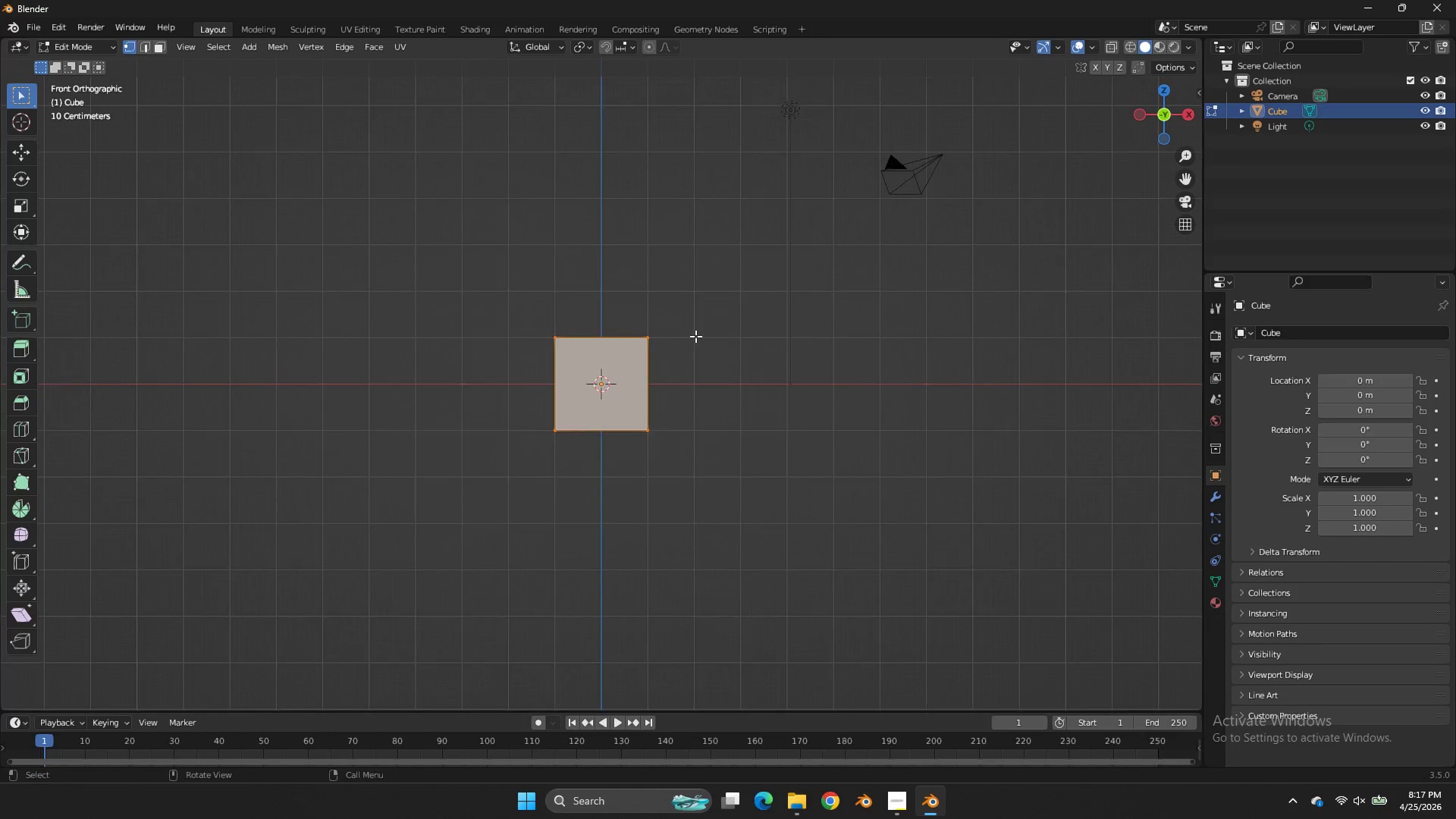 
scroll: coordinate [695, 336], scroll_direction: up, amount: 4.0
 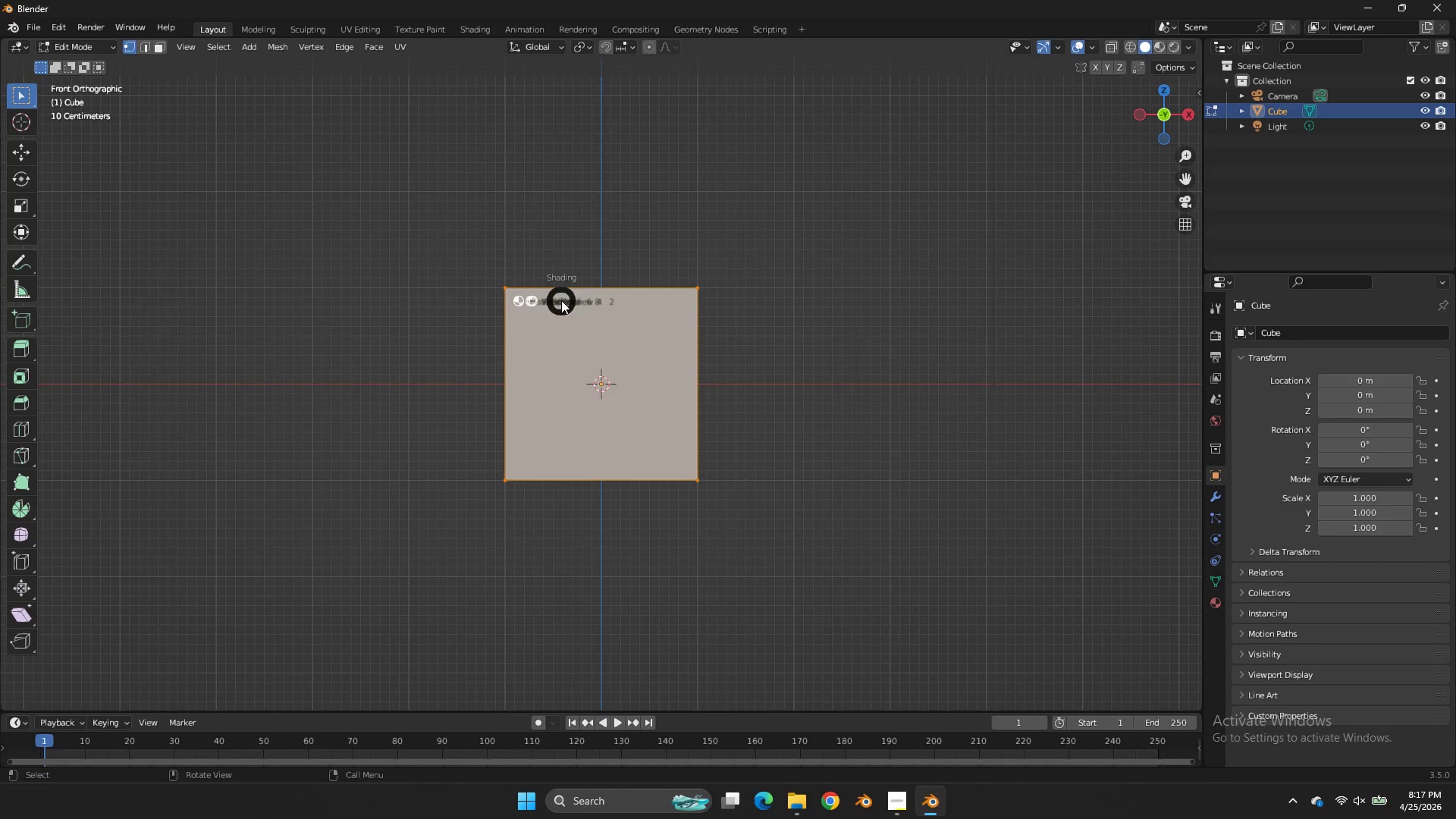 
type(zs)
 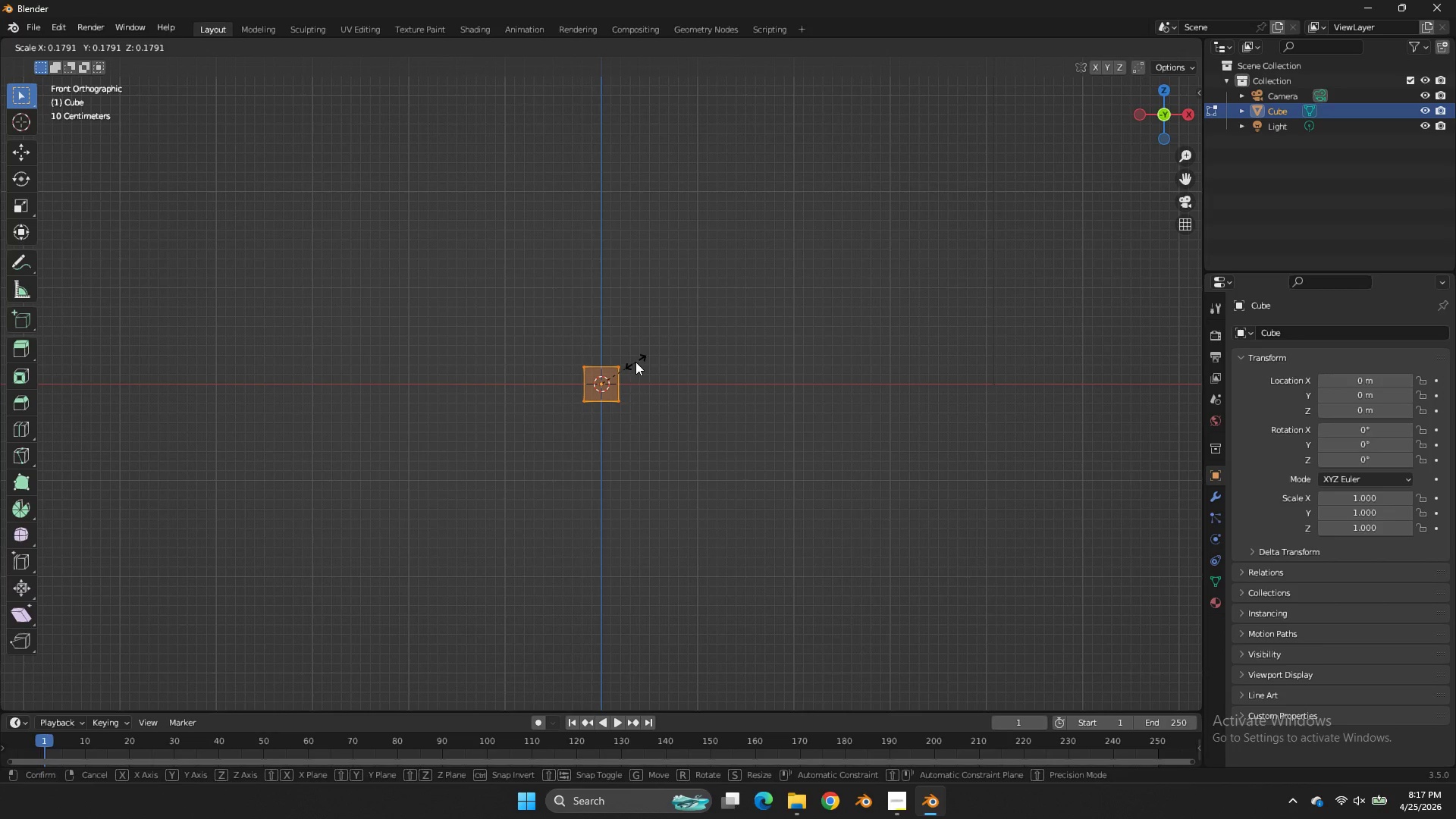 
left_click([635, 362])
 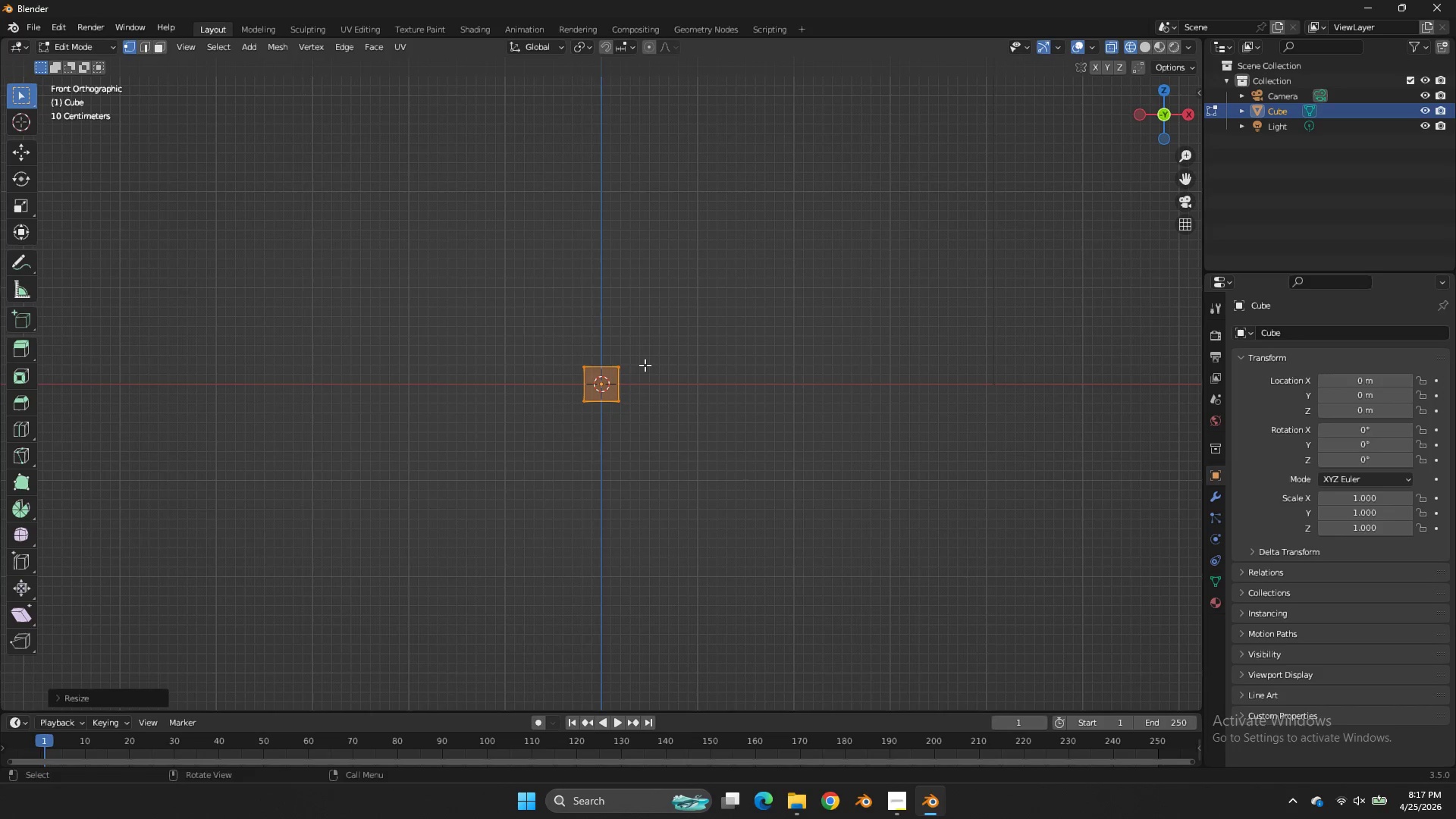 
type(sz)
 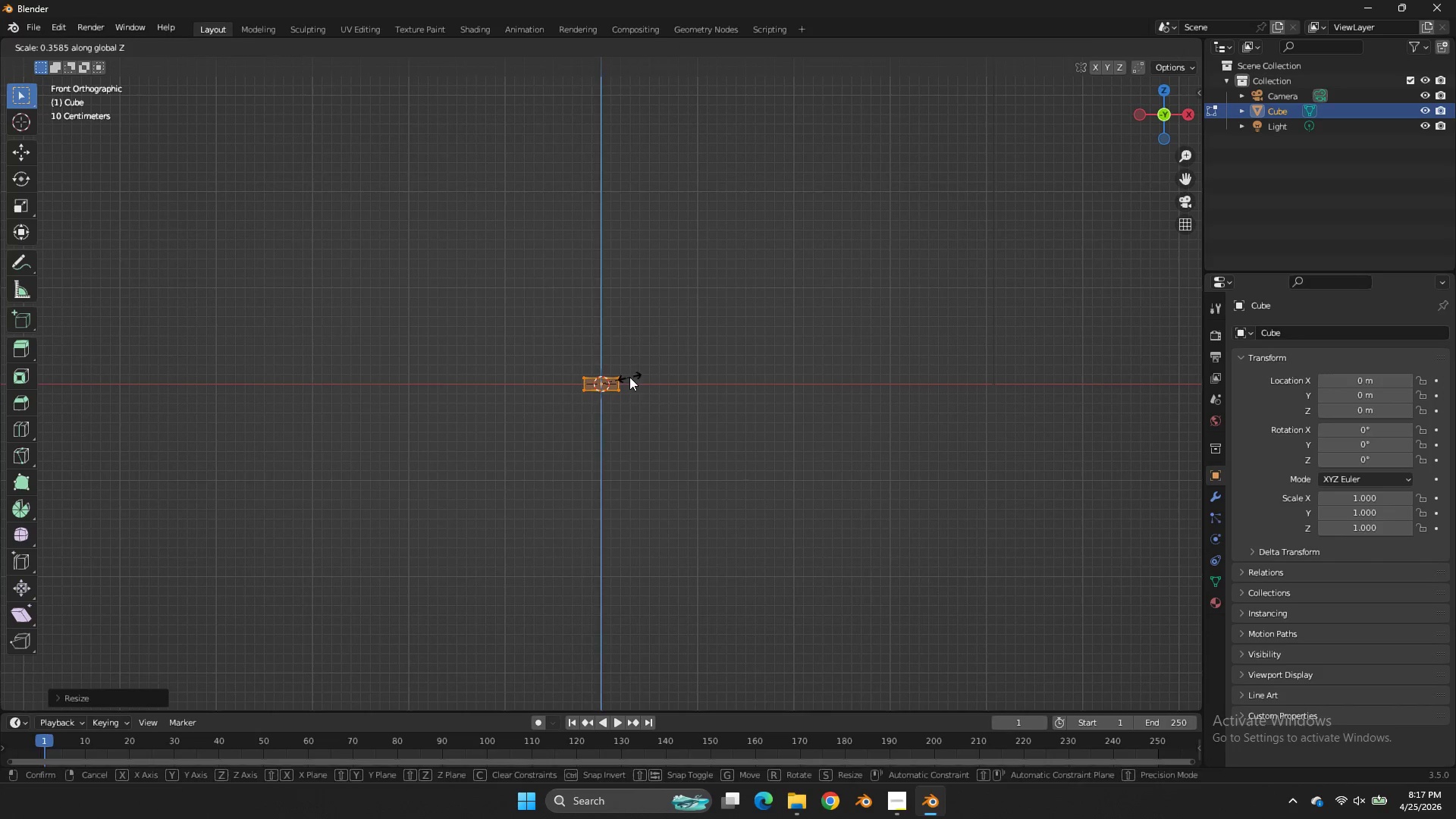 
left_click([629, 377])
 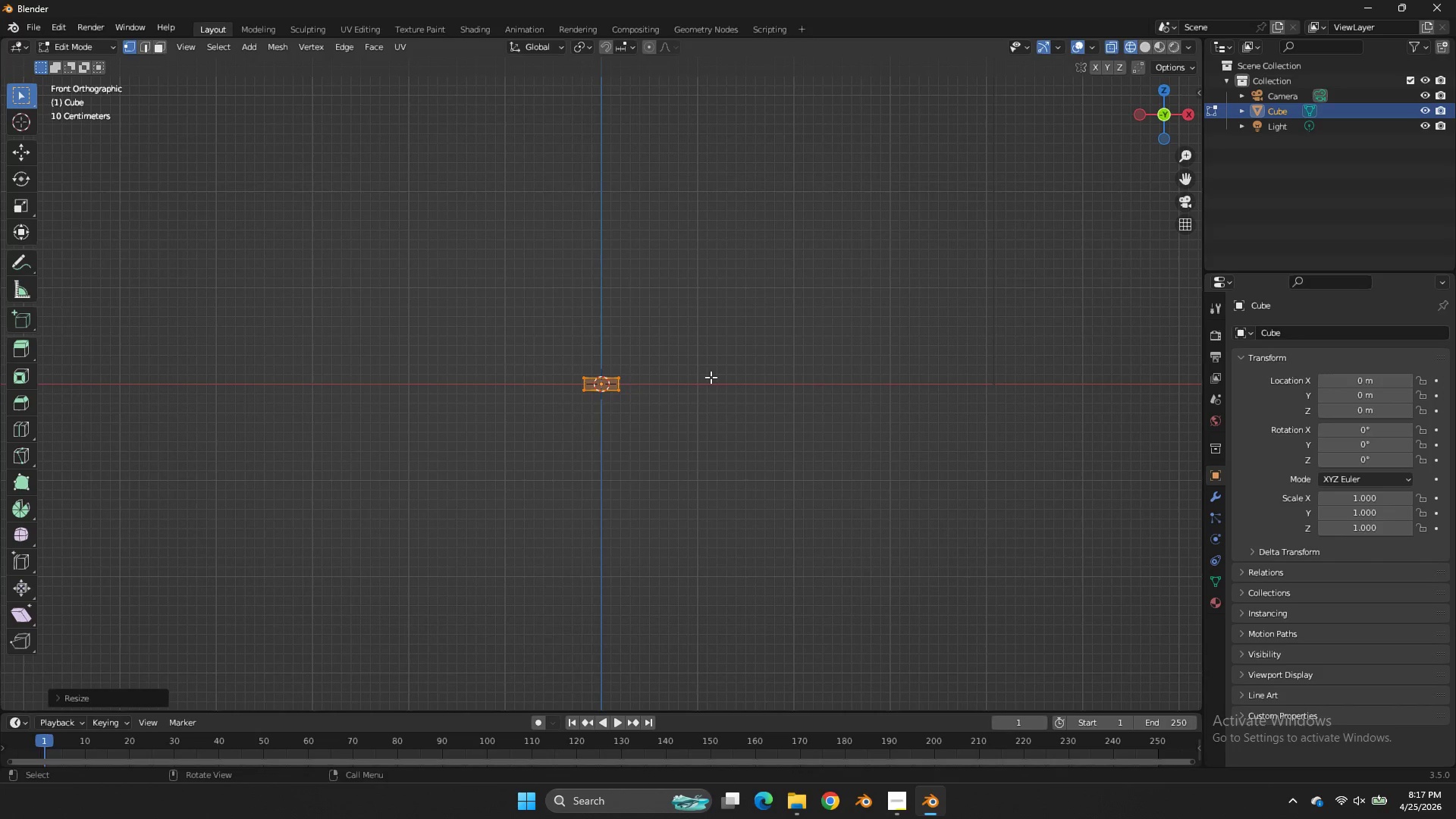 
type(sz)
 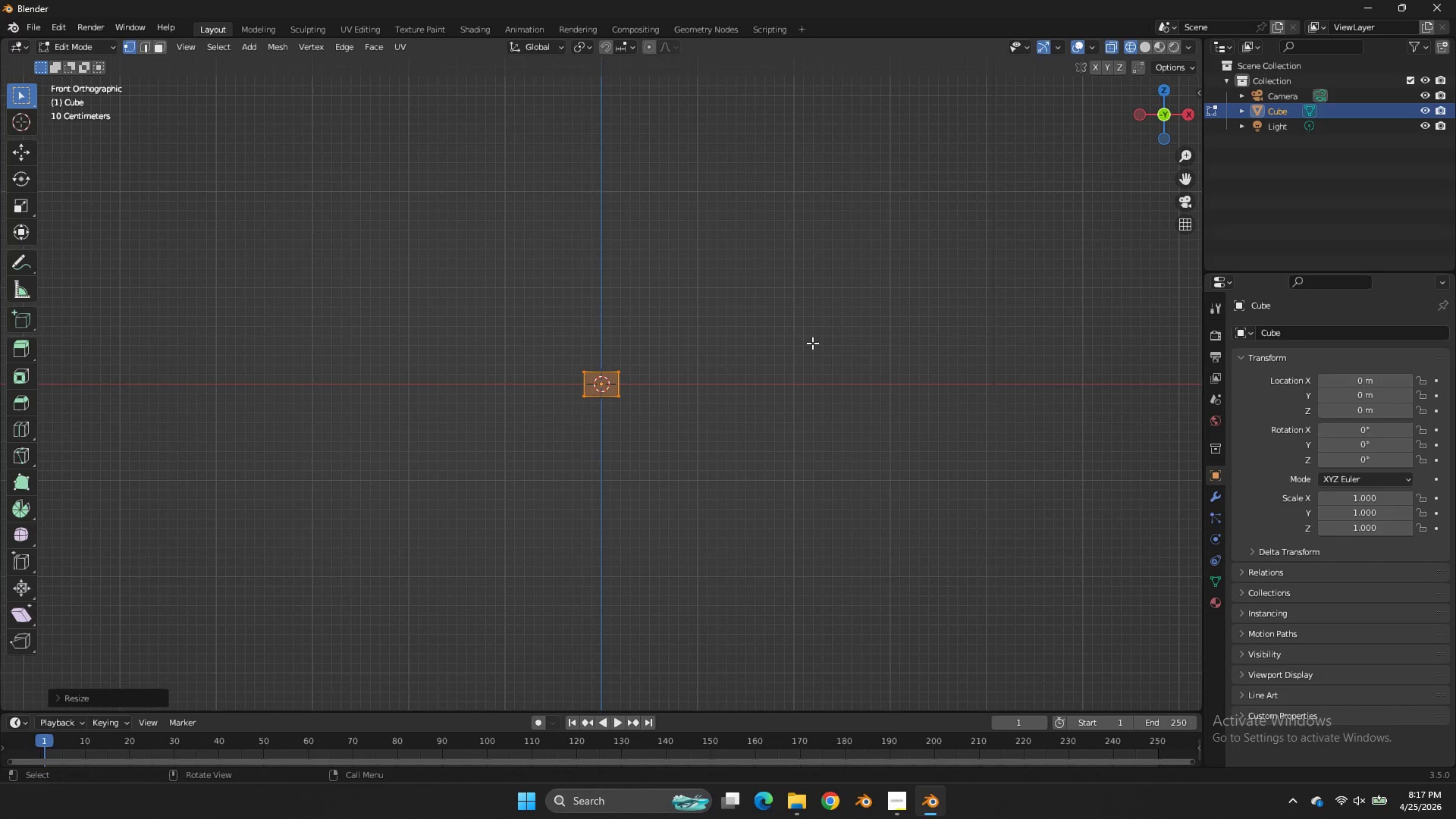 
left_click([812, 343])
 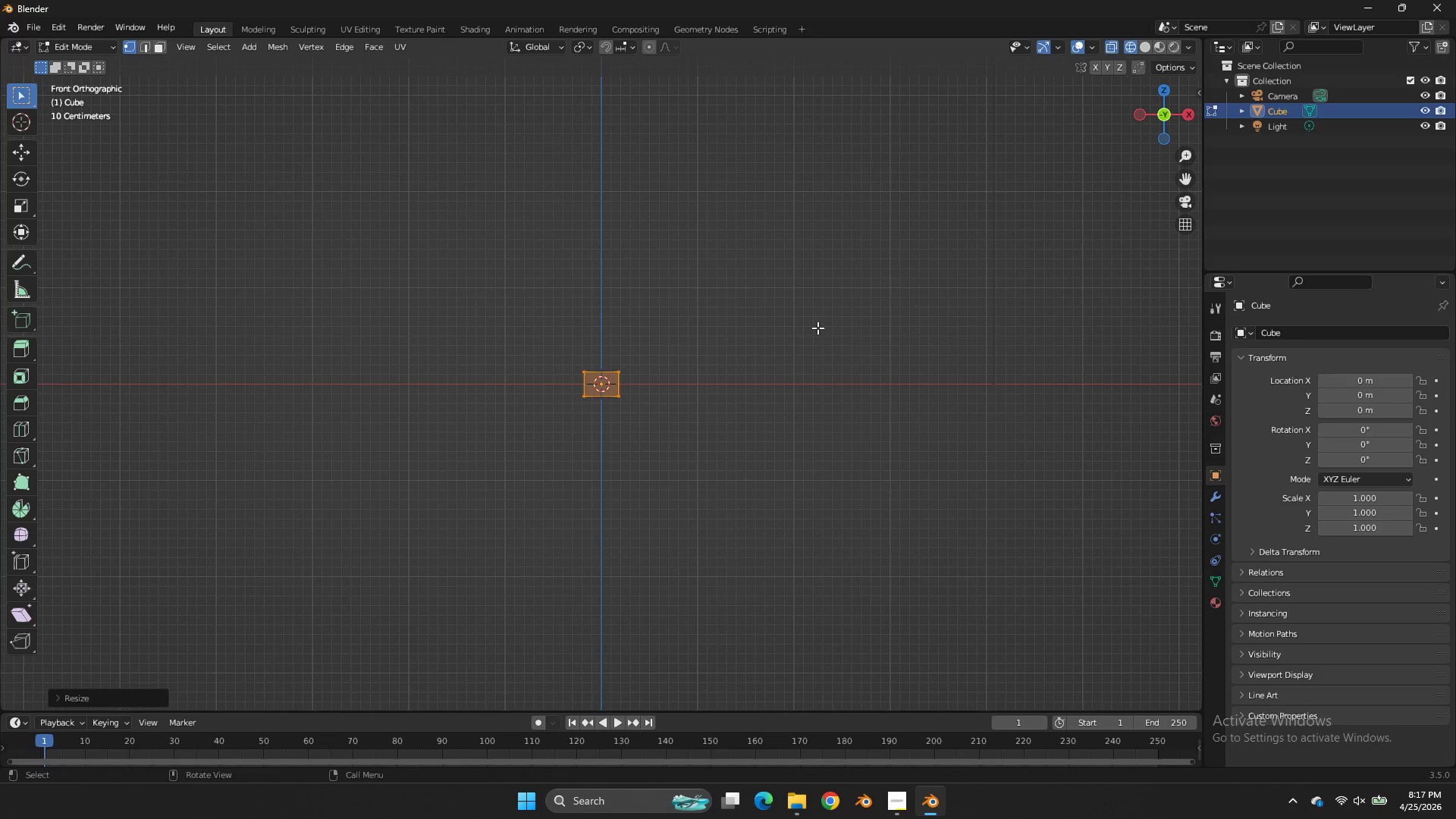 
wait(6.72)
 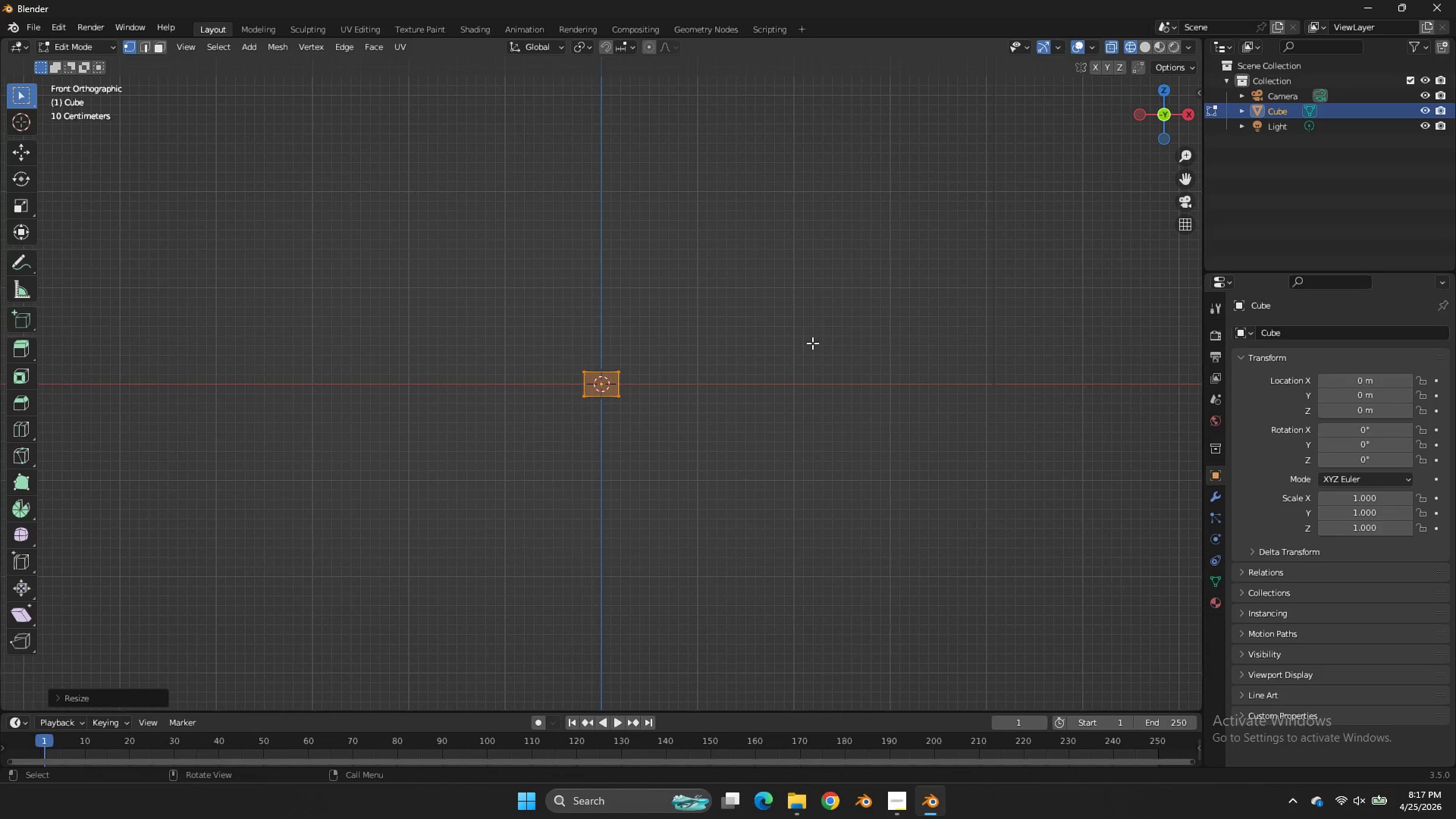 
left_click([1170, 88])
 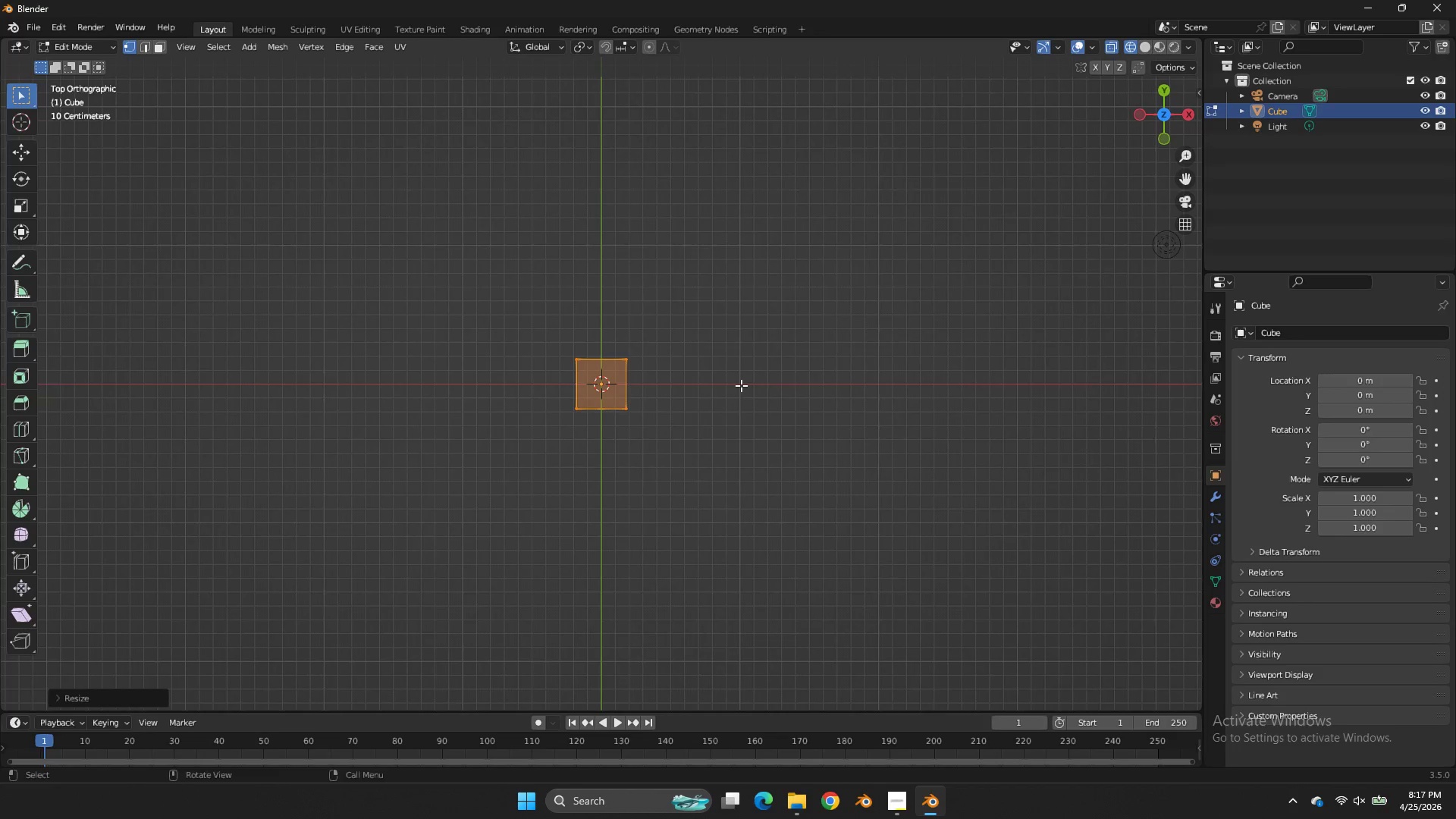 
scroll: coordinate [741, 385], scroll_direction: up, amount: 4.0
 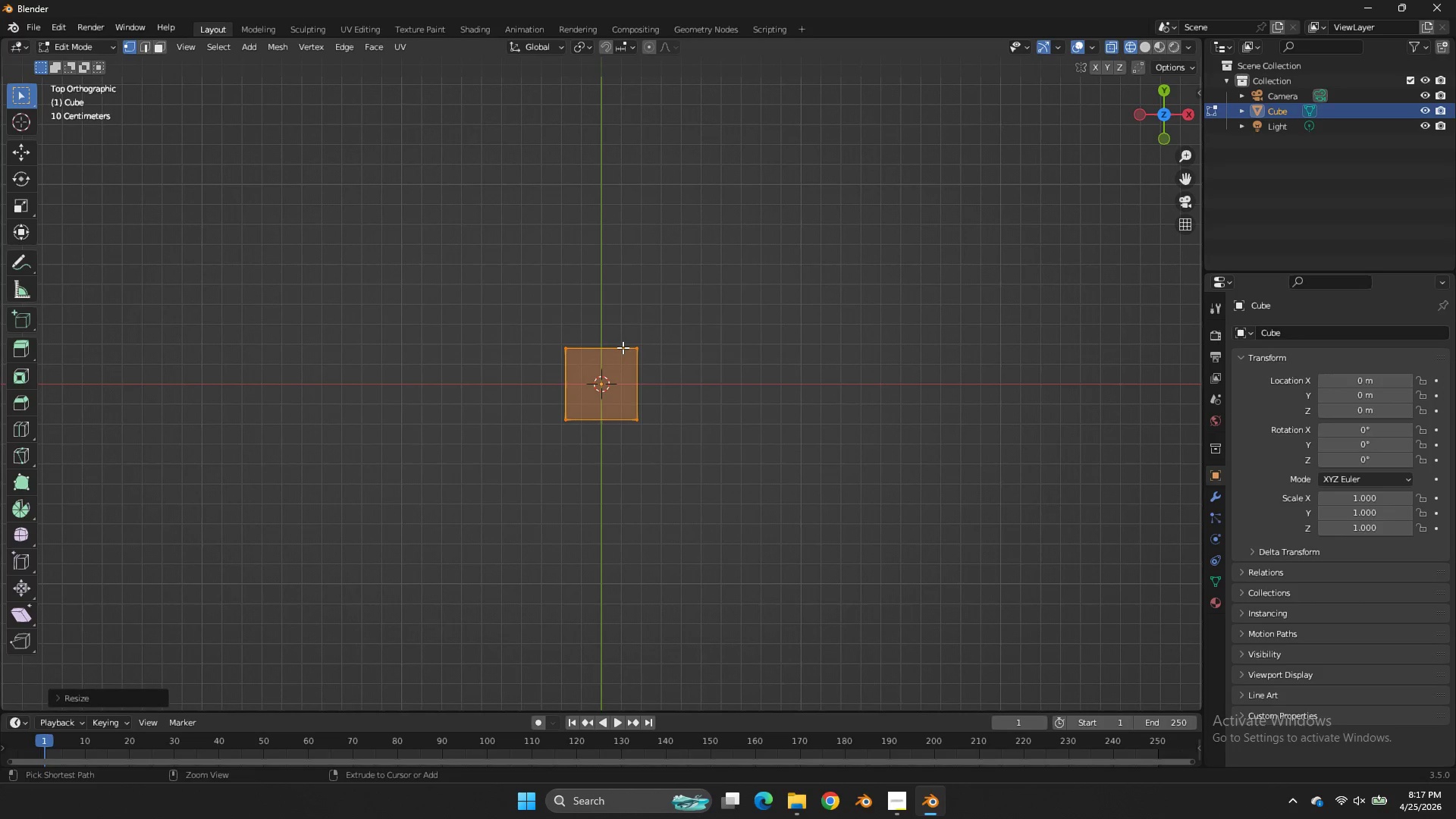 
key(Control+R)
 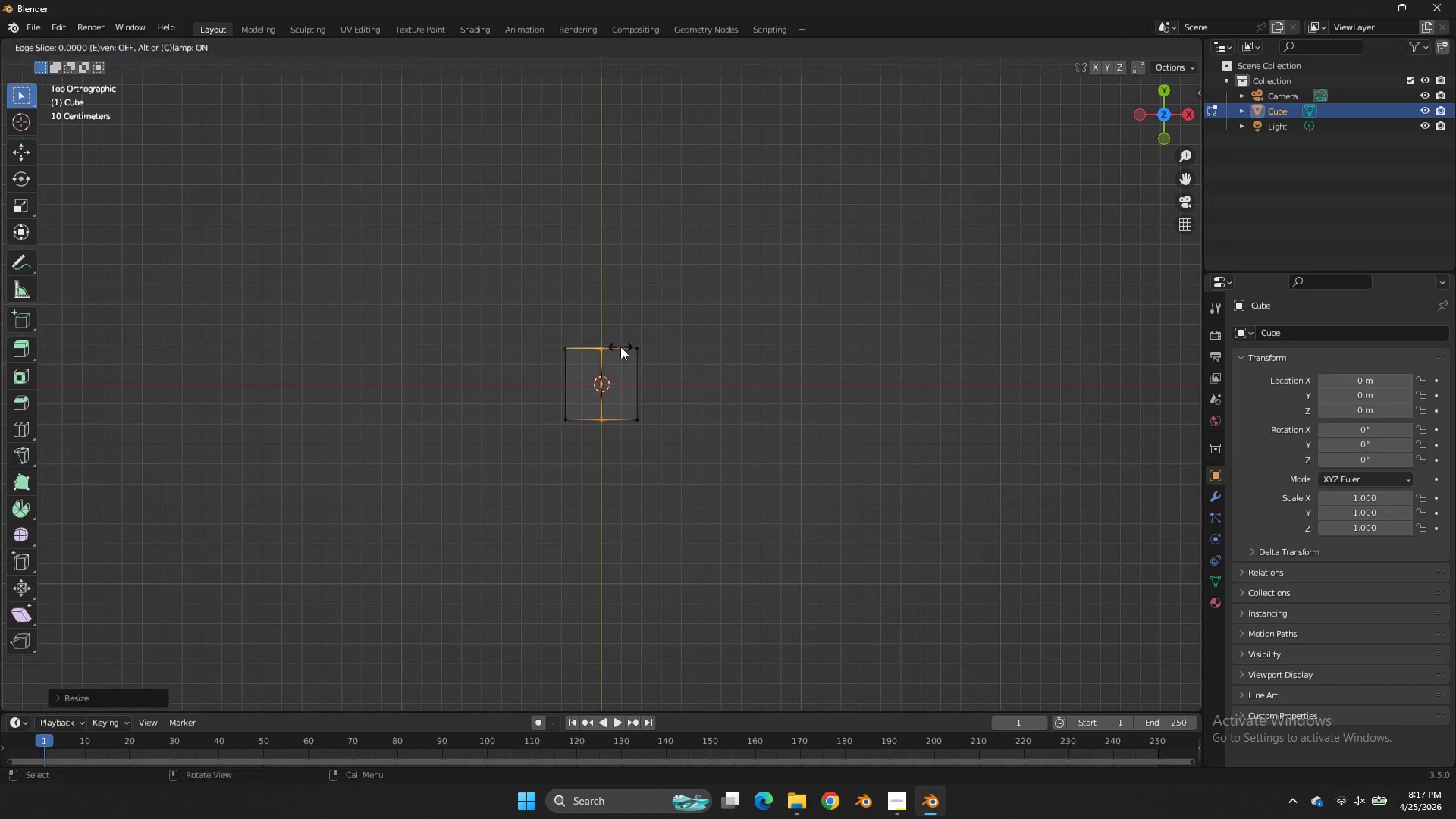 
left_click([620, 347])
 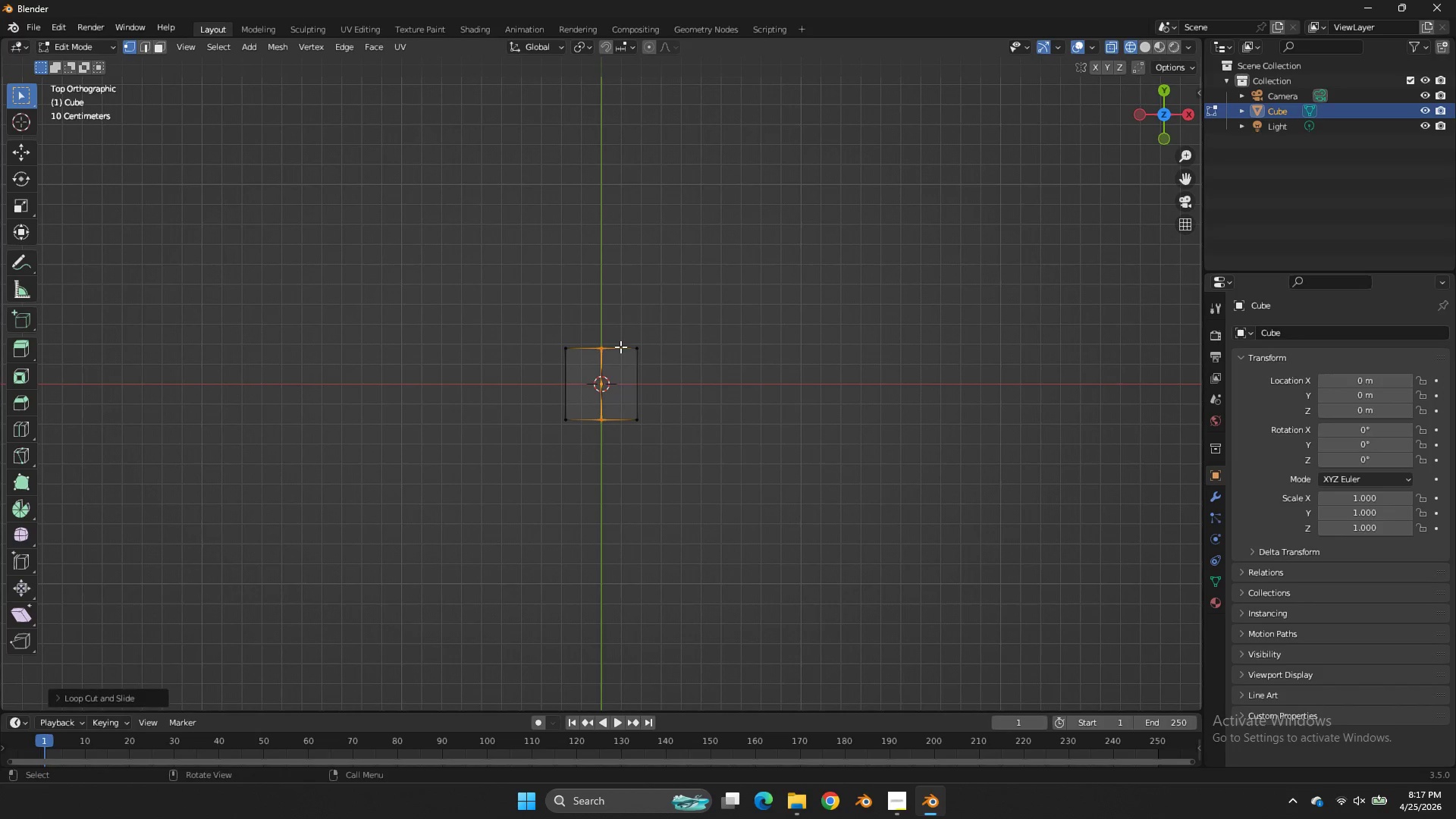 
right_click([620, 347])
 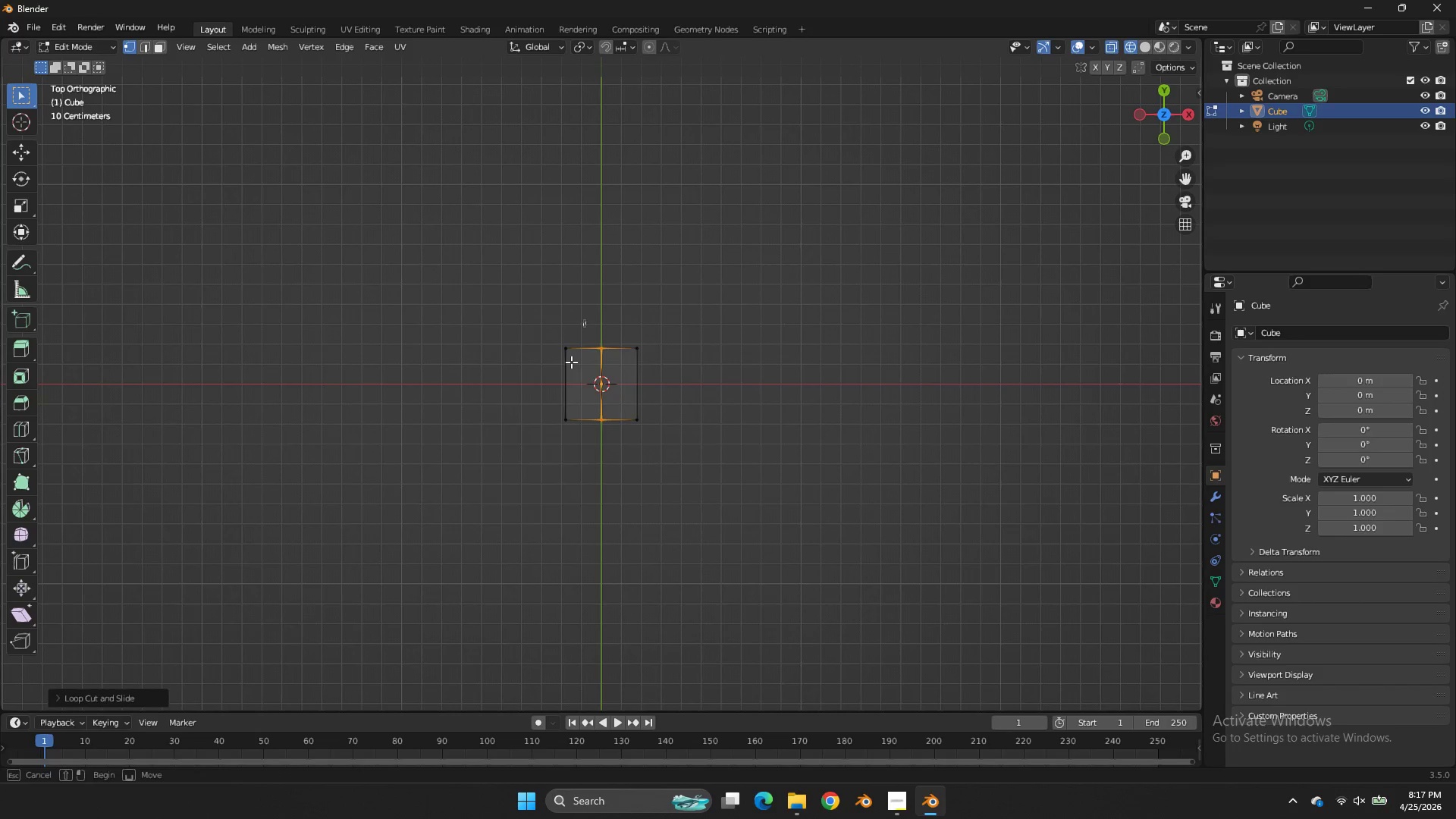 
left_click_drag(start_coordinate=[585, 319], to_coordinate=[457, 534])
 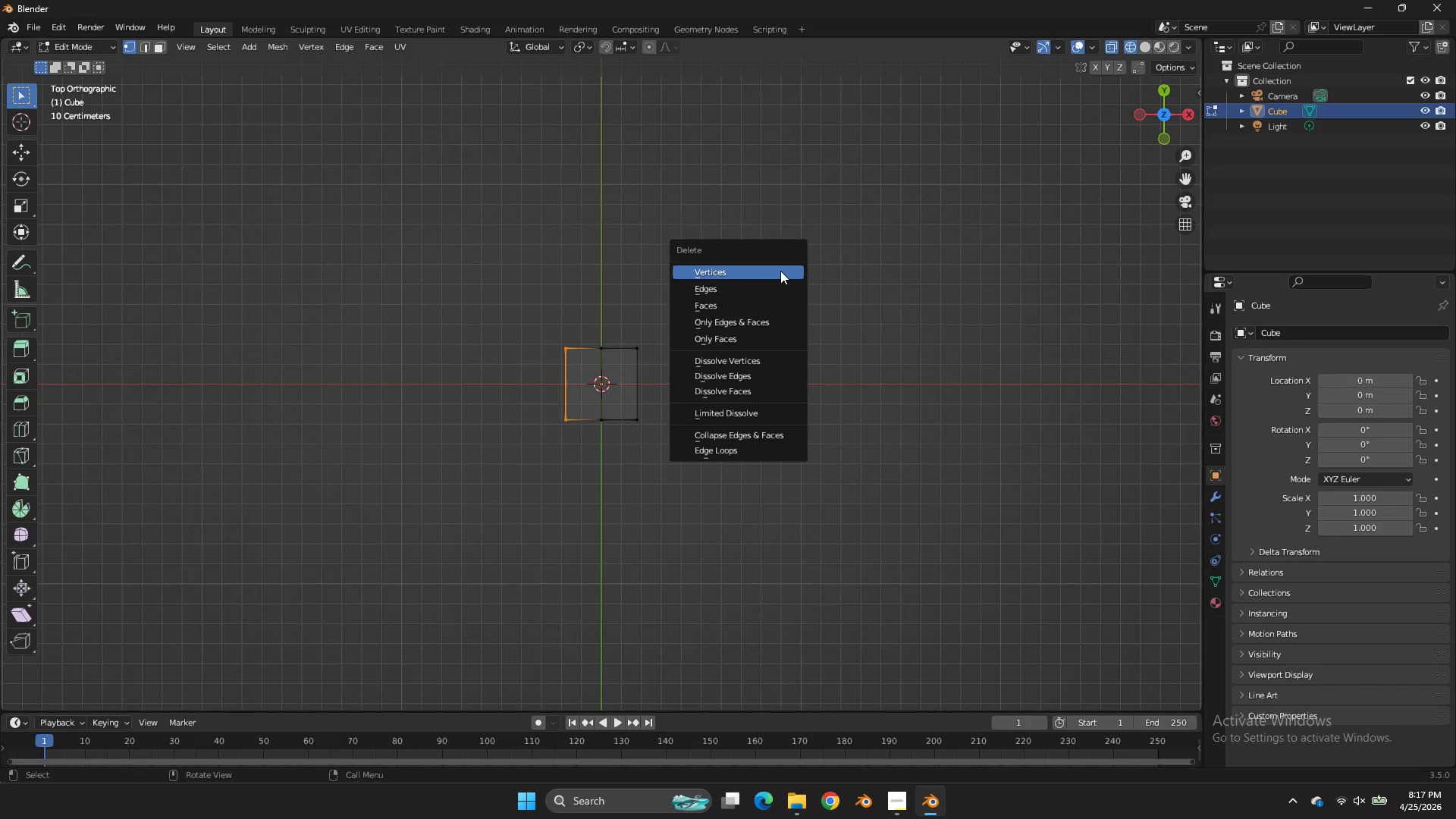 
key(X)
 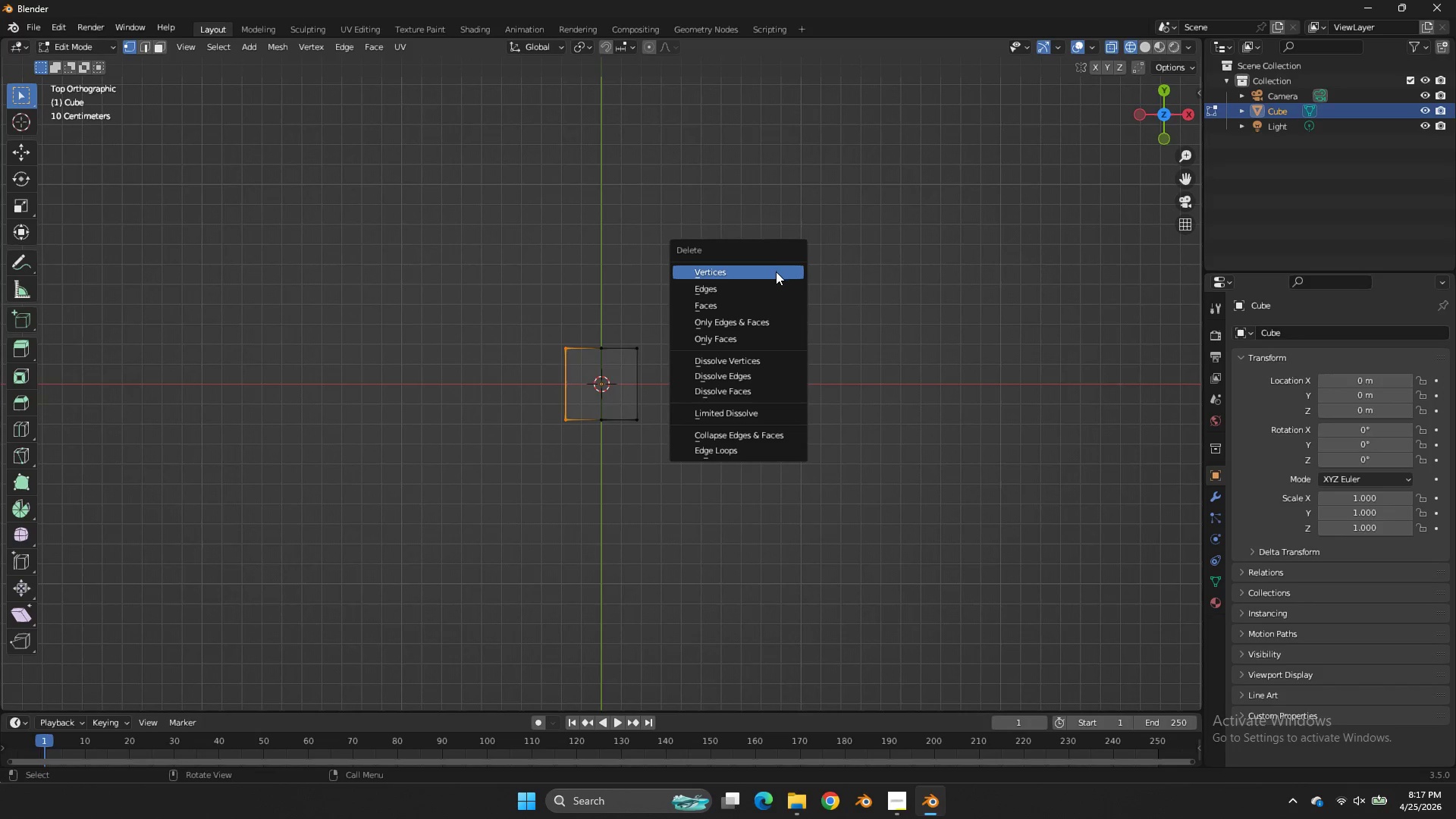 
left_click([780, 271])
 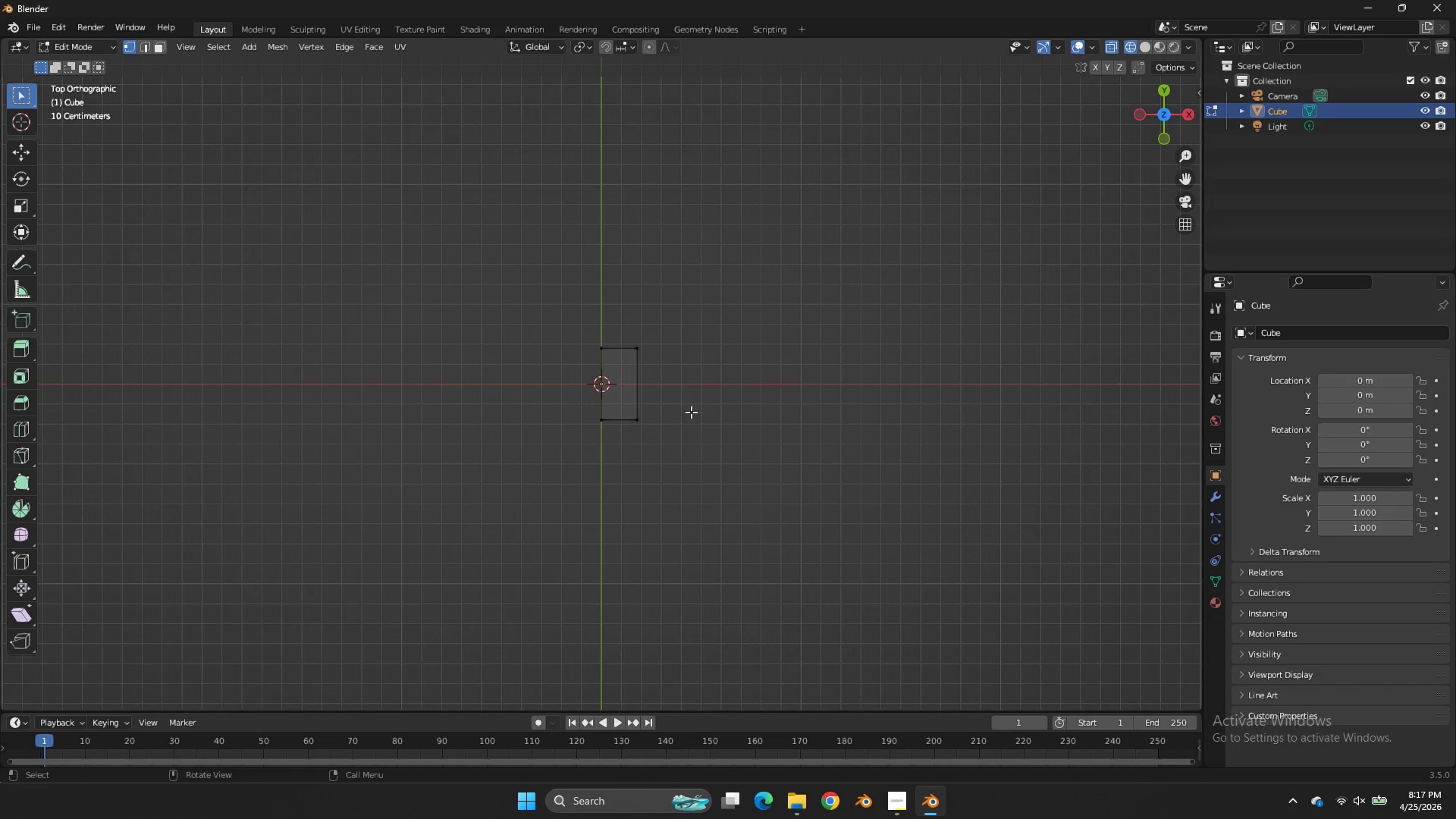 
left_click_drag(start_coordinate=[692, 312], to_coordinate=[622, 476])
 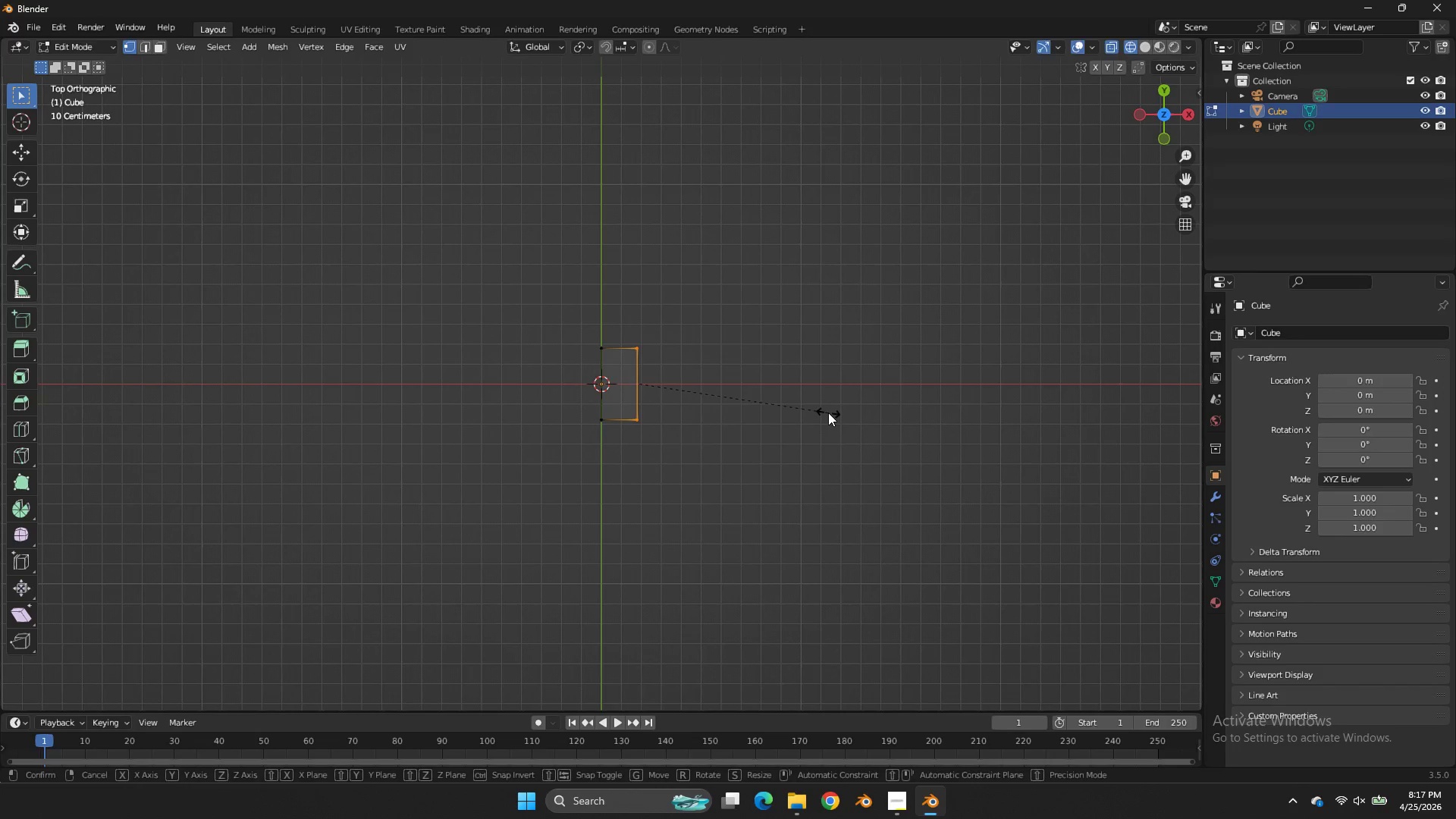 
type(sy)
 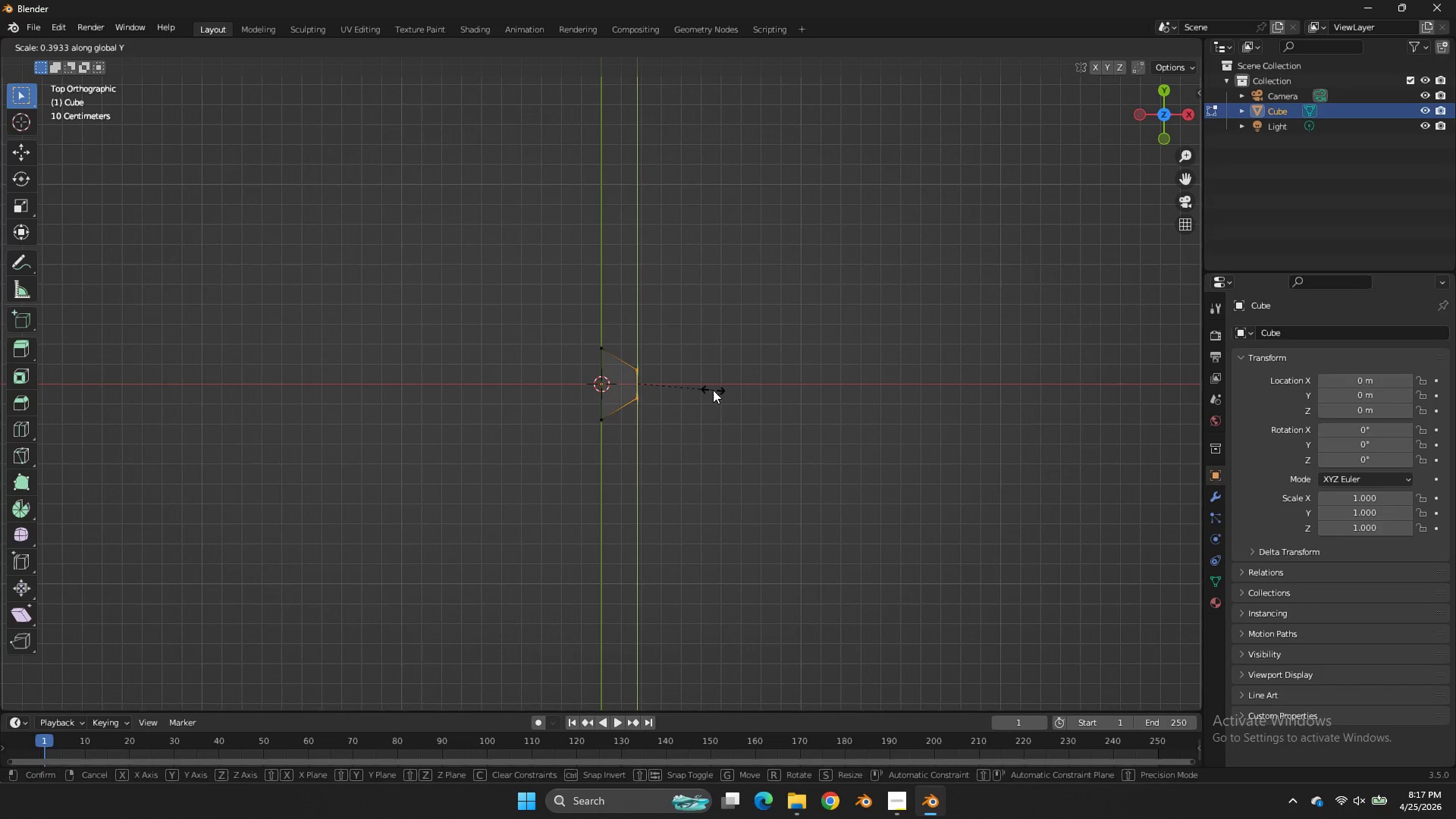 
left_click([712, 390])
 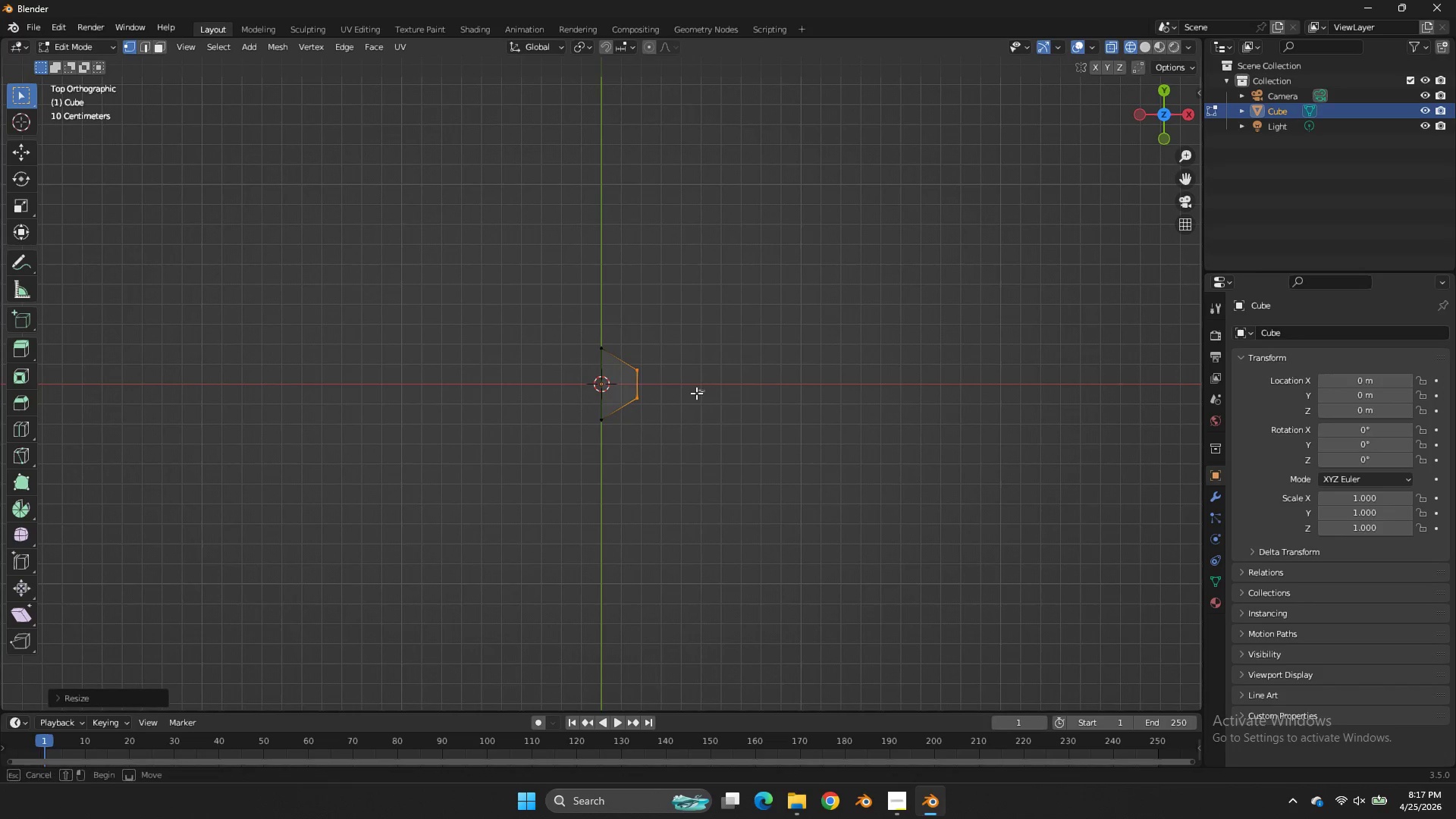 
left_click_drag(start_coordinate=[704, 390], to_coordinate=[546, 456])
 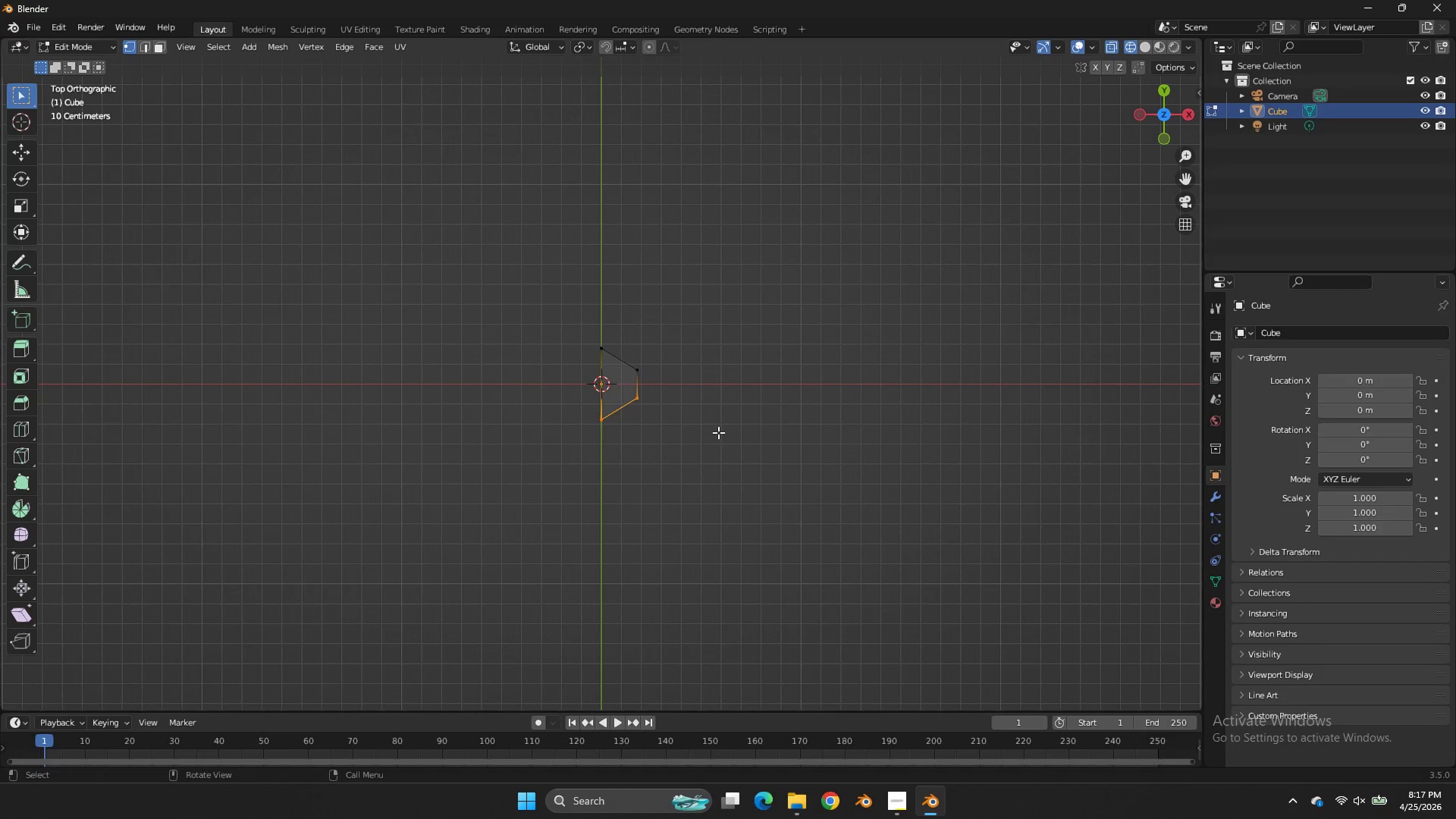 
key(E)
 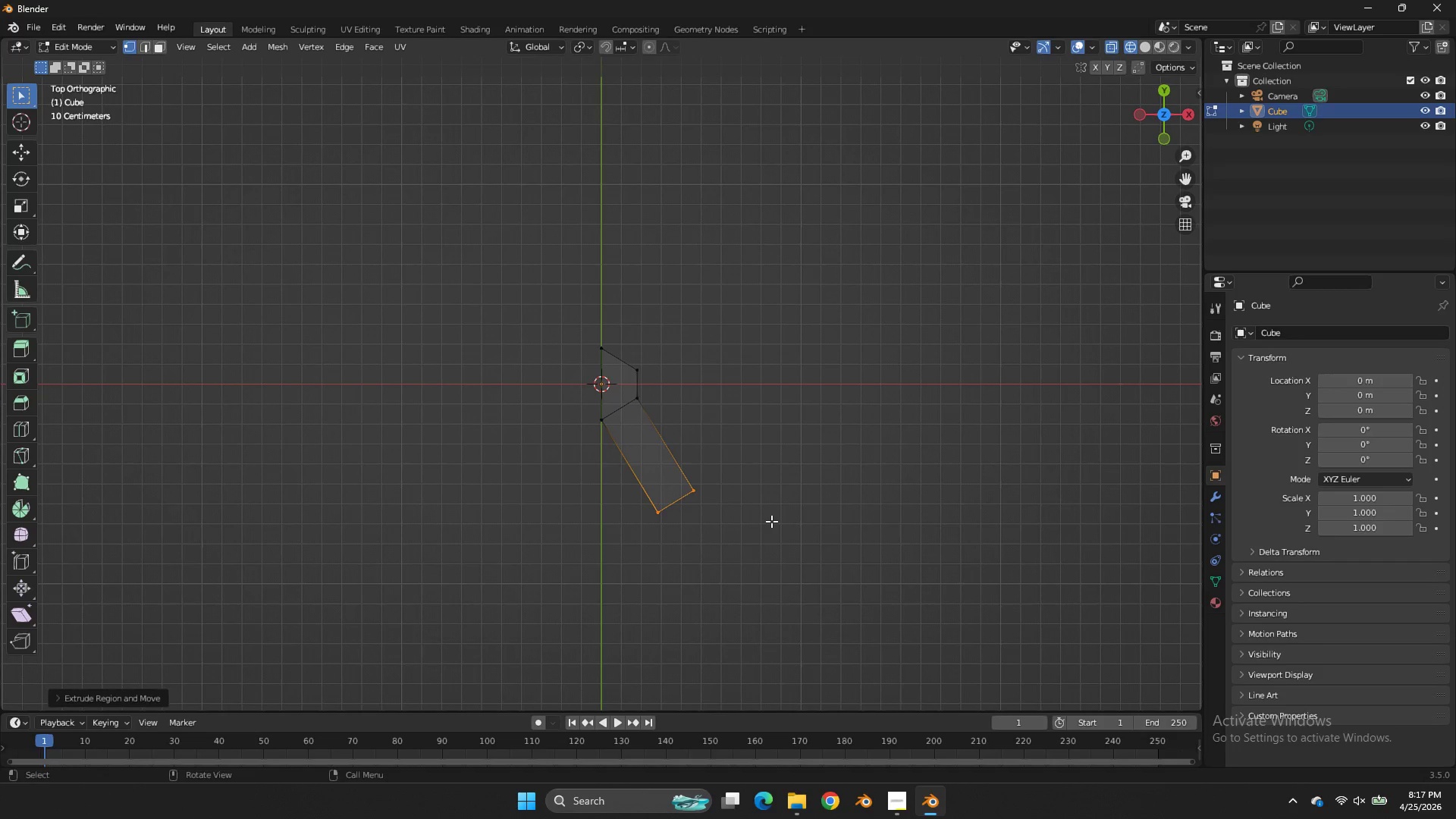 
left_click_drag(start_coordinate=[695, 315], to_coordinate=[557, 588])
 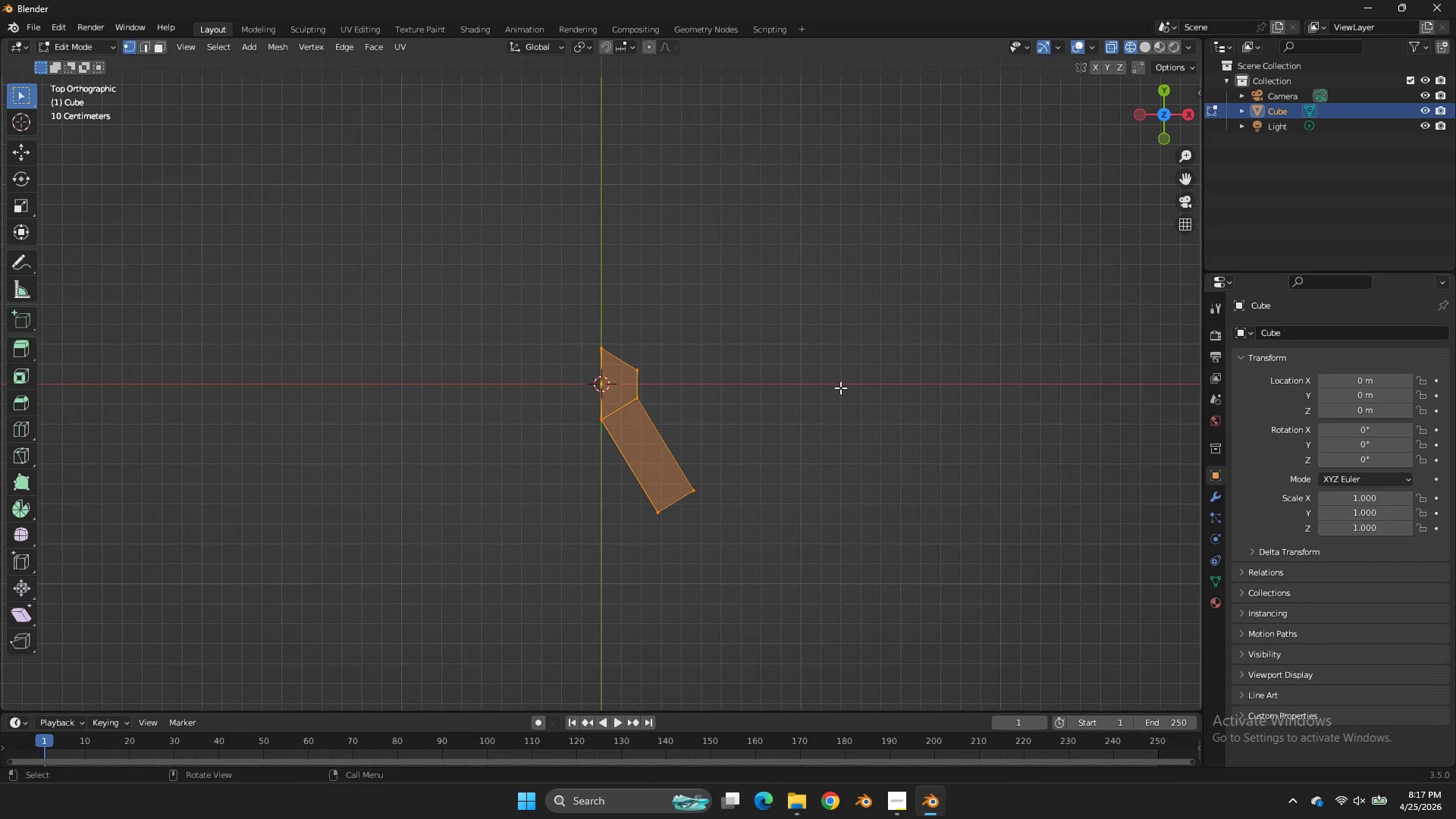 
type(gx)
 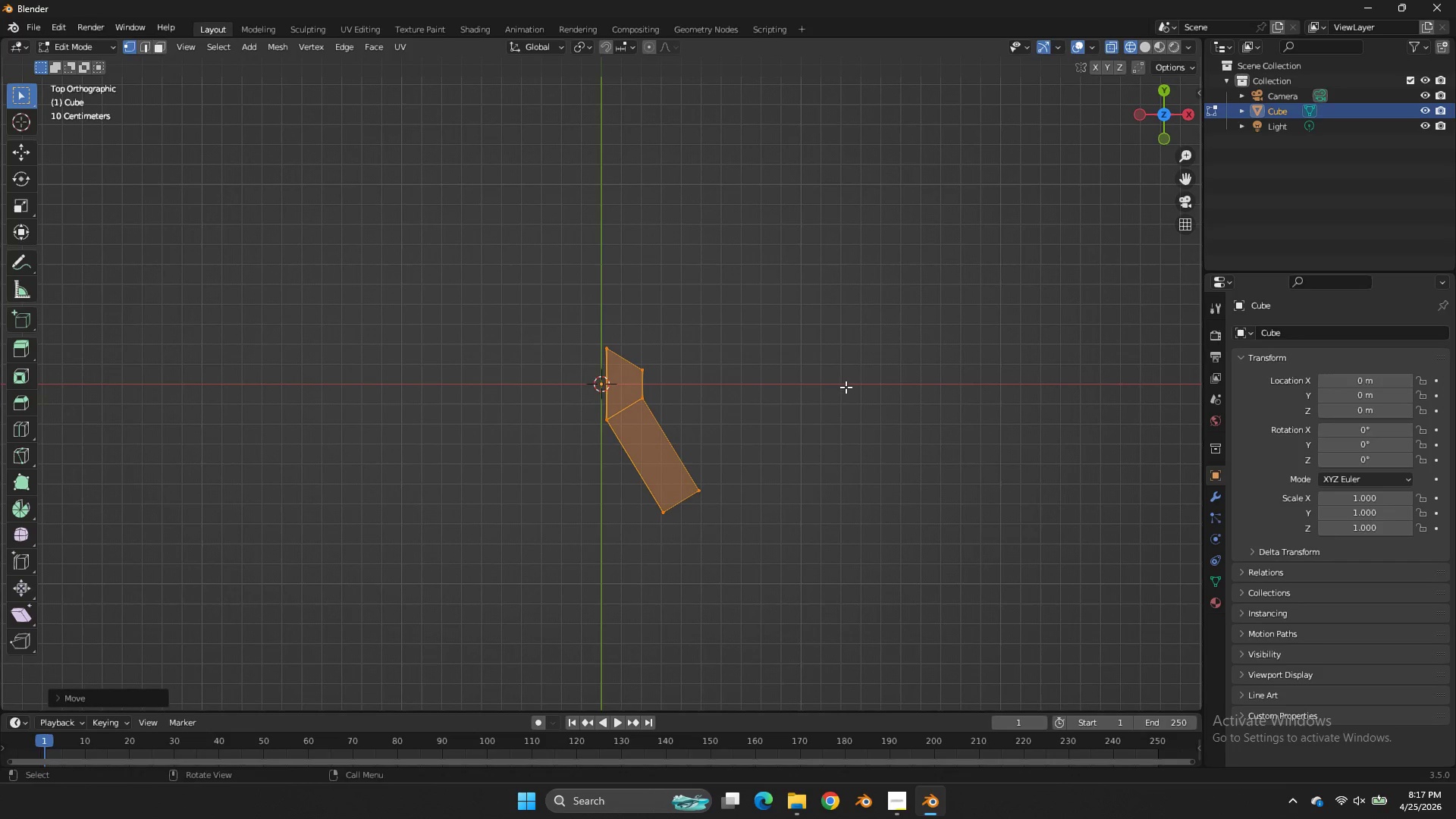 
left_click([846, 387])
 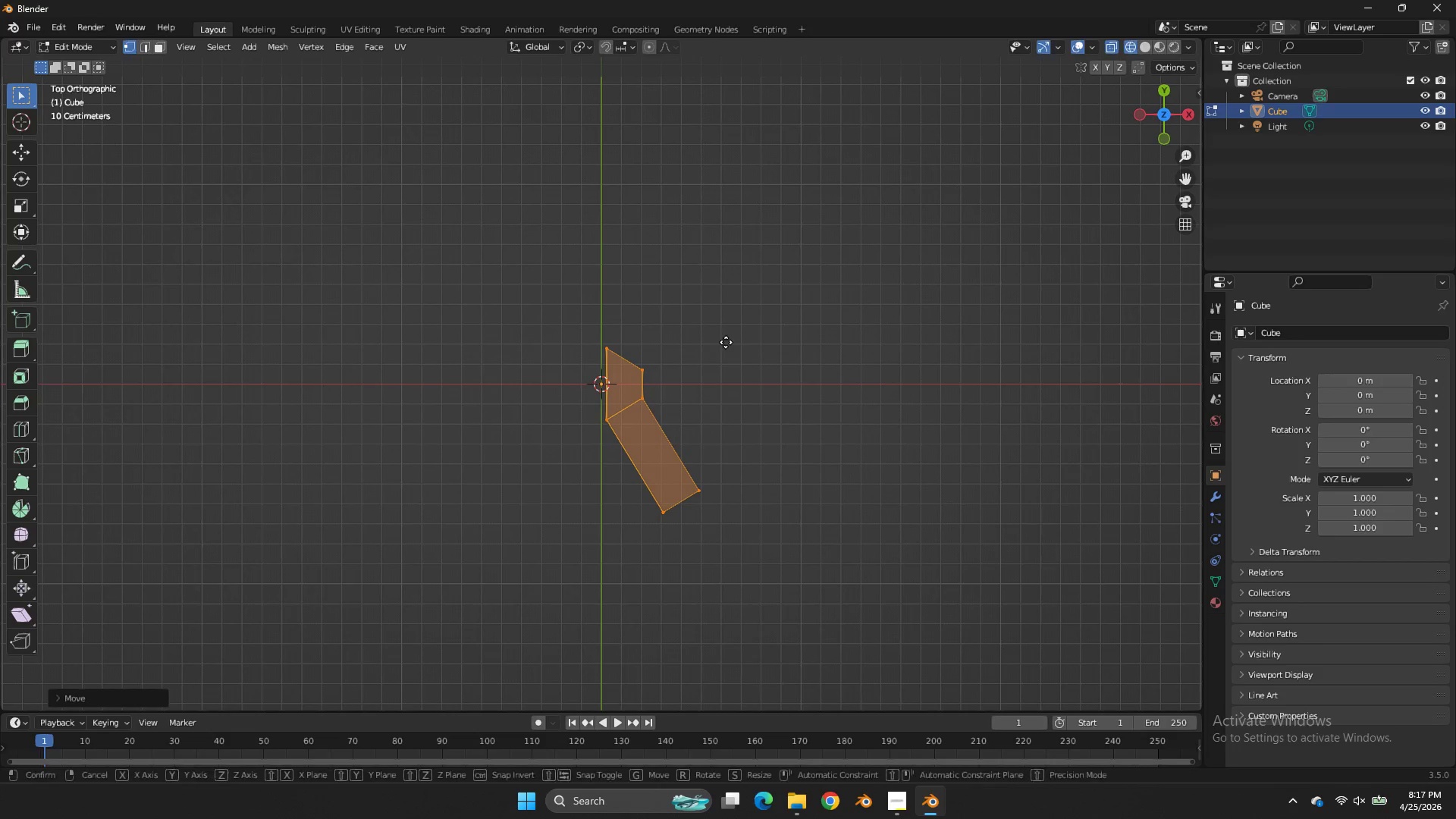 
type(gxex)
 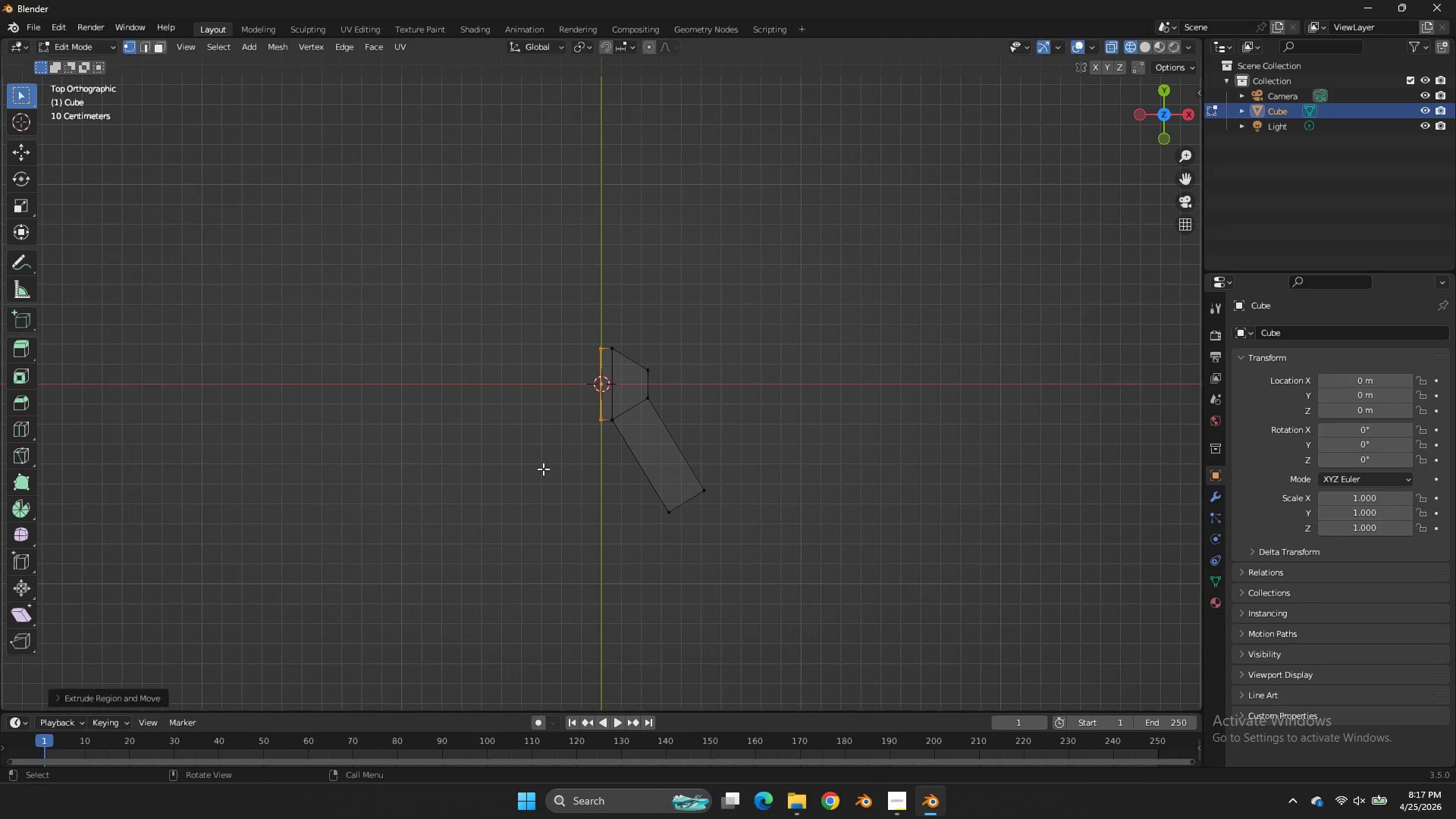 
left_click_drag(start_coordinate=[760, 341], to_coordinate=[745, 343])
 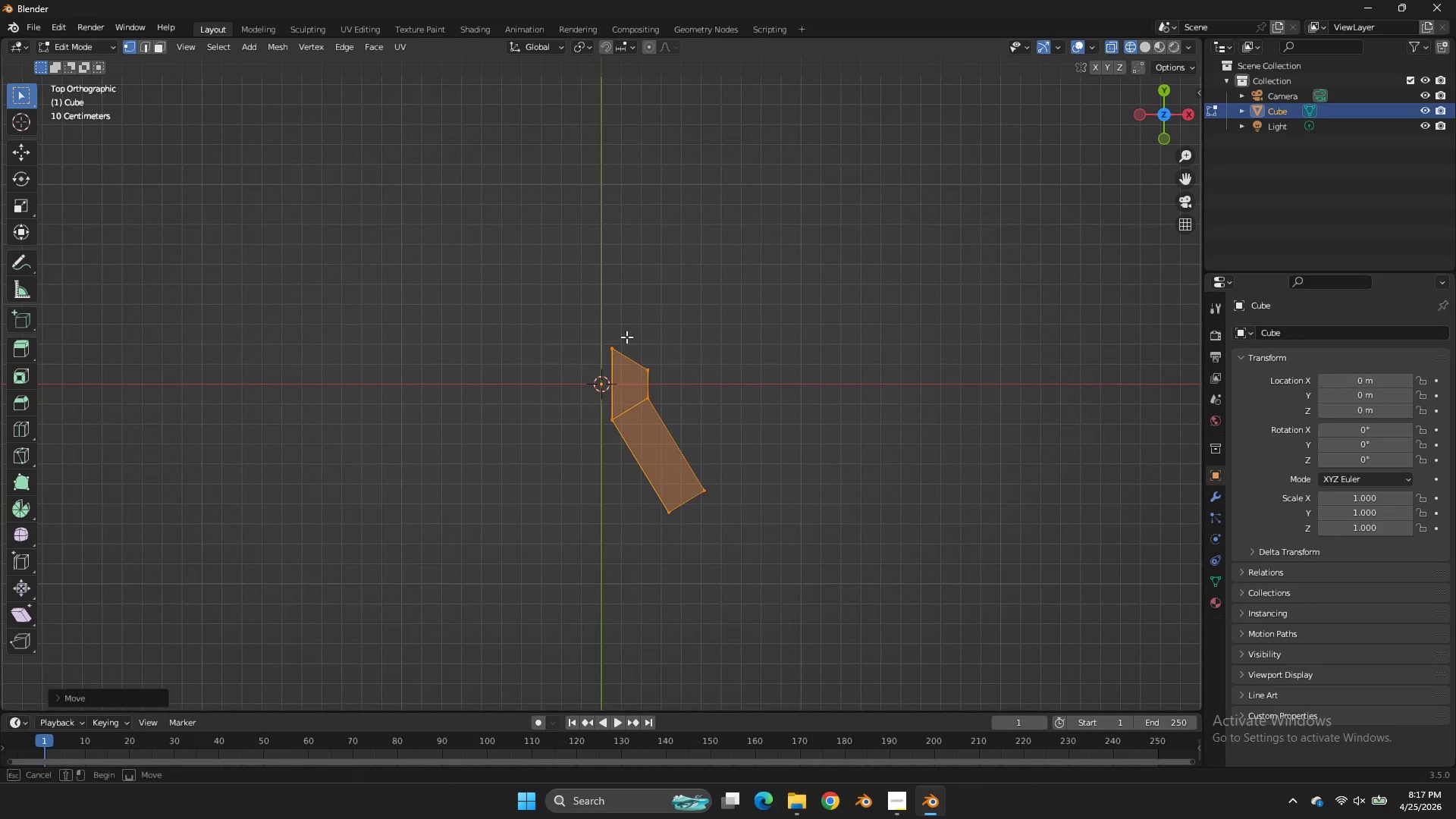 
left_click_drag(start_coordinate=[631, 328], to_coordinate=[554, 470])
 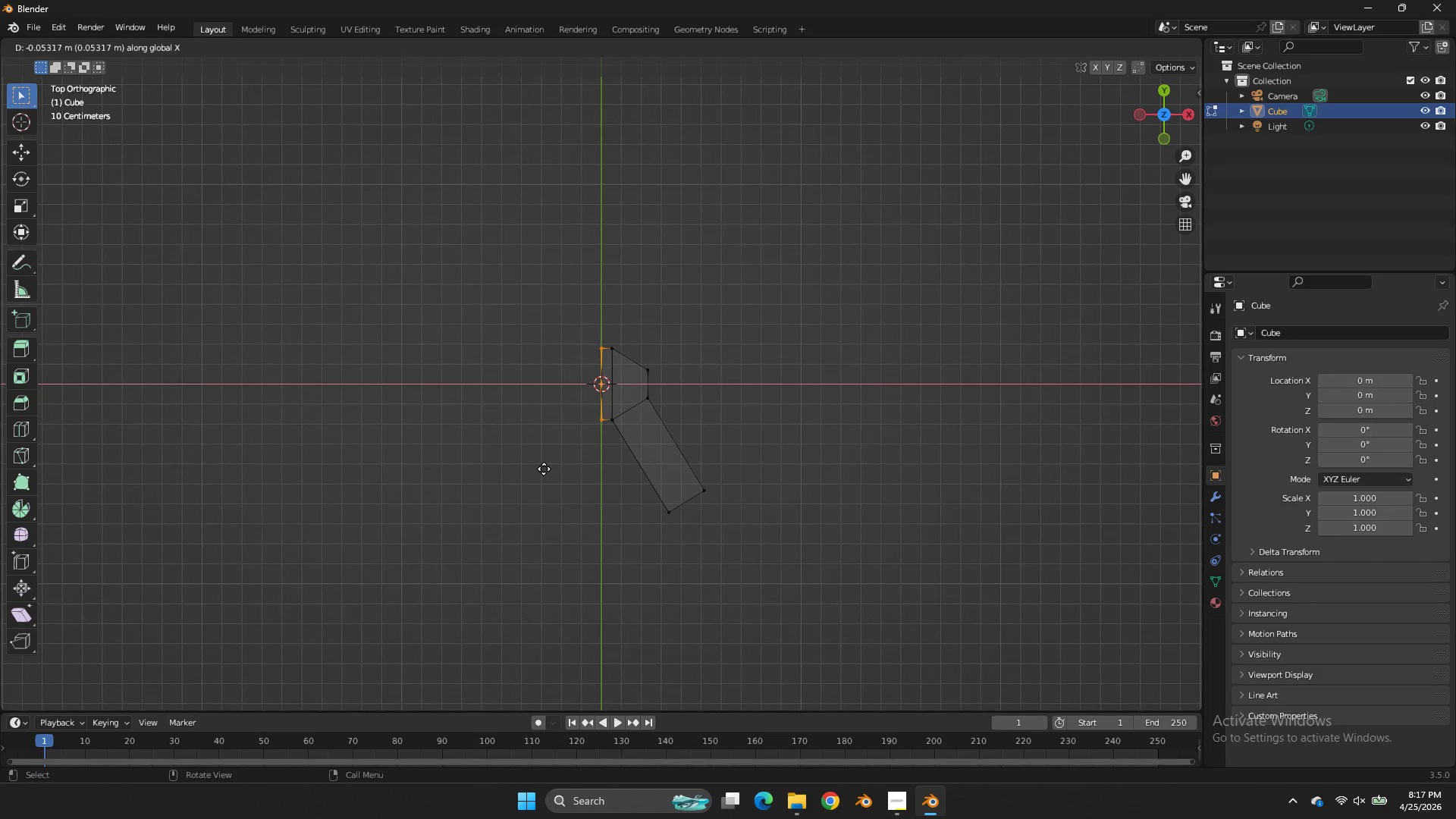 
left_click([543, 469])
 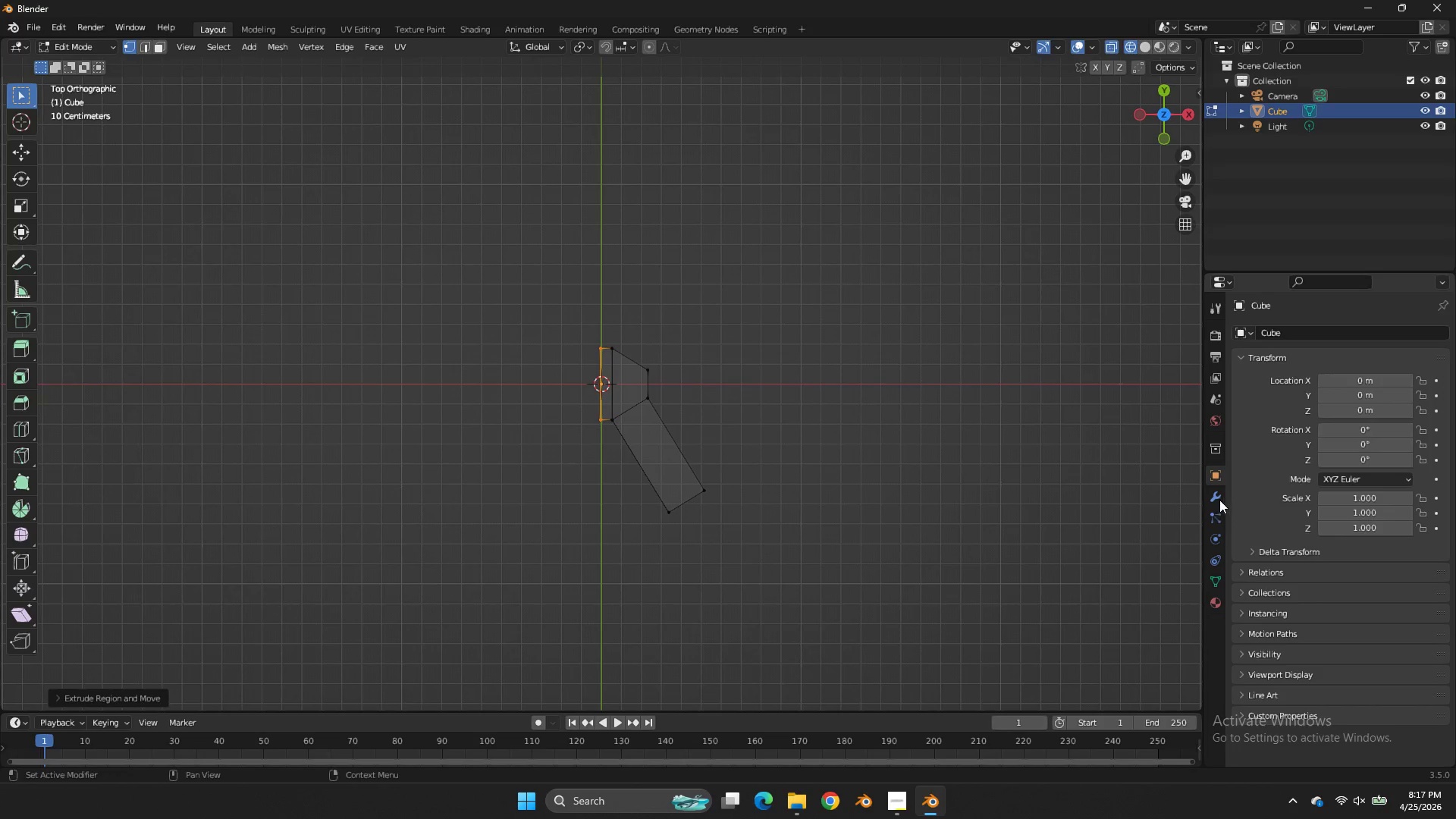 
left_click([1218, 496])
 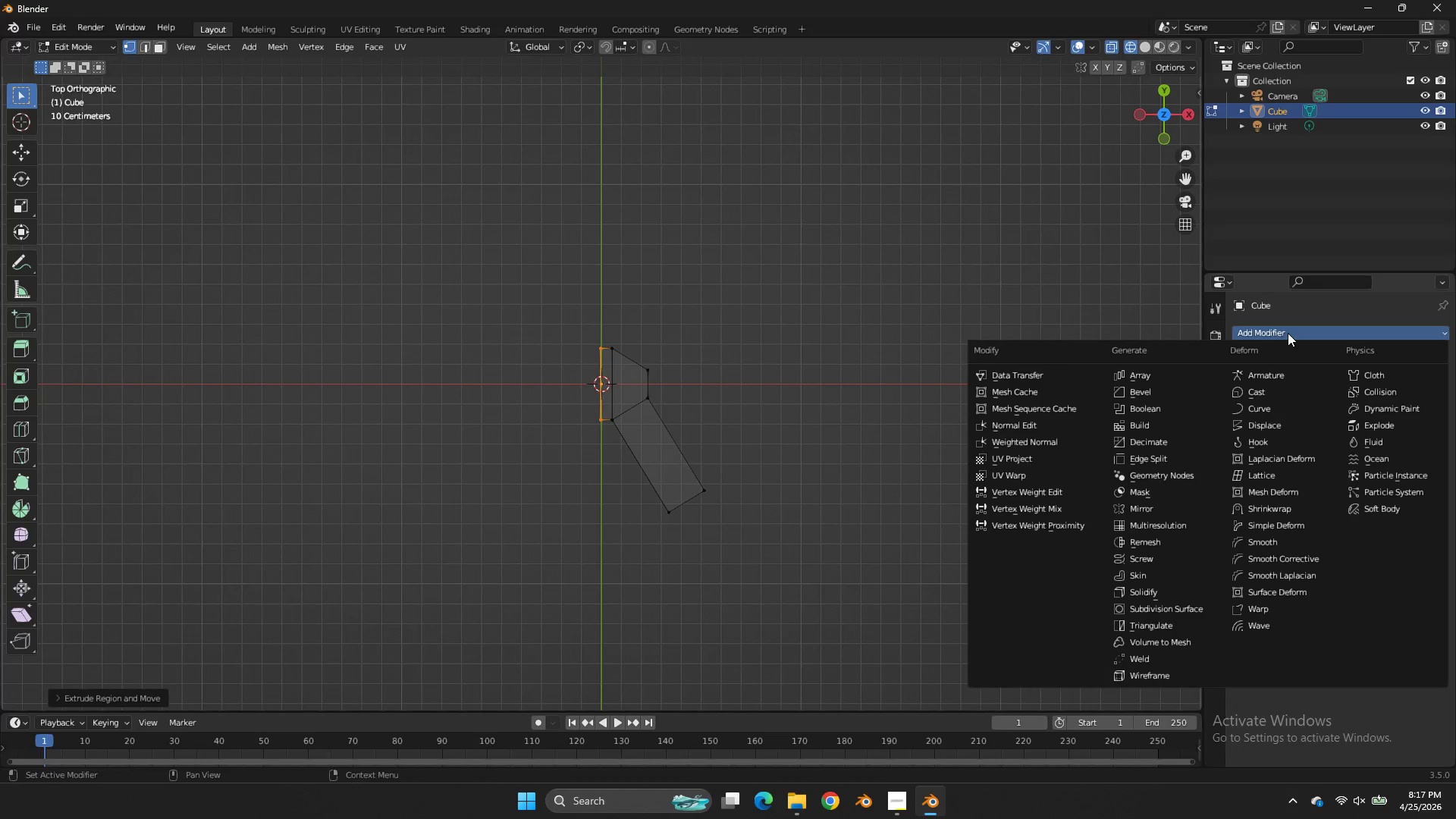 
left_click([1288, 333])
 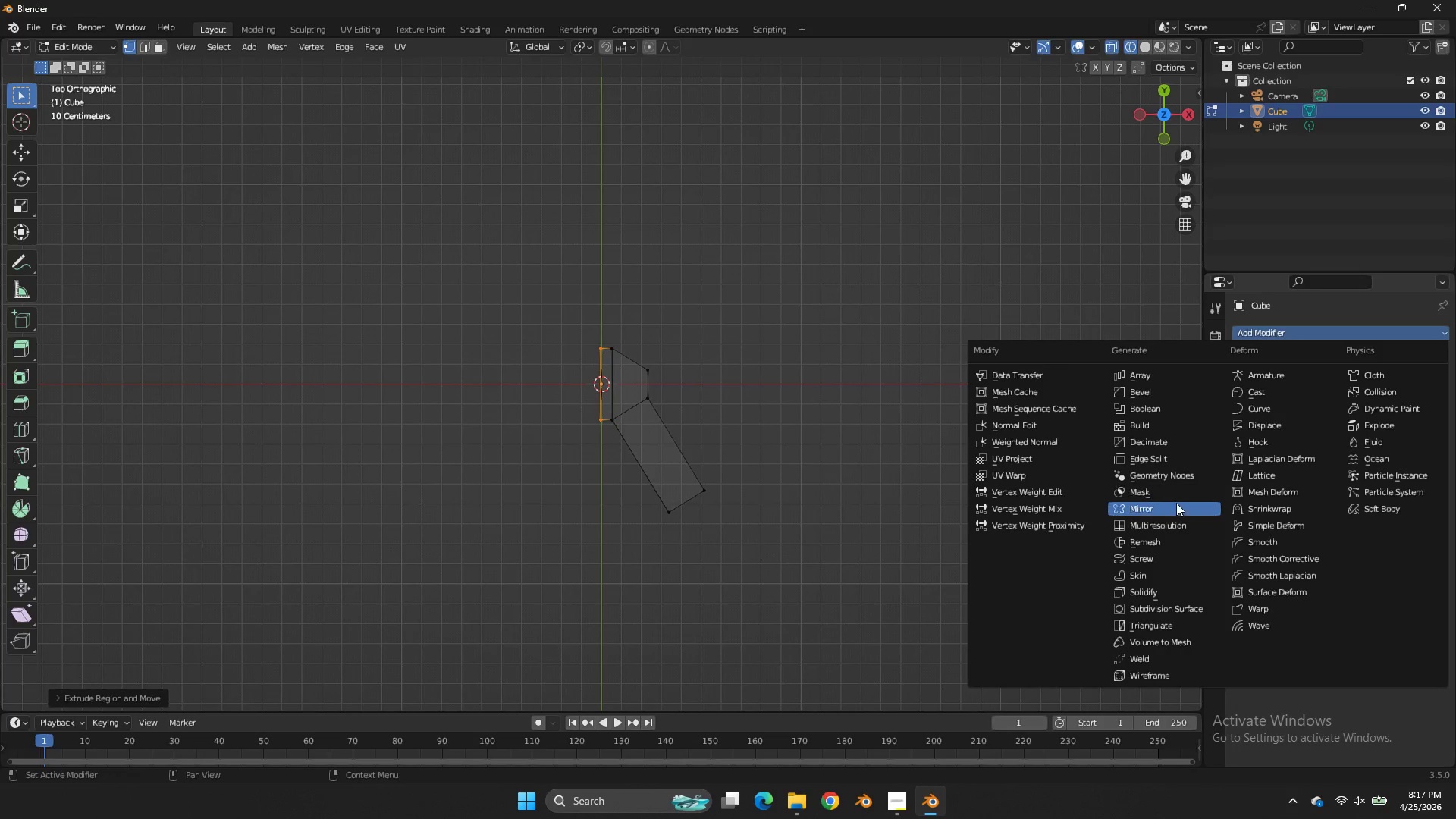 
left_click([1175, 506])
 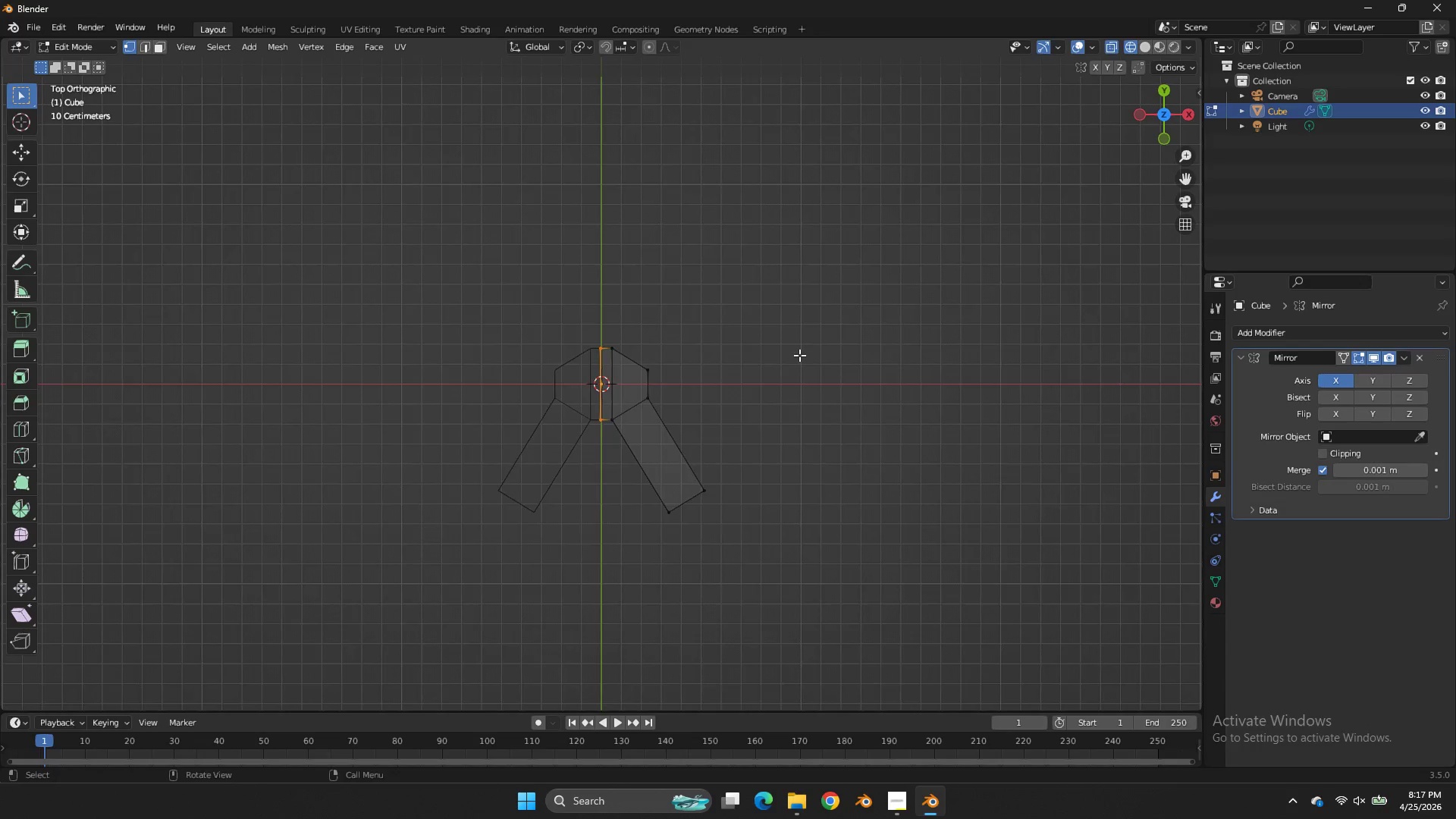 
scroll: coordinate [799, 355], scroll_direction: up, amount: 2.0
 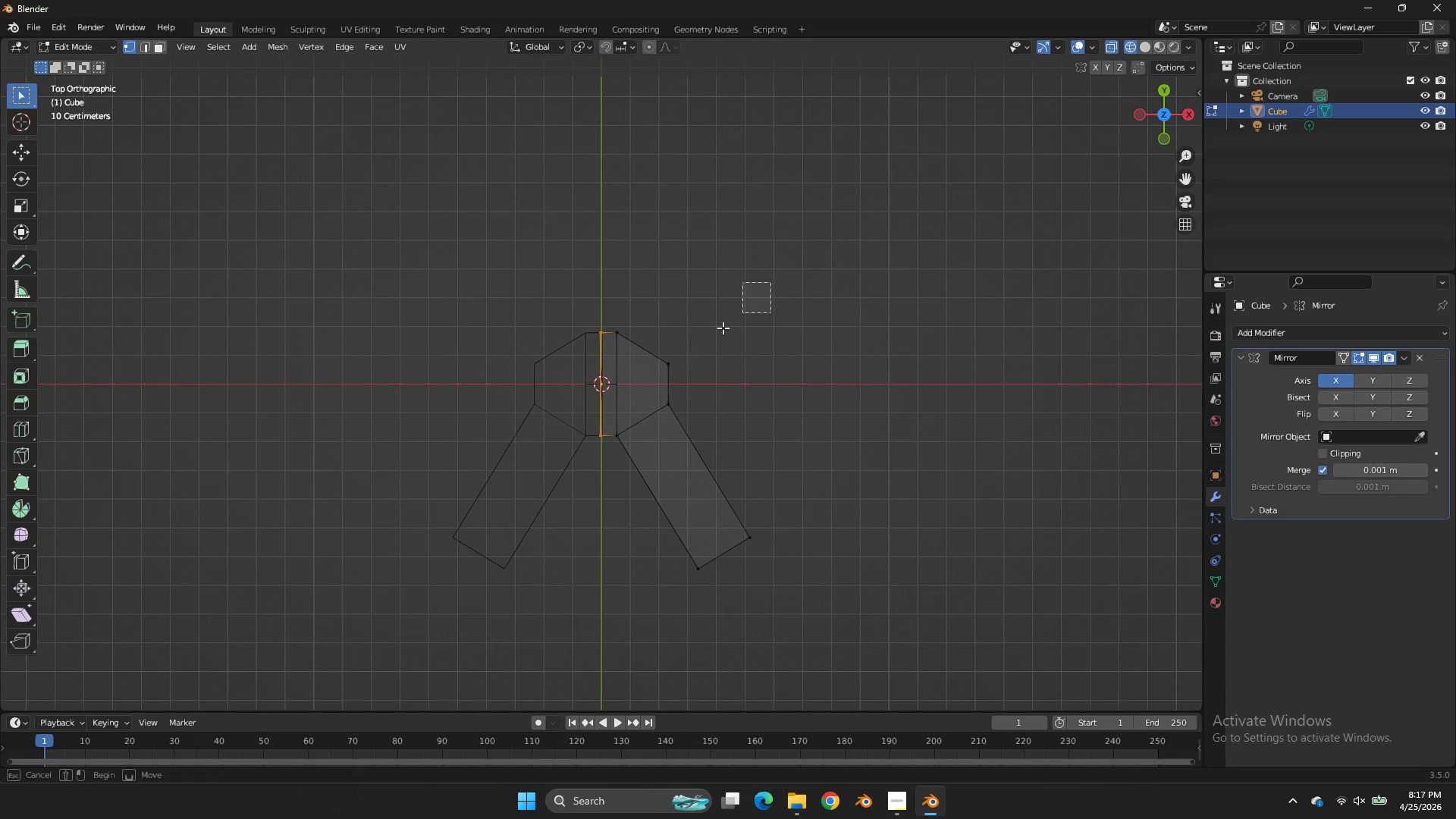 
left_click_drag(start_coordinate=[770, 282], to_coordinate=[610, 384])
 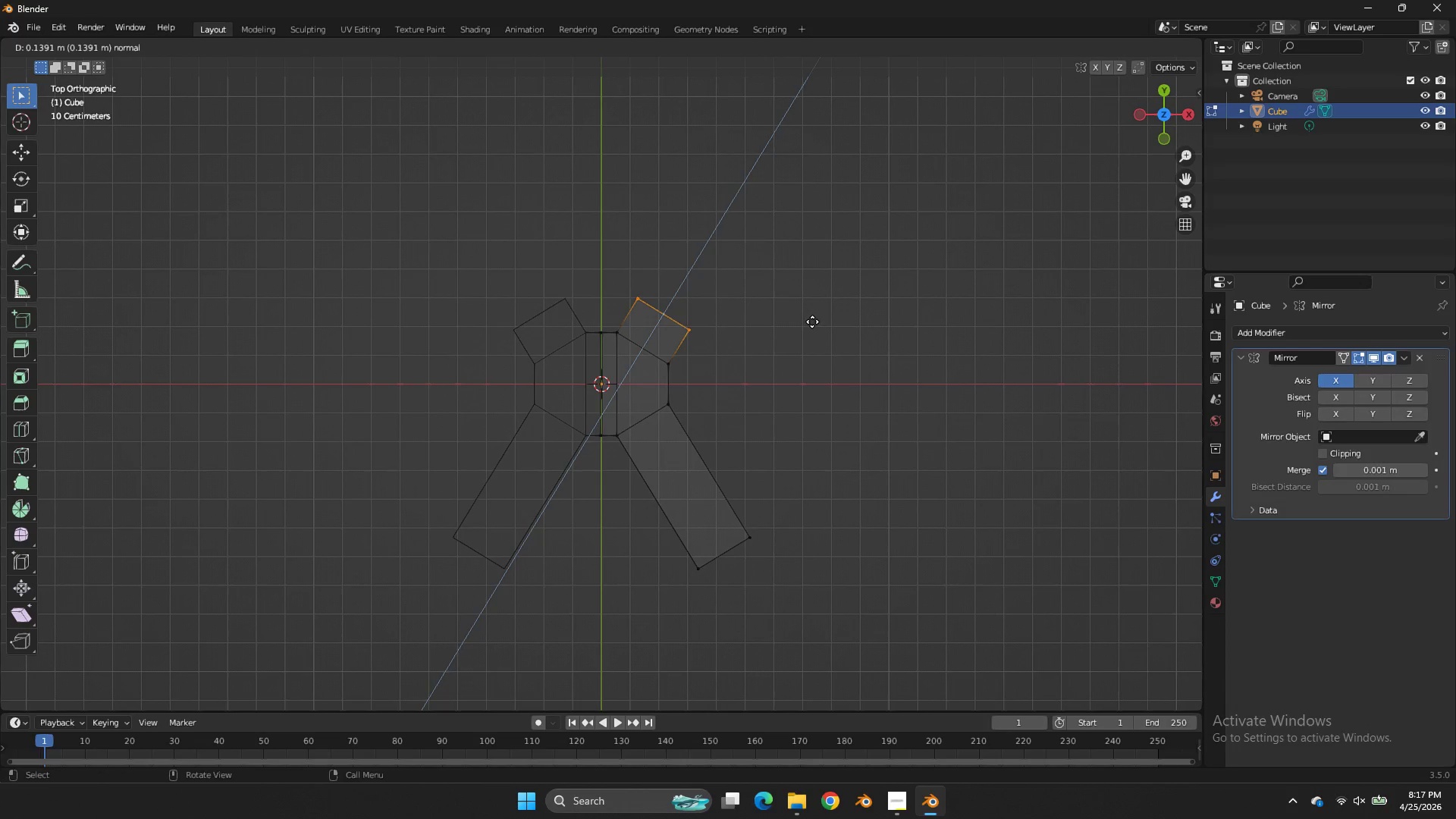 
key(E)
 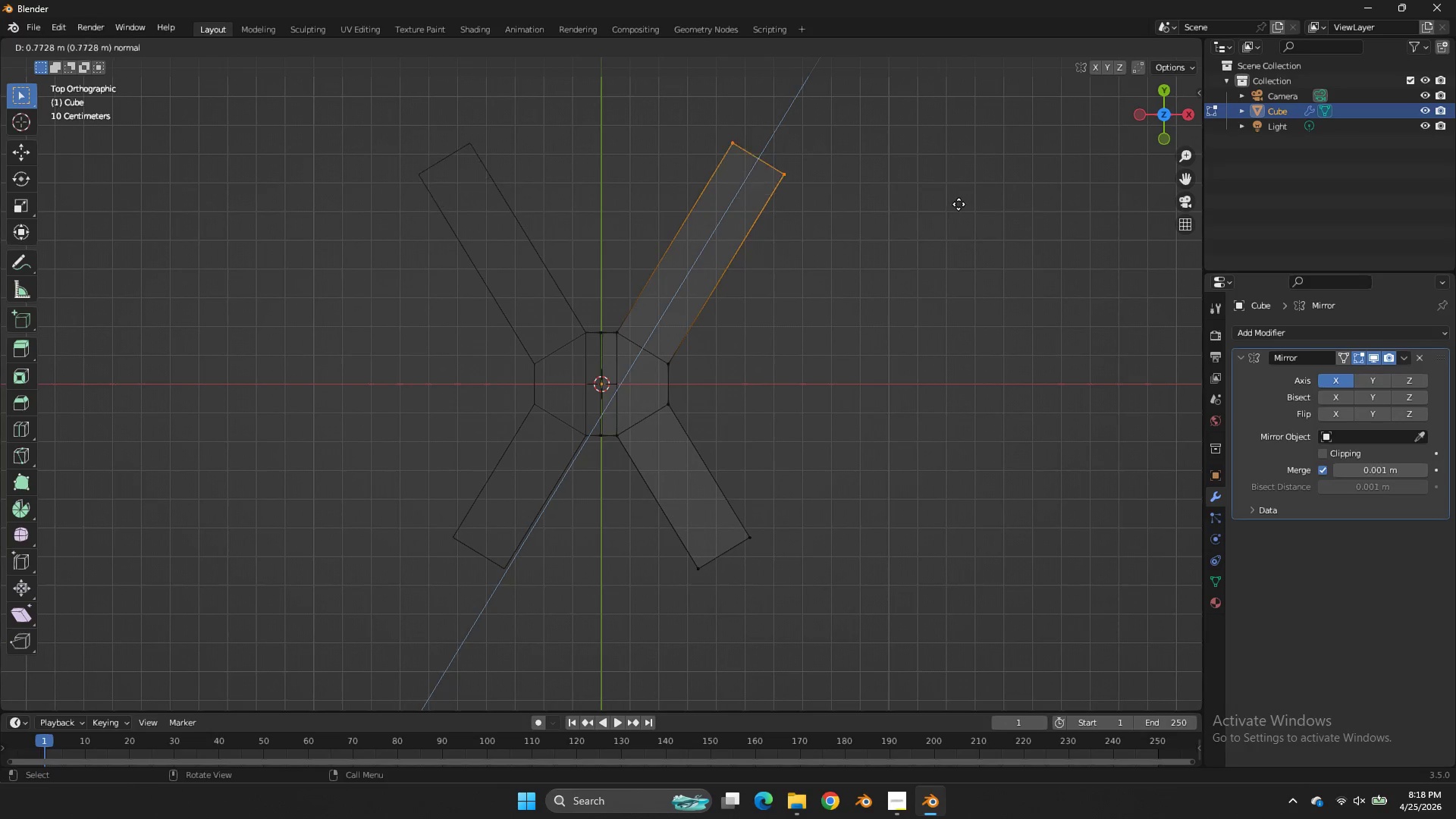 
left_click([959, 204])
 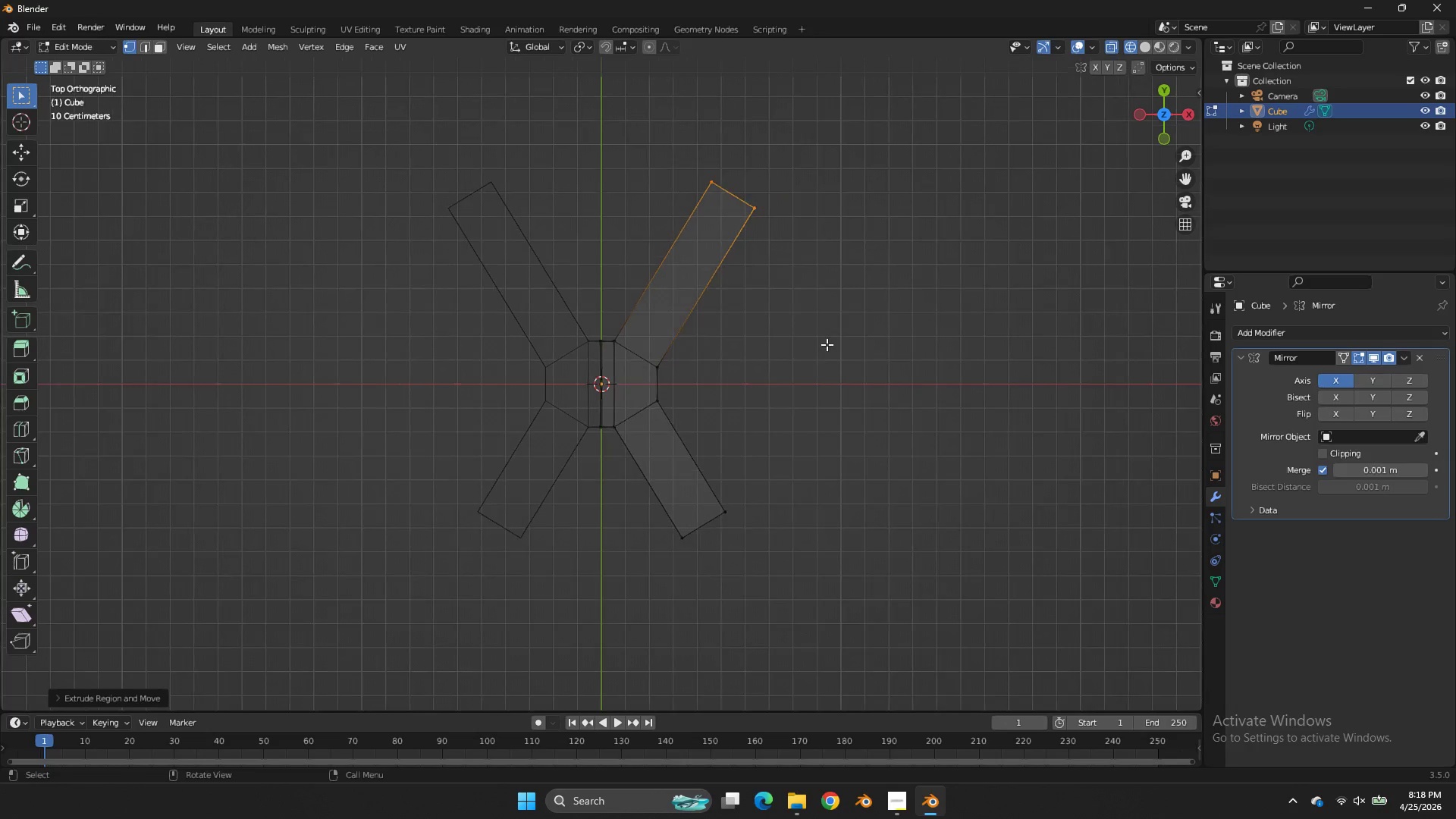 
key(Control+Z)
 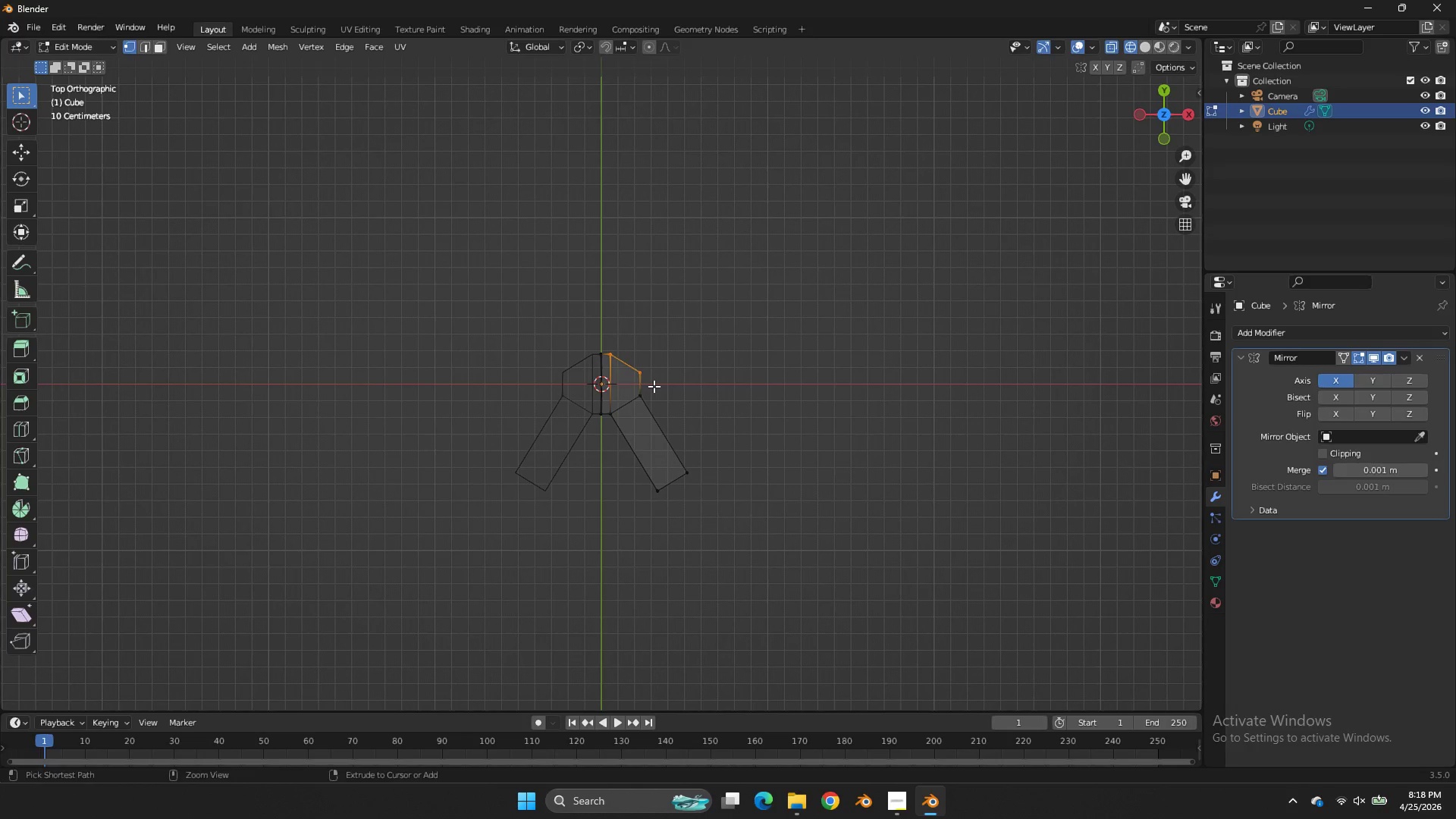 
scroll: coordinate [827, 347], scroll_direction: down, amount: 3.0
 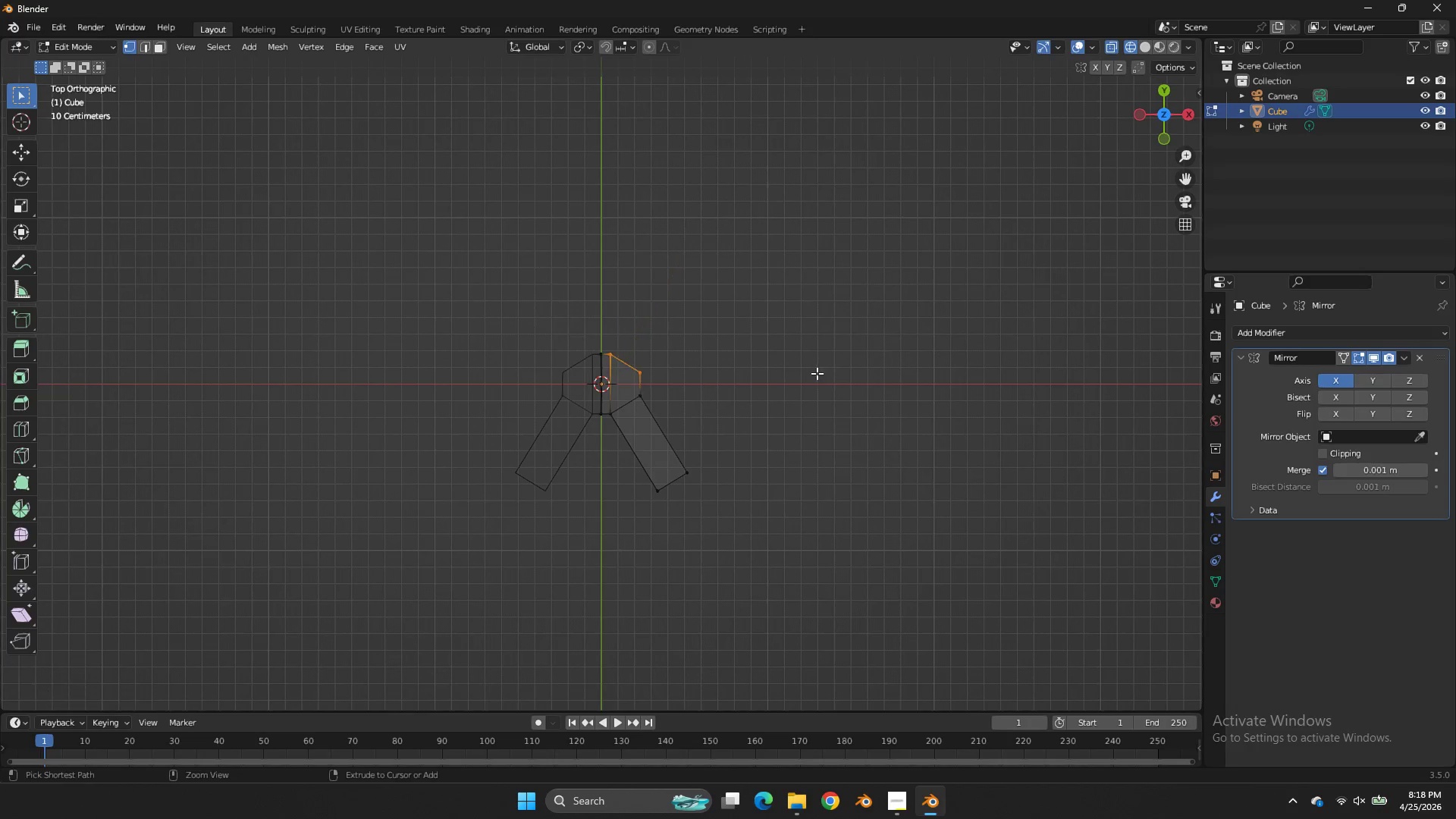 
key(Control+R)
 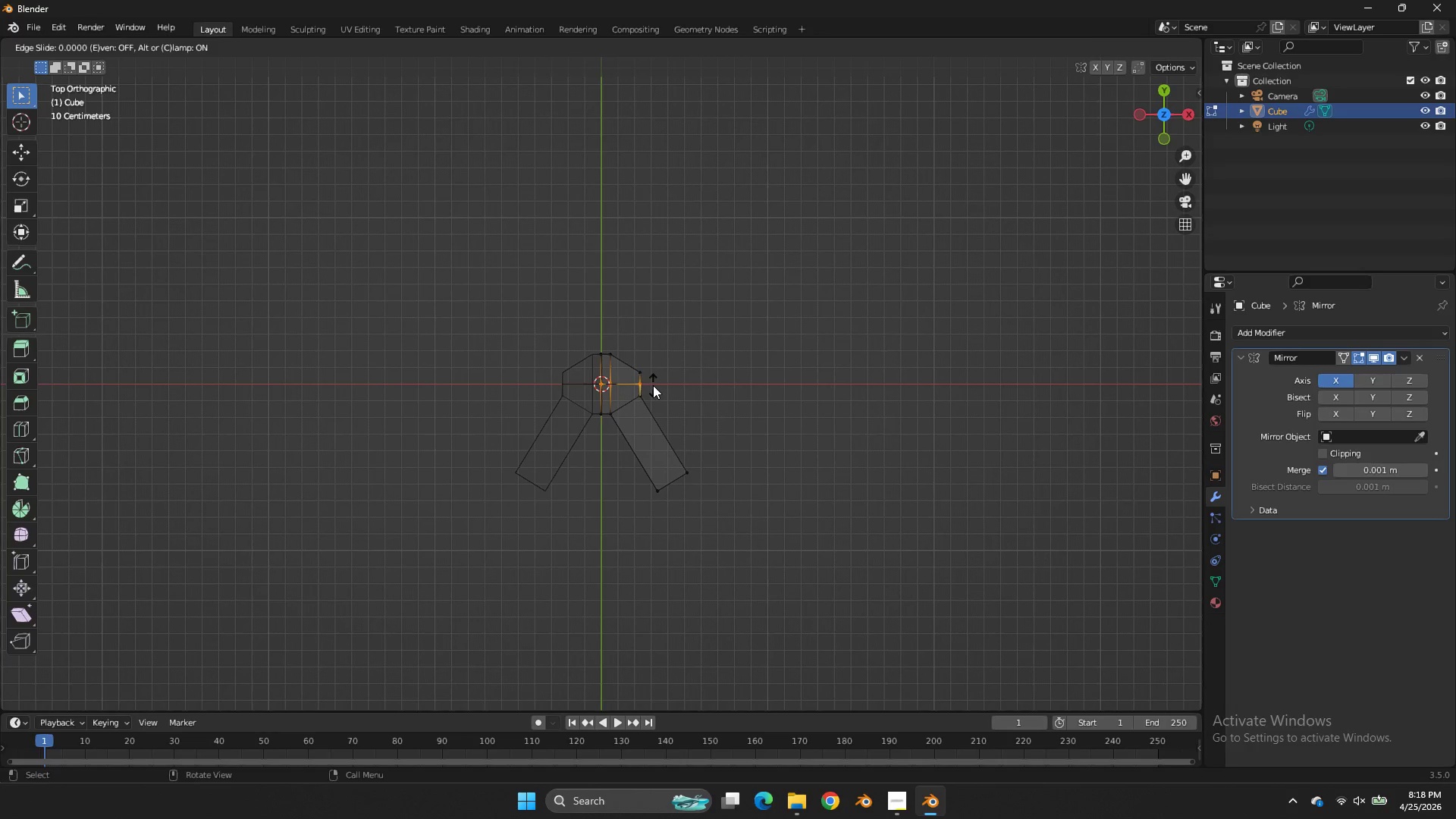 
left_click([653, 385])
 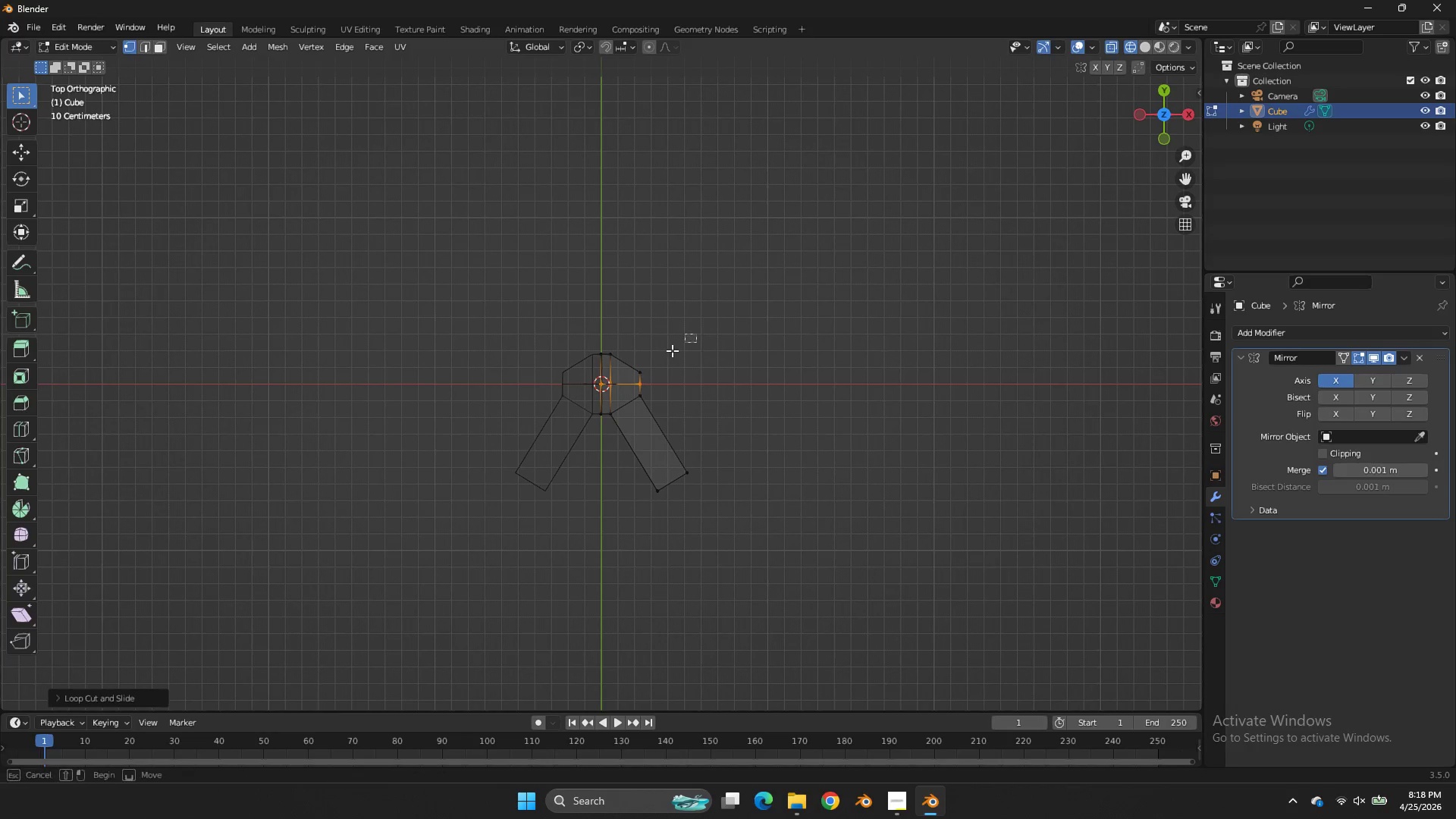 
left_click_drag(start_coordinate=[696, 334], to_coordinate=[588, 378])
 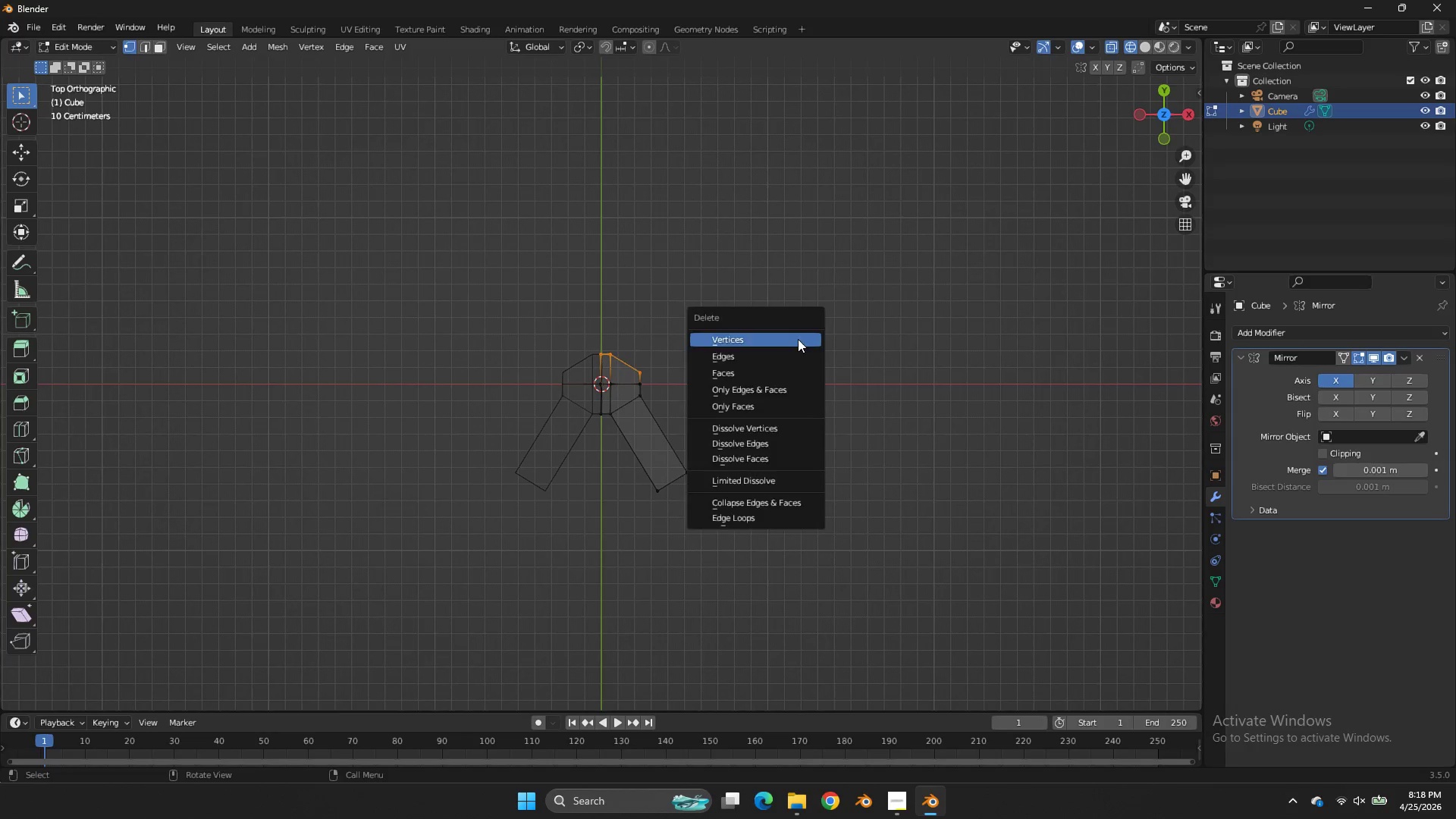 
key(X)
 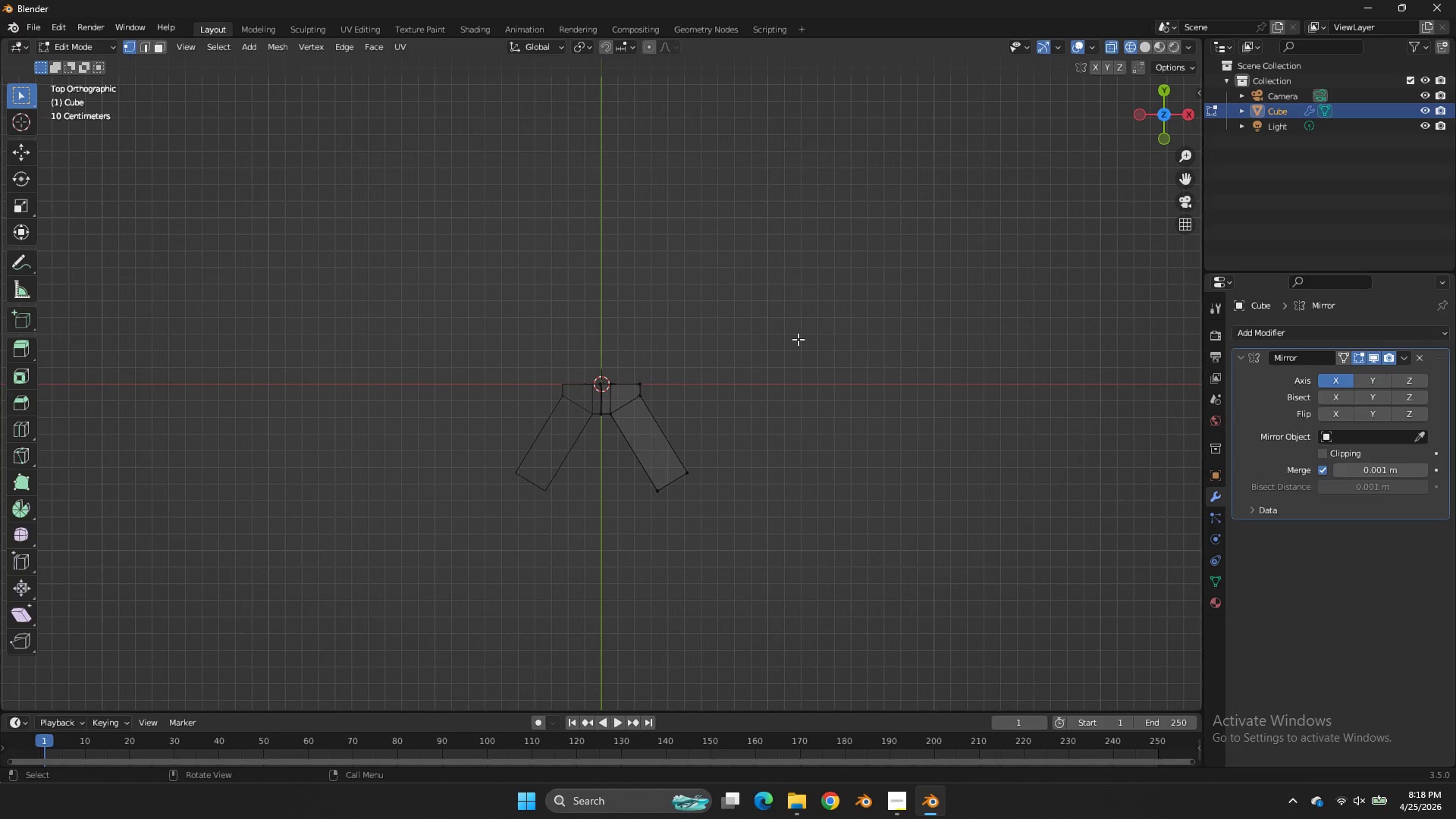 
left_click([798, 339])
 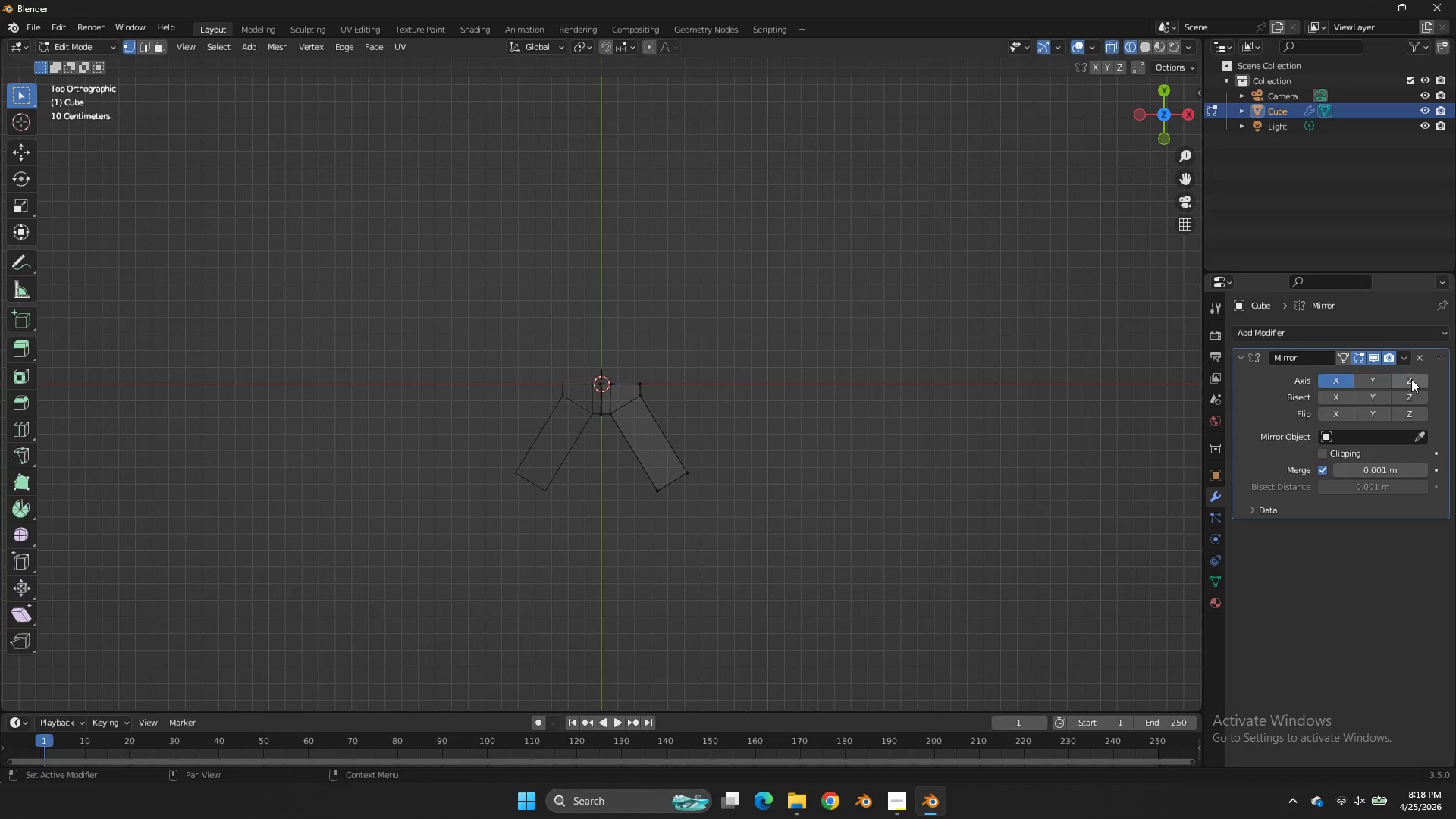 
left_click([1411, 379])
 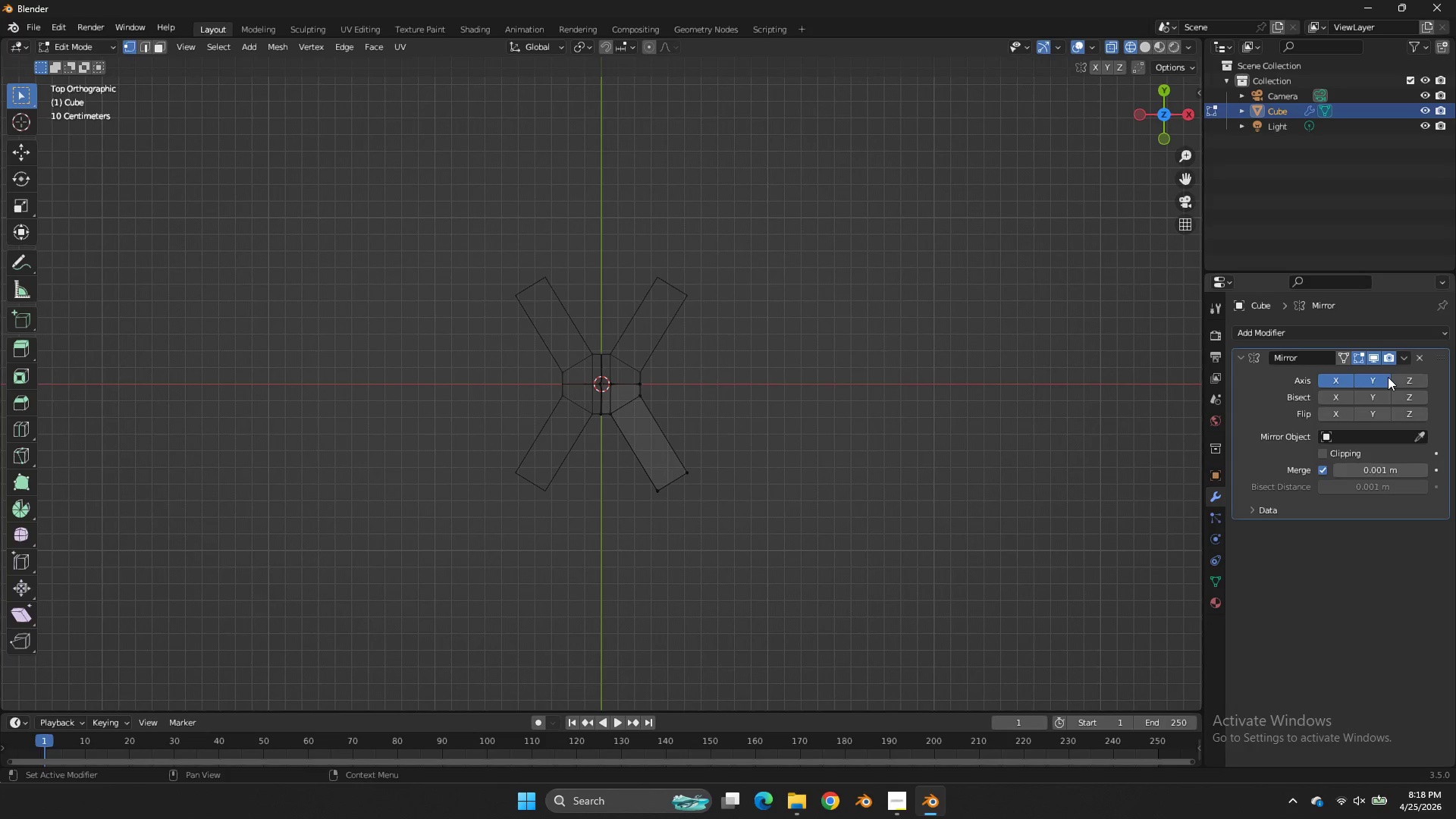 
triple_click([1388, 377])
 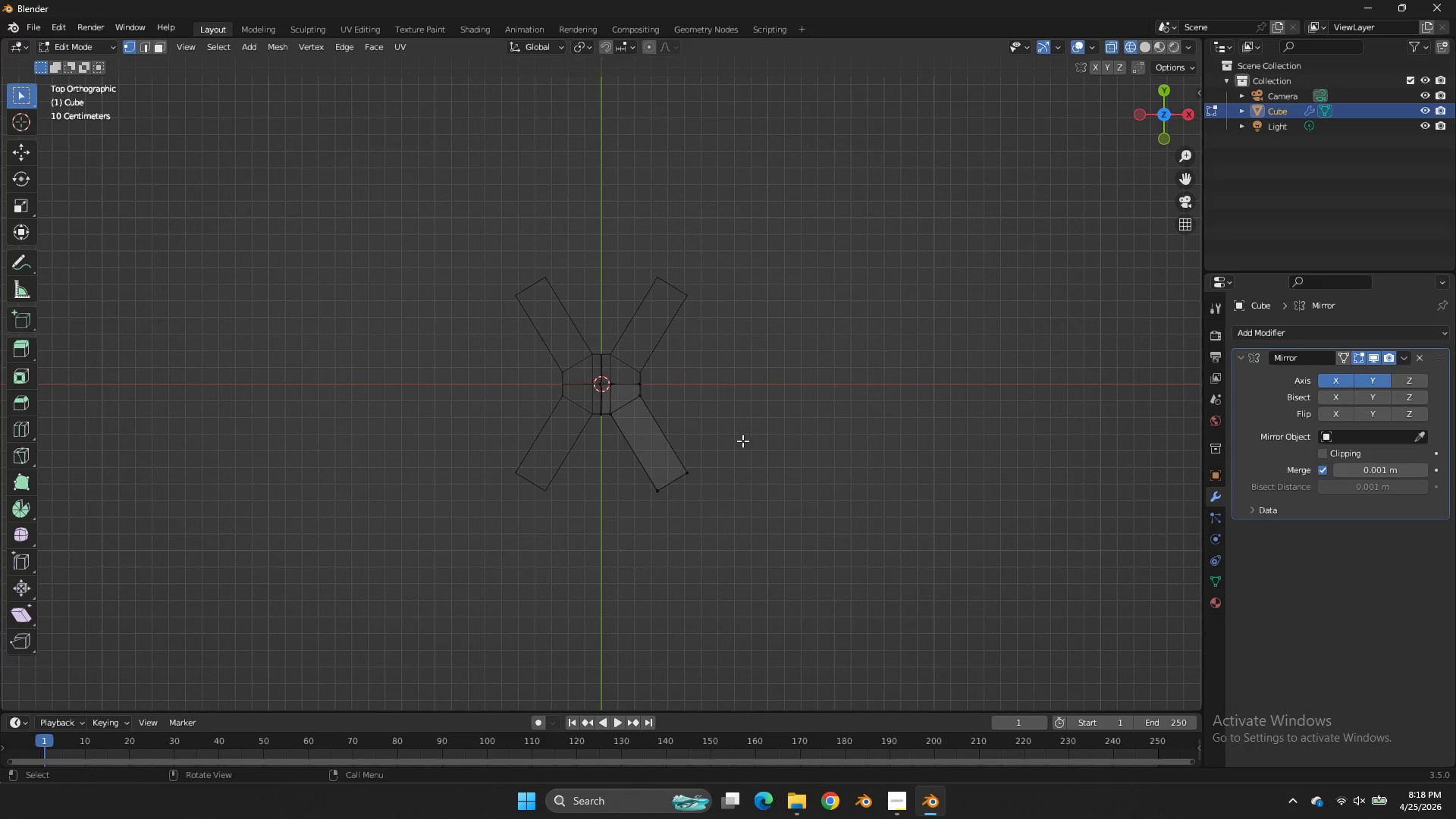 
left_click_drag(start_coordinate=[742, 443], to_coordinate=[576, 532])
 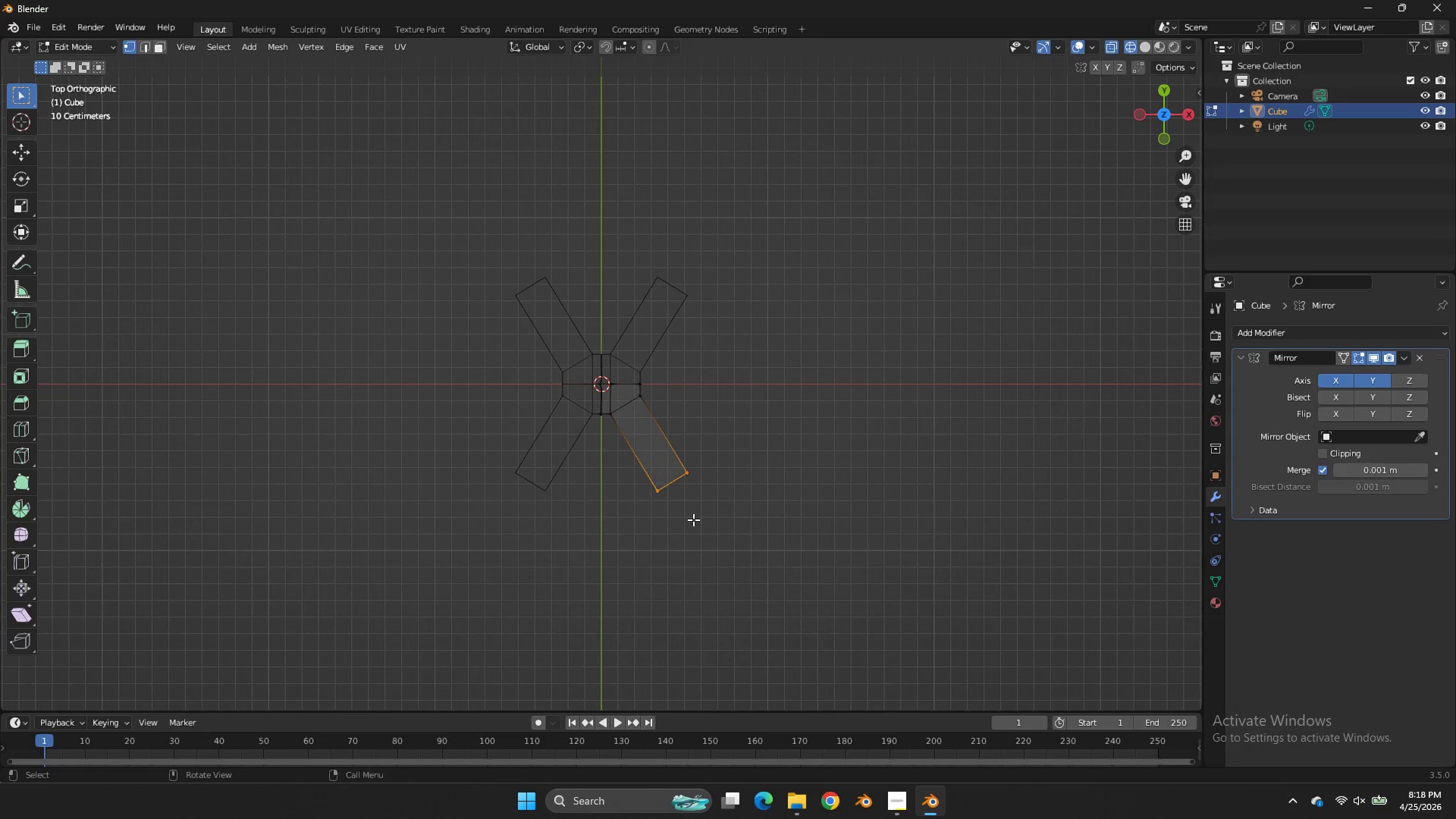 
key(X)
 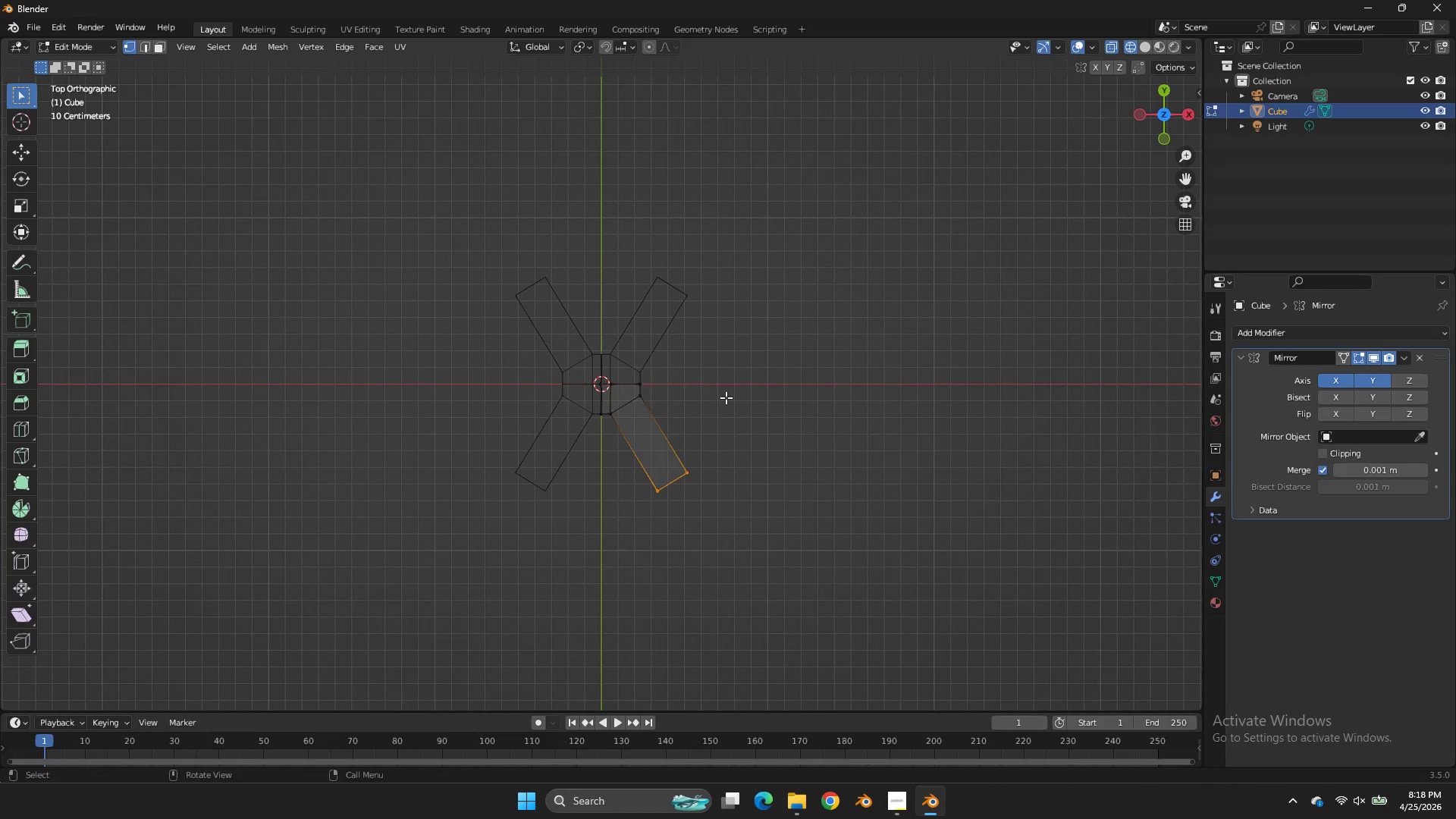 
key(Control+Z)
 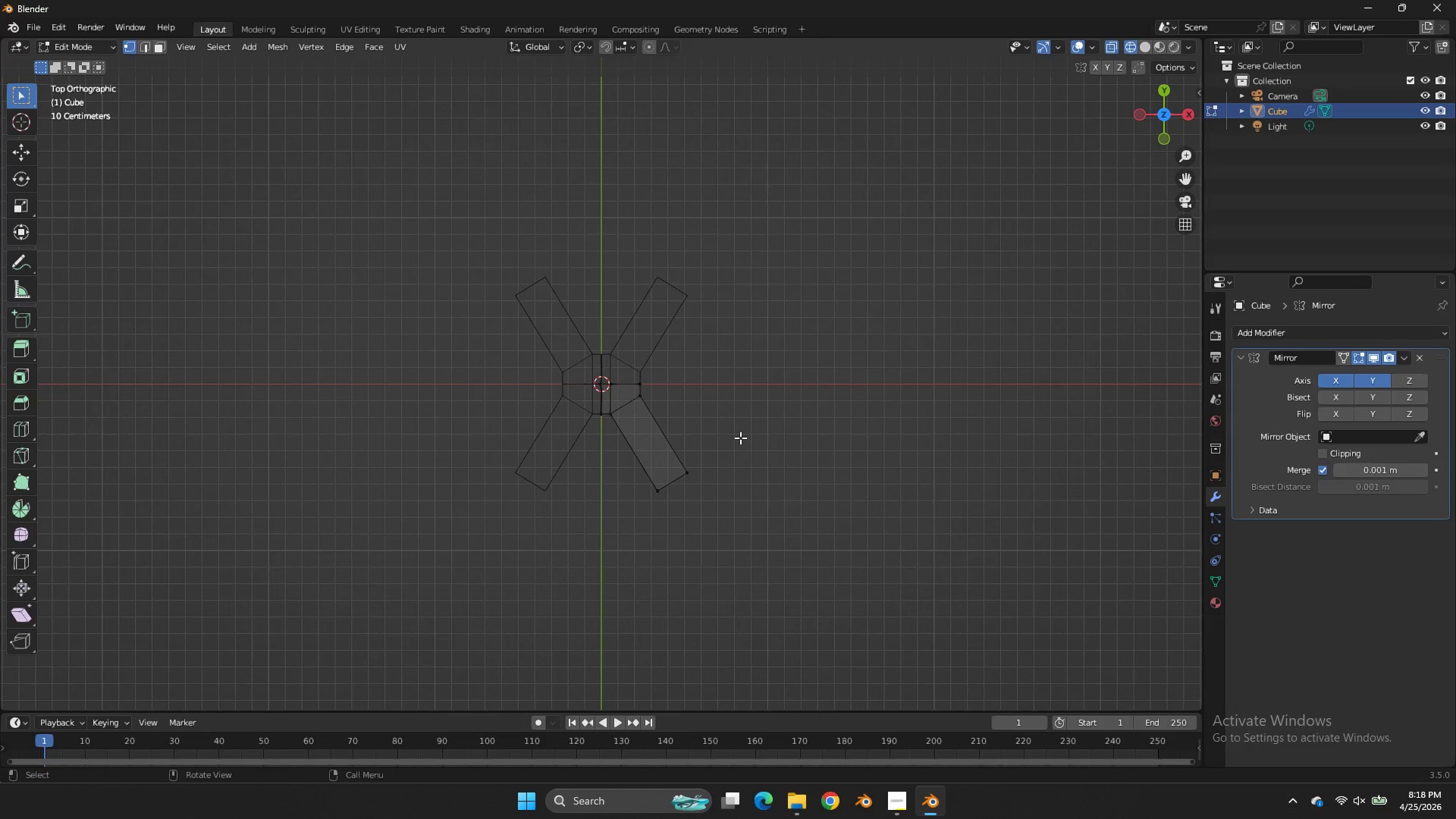 
left_click_drag(start_coordinate=[739, 444], to_coordinate=[633, 553])
 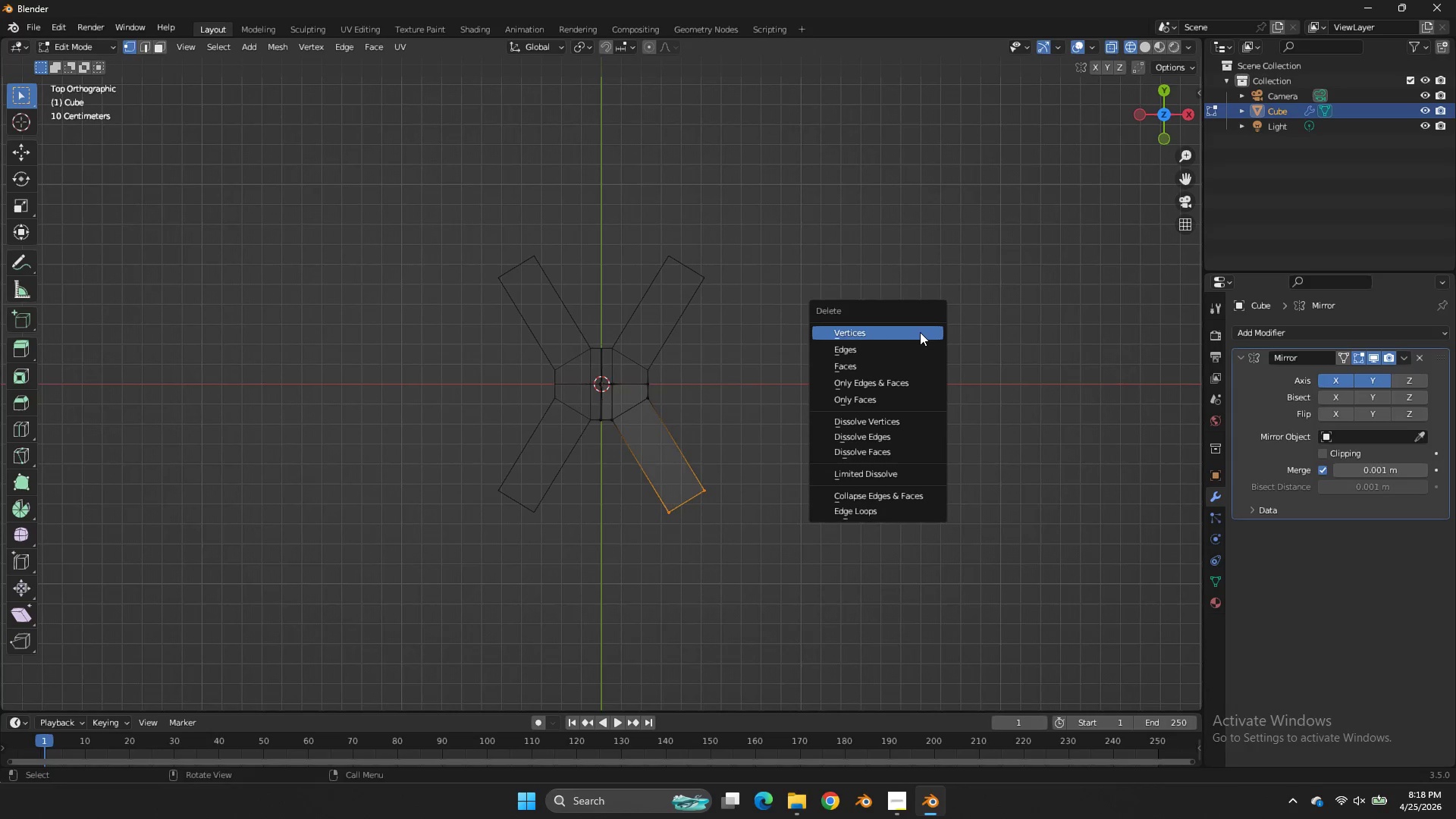 
scroll: coordinate [740, 438], scroll_direction: up, amount: 1.0
 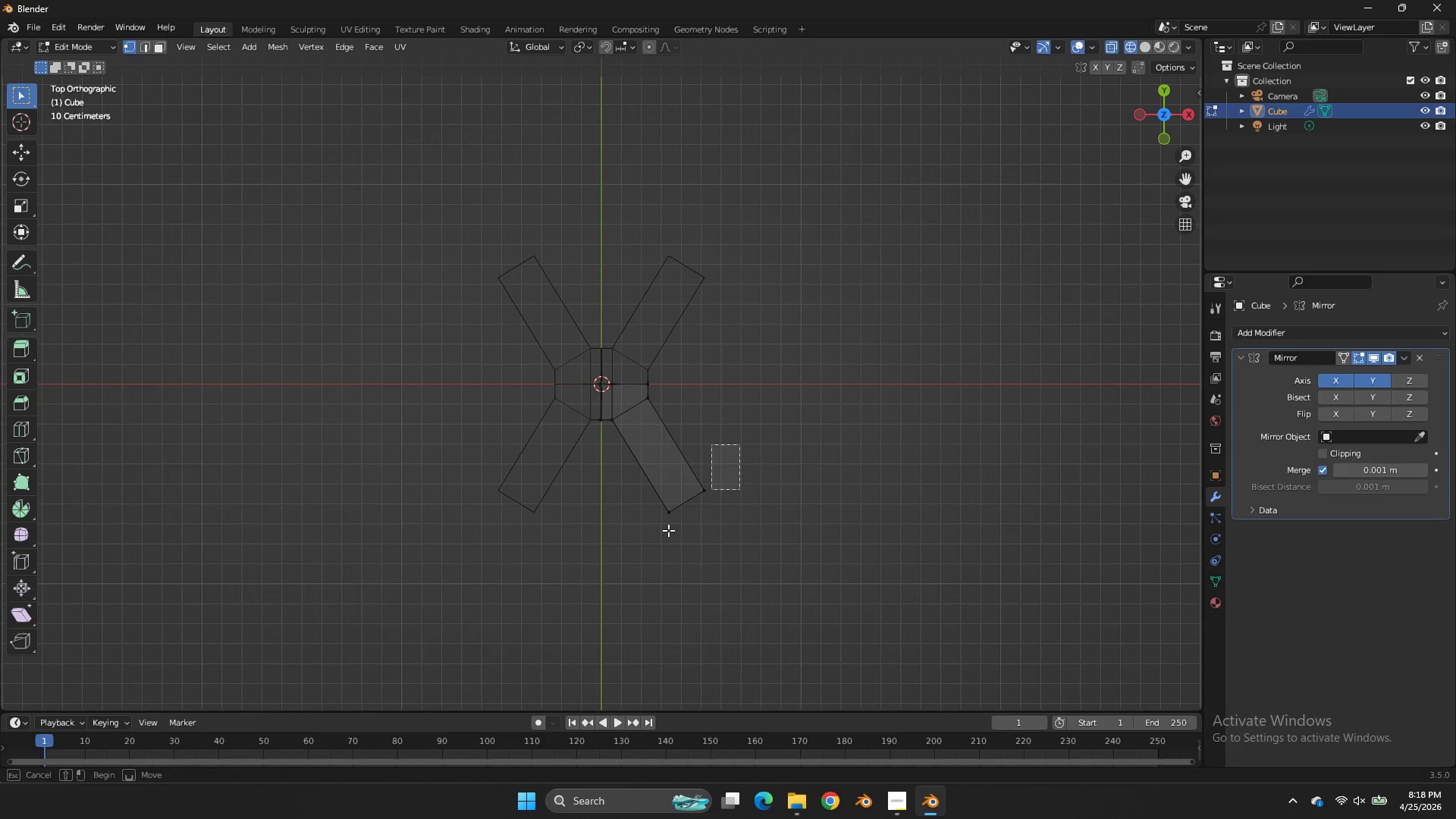 
key(X)
 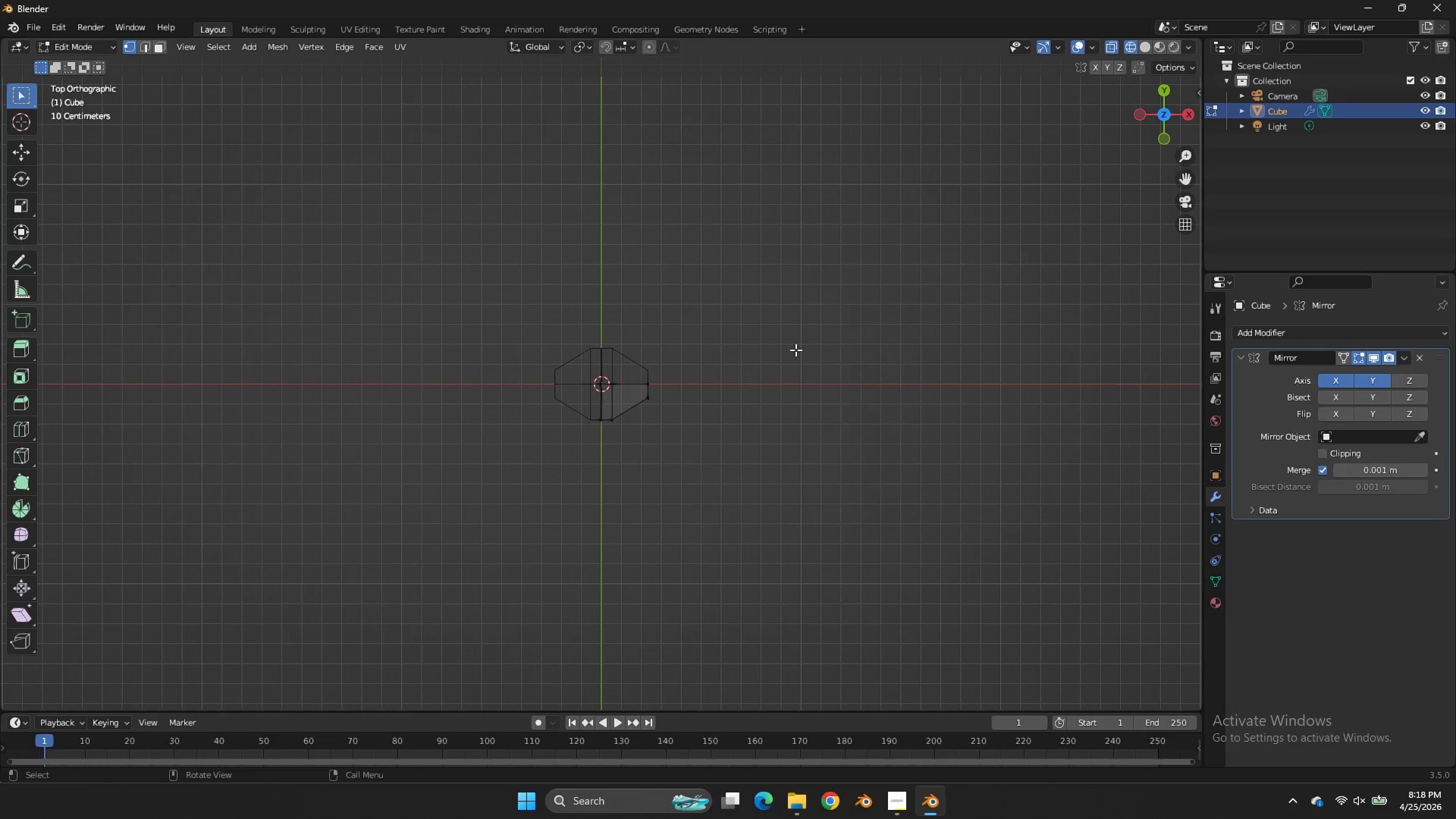 
left_click([920, 332])
 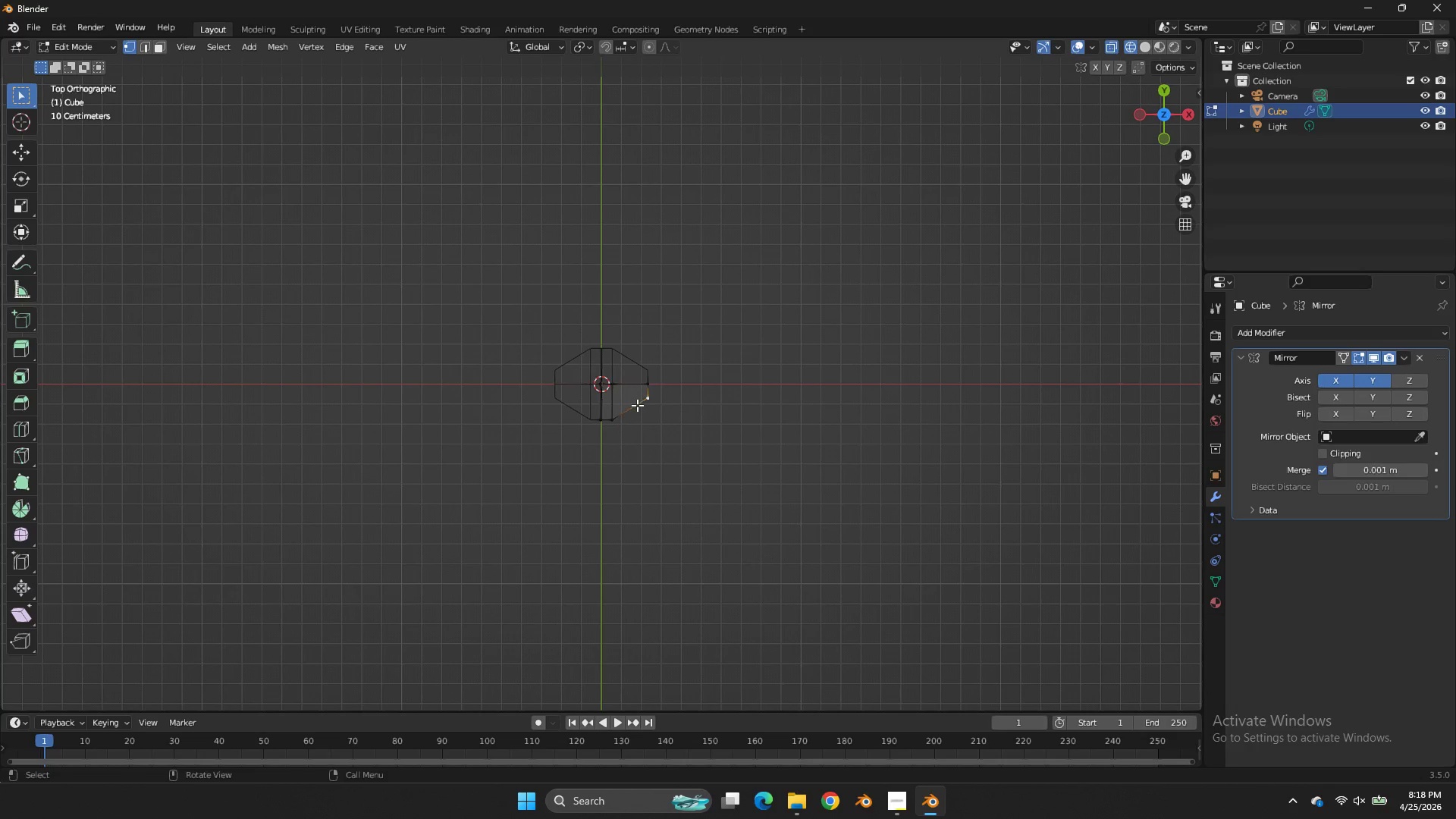 
left_click([637, 405])
 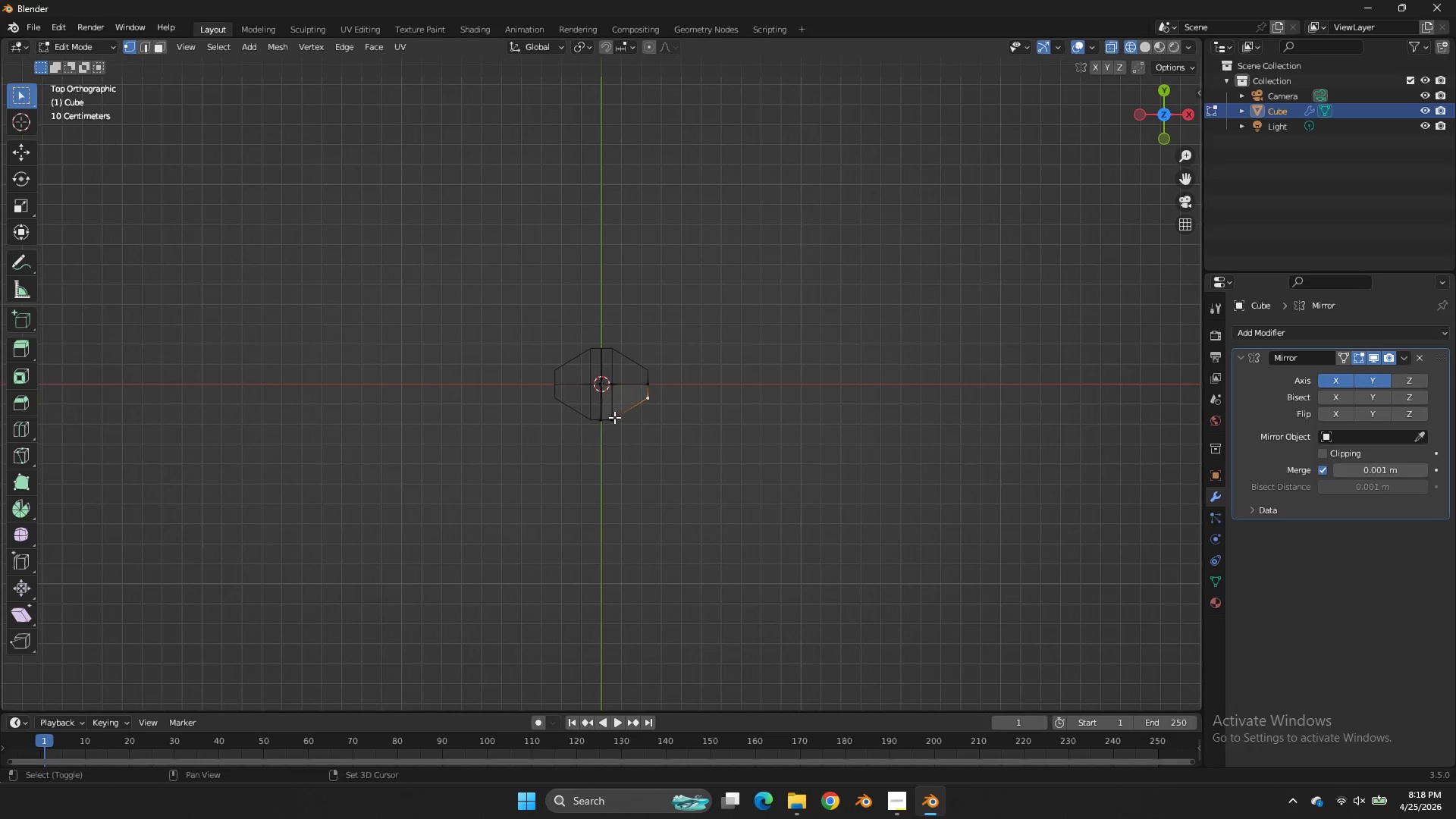 
hold_key(key=ShiftLeft, duration=0.47)
left_click([614, 417])
 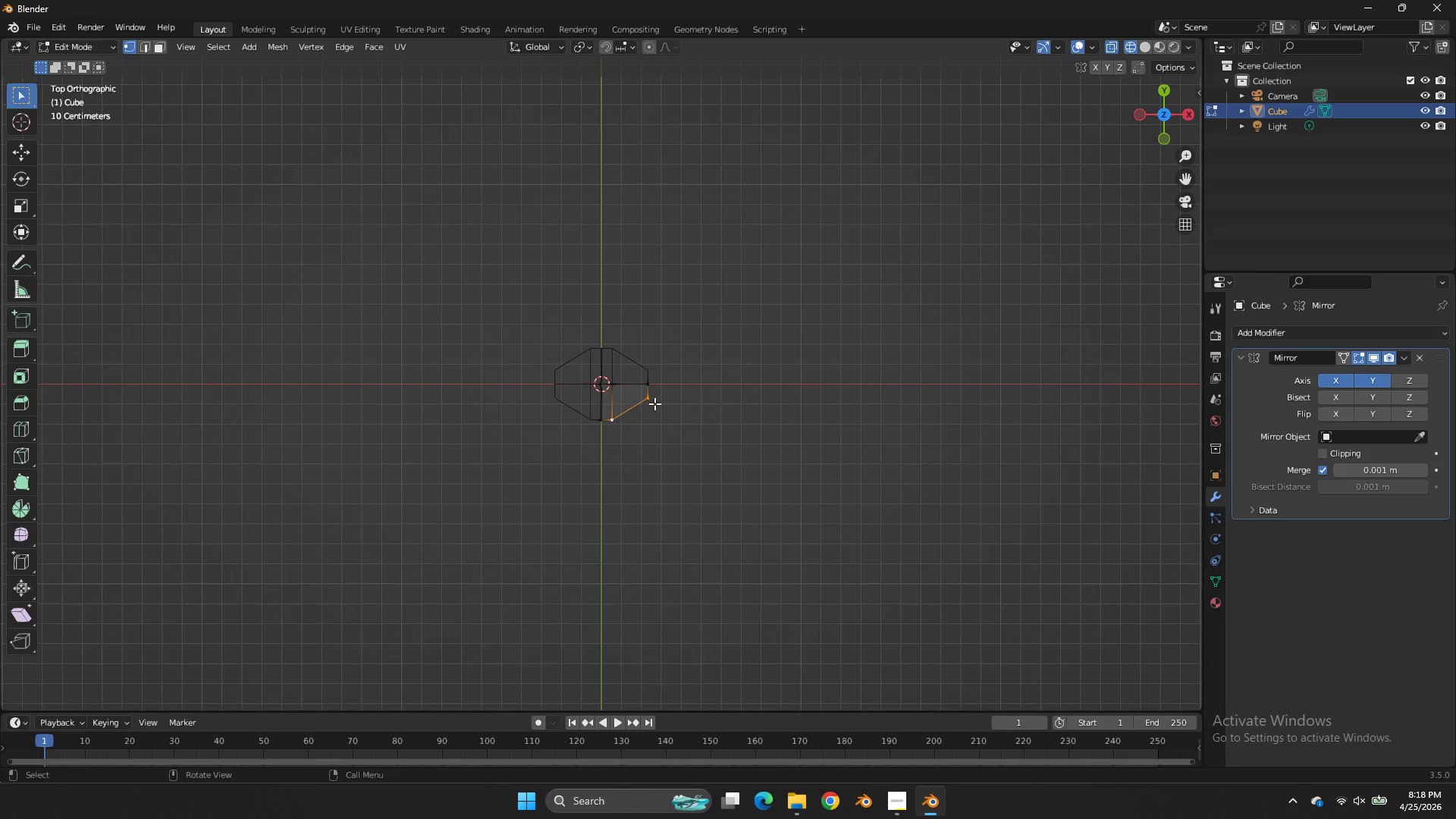 
type(fe)
 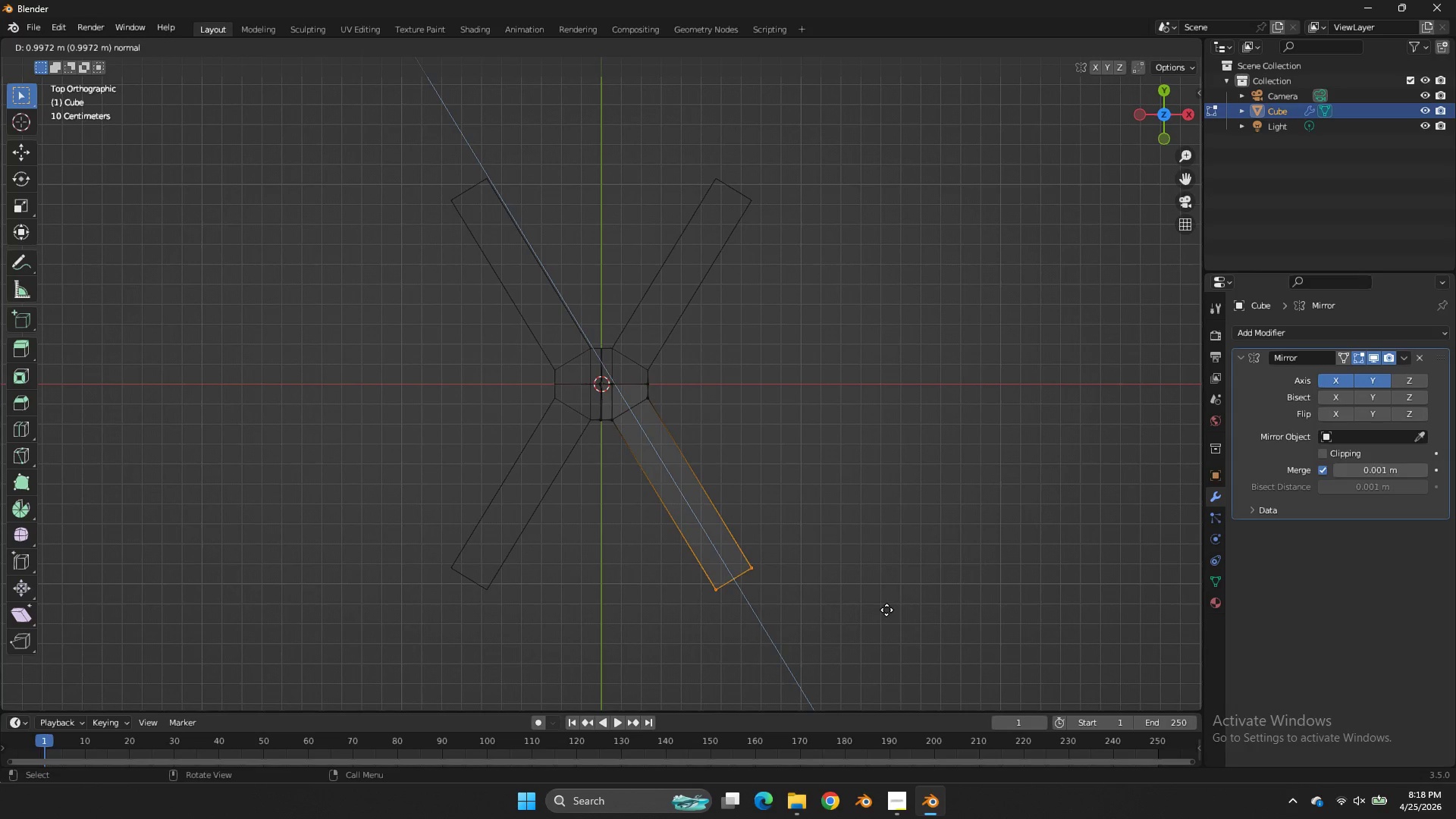 
left_click_drag(start_coordinate=[662, 391], to_coordinate=[607, 432])
 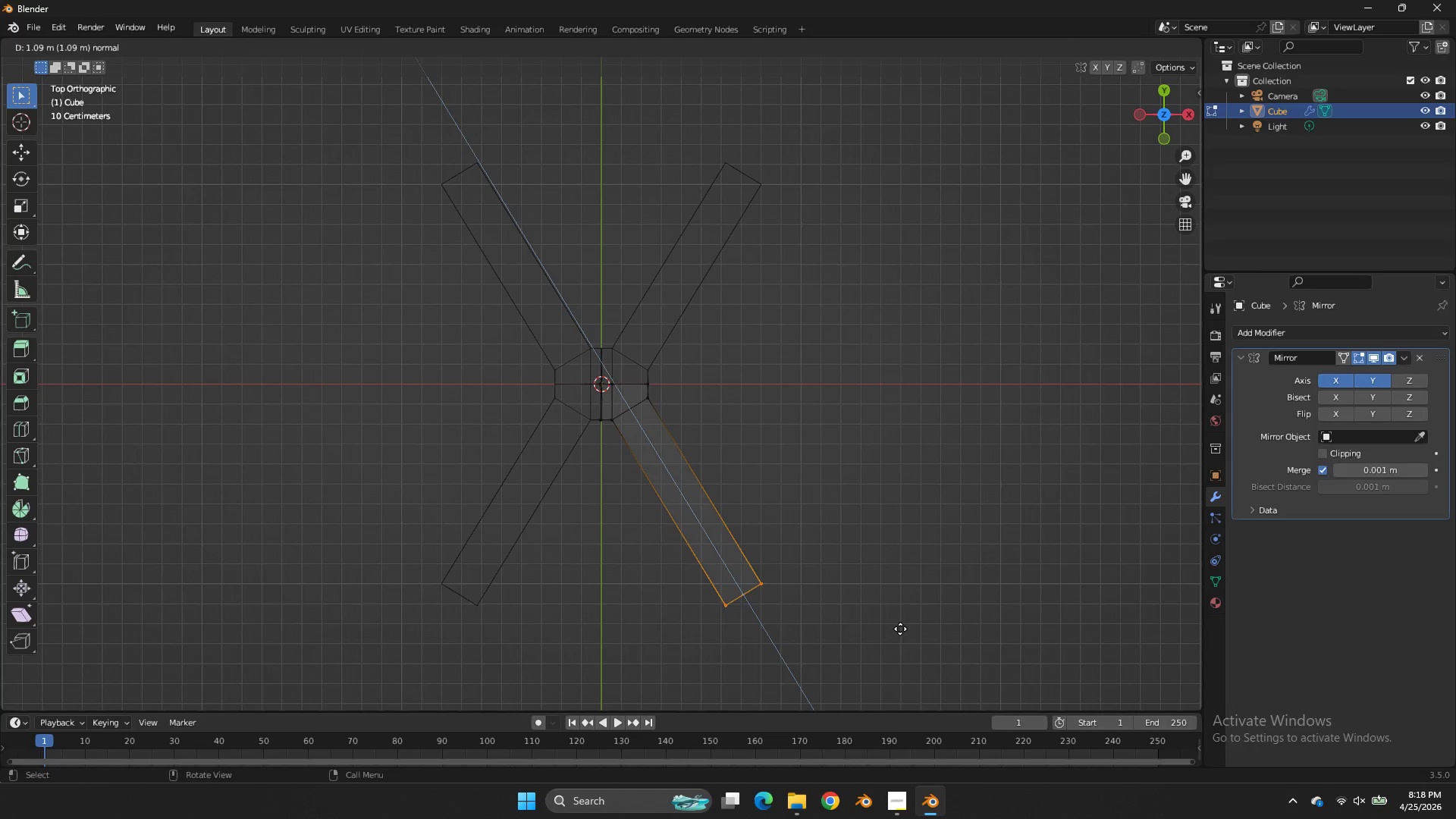 
left_click([916, 653])
 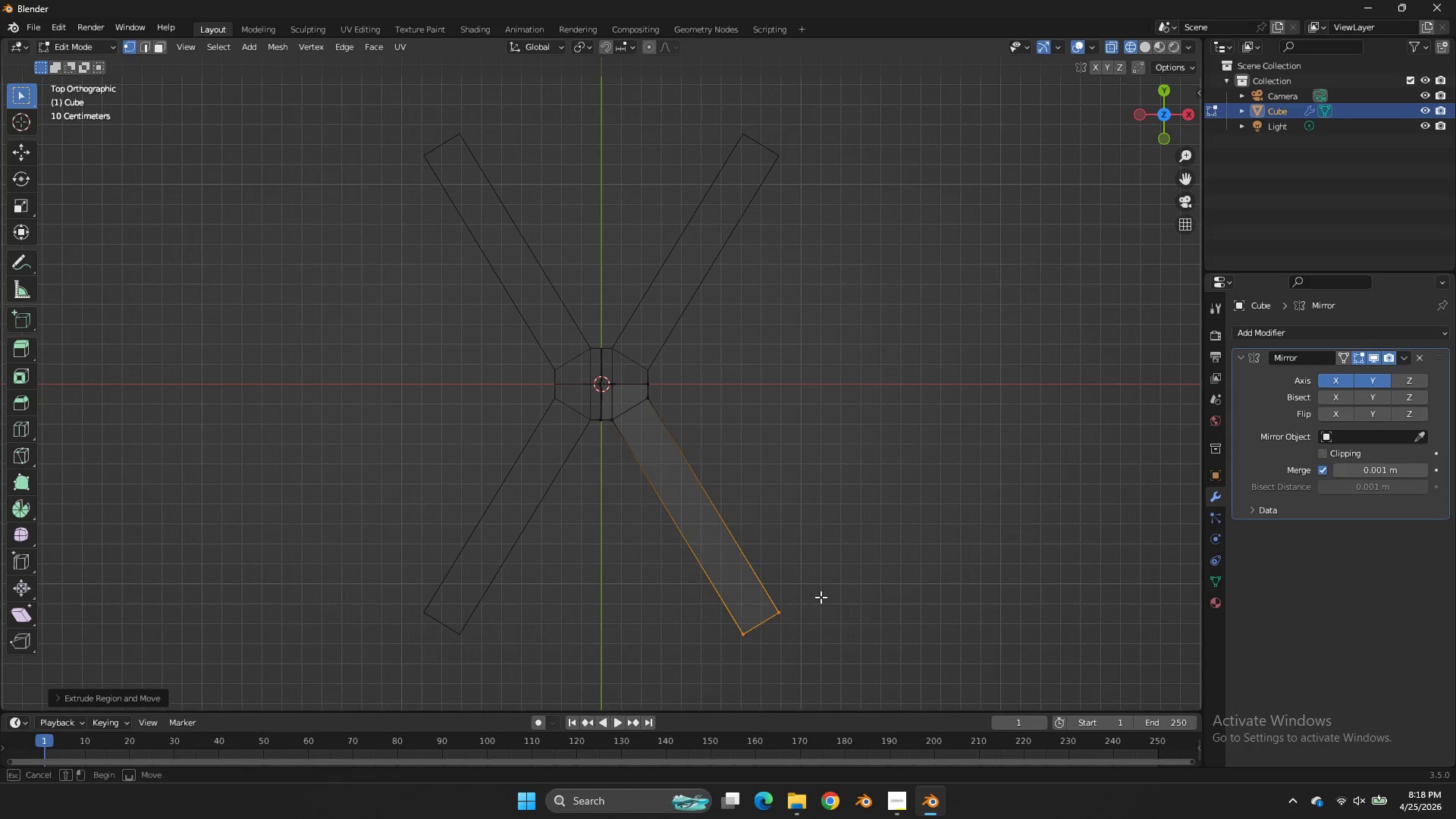 
left_click_drag(start_coordinate=[834, 588], to_coordinate=[758, 630])
 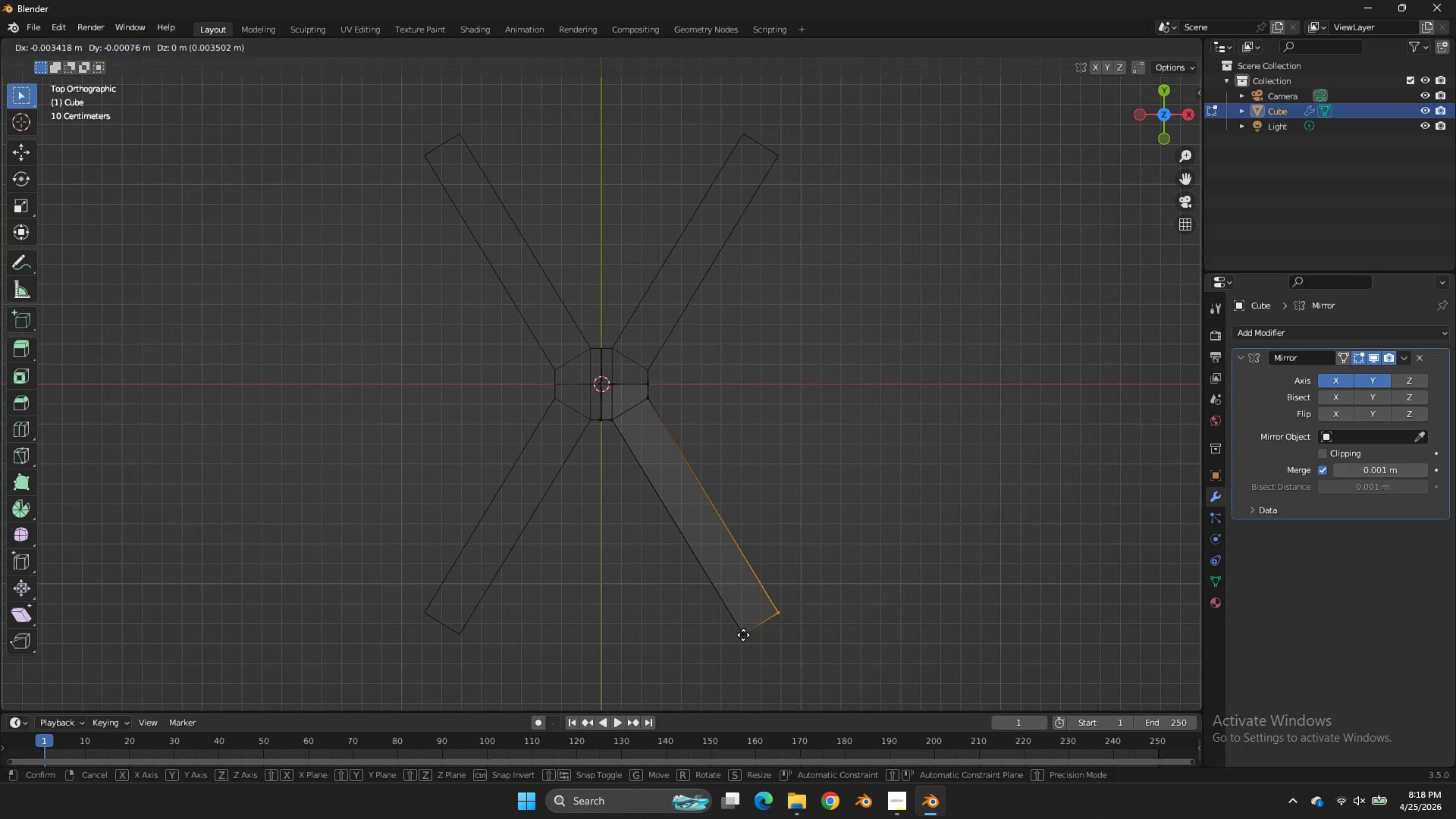 
type(gg)
 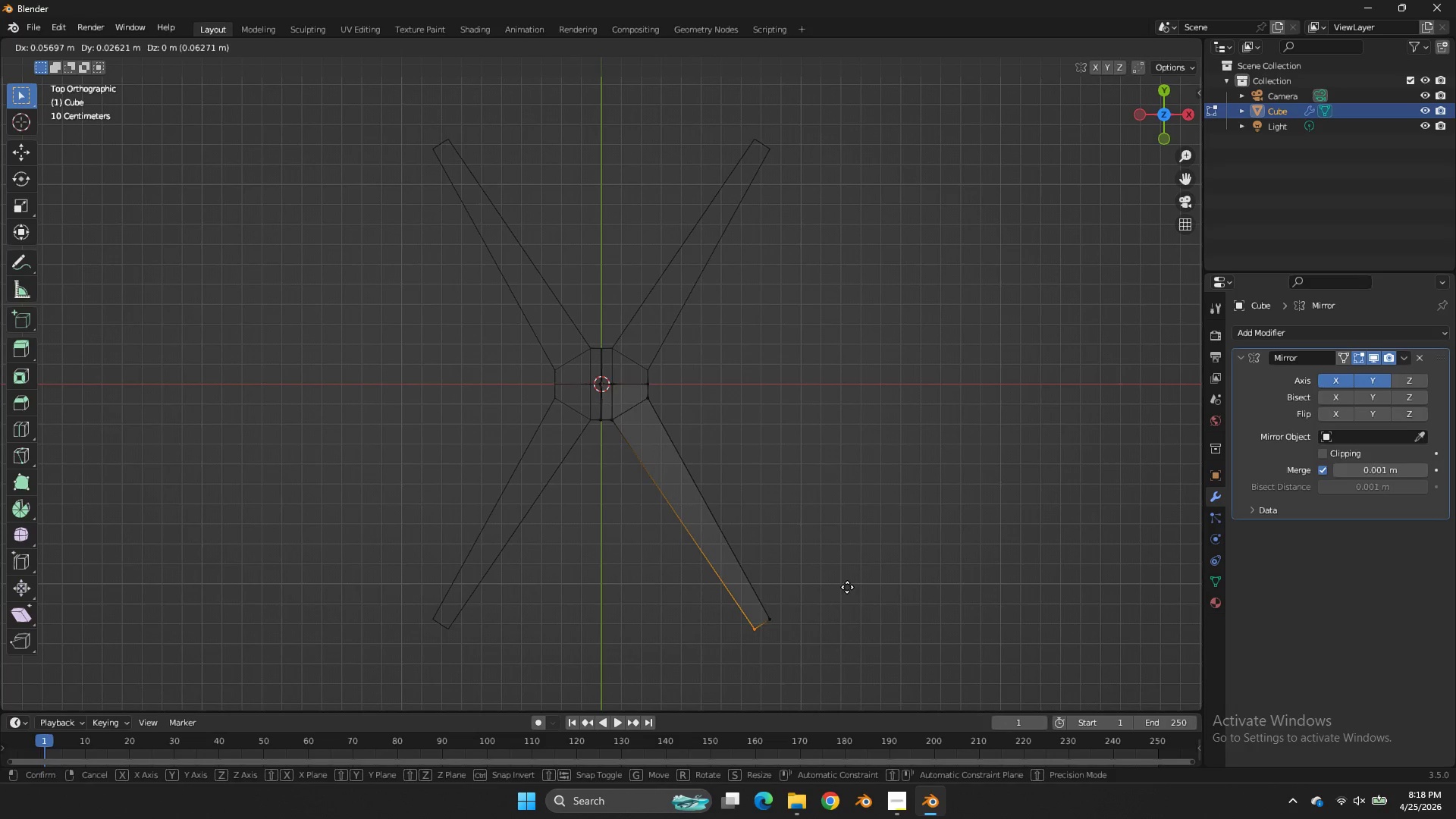 
left_click_drag(start_coordinate=[667, 697], to_coordinate=[680, 686])
 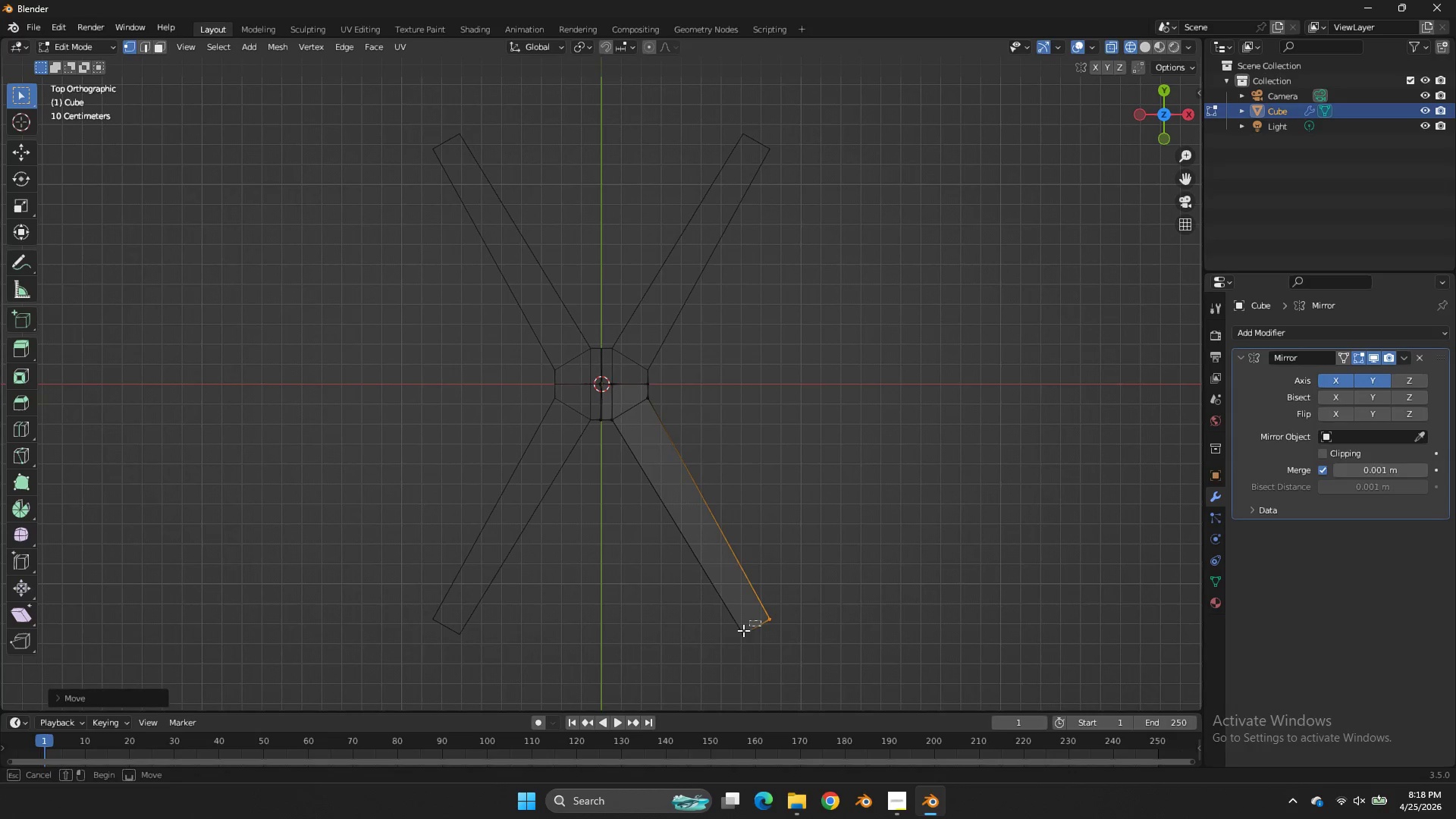 
left_click_drag(start_coordinate=[761, 620], to_coordinate=[731, 641])
 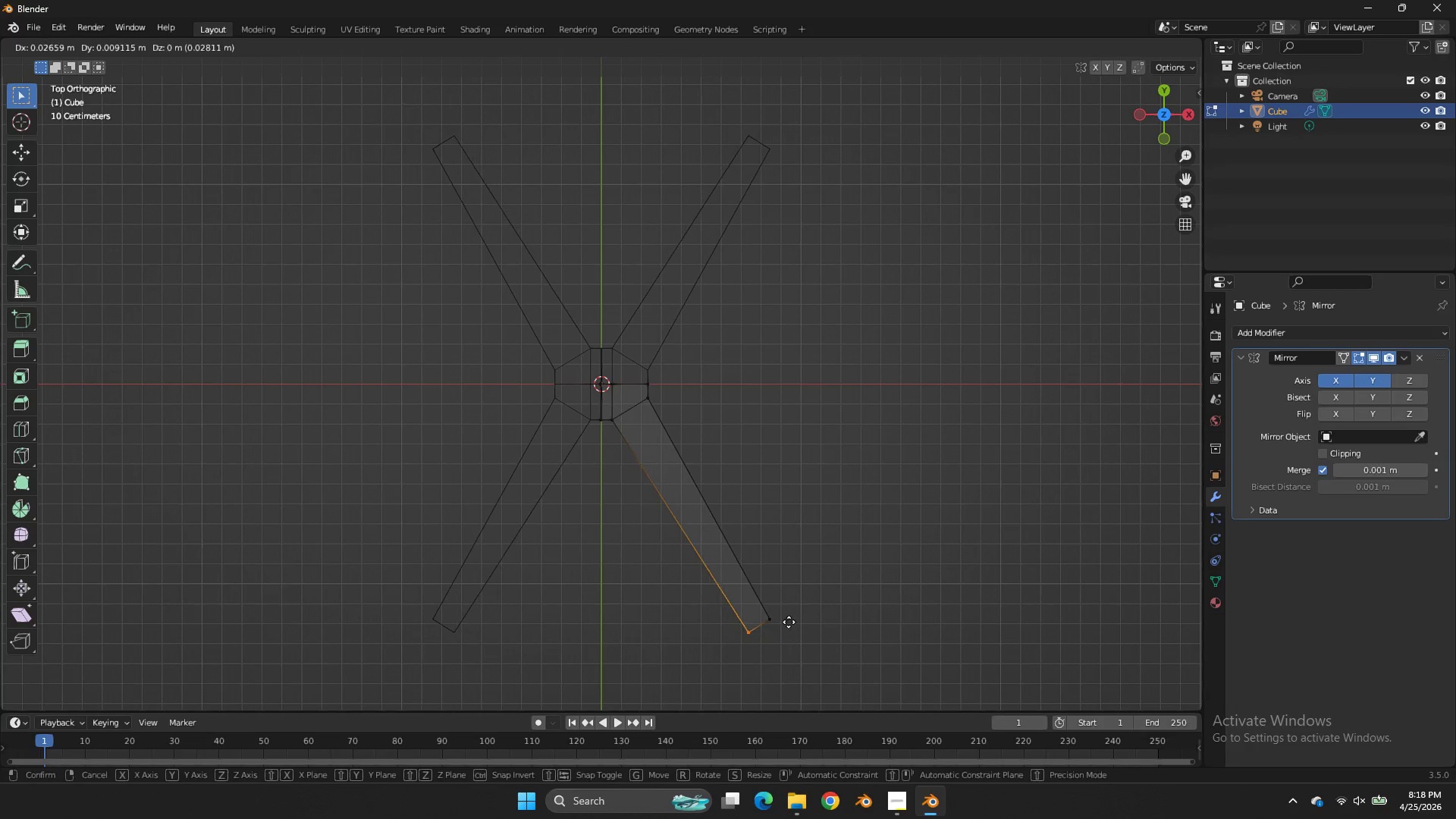 
hold_key(key=ShiftLeft, duration=1.36)
left_click([850, 583])
 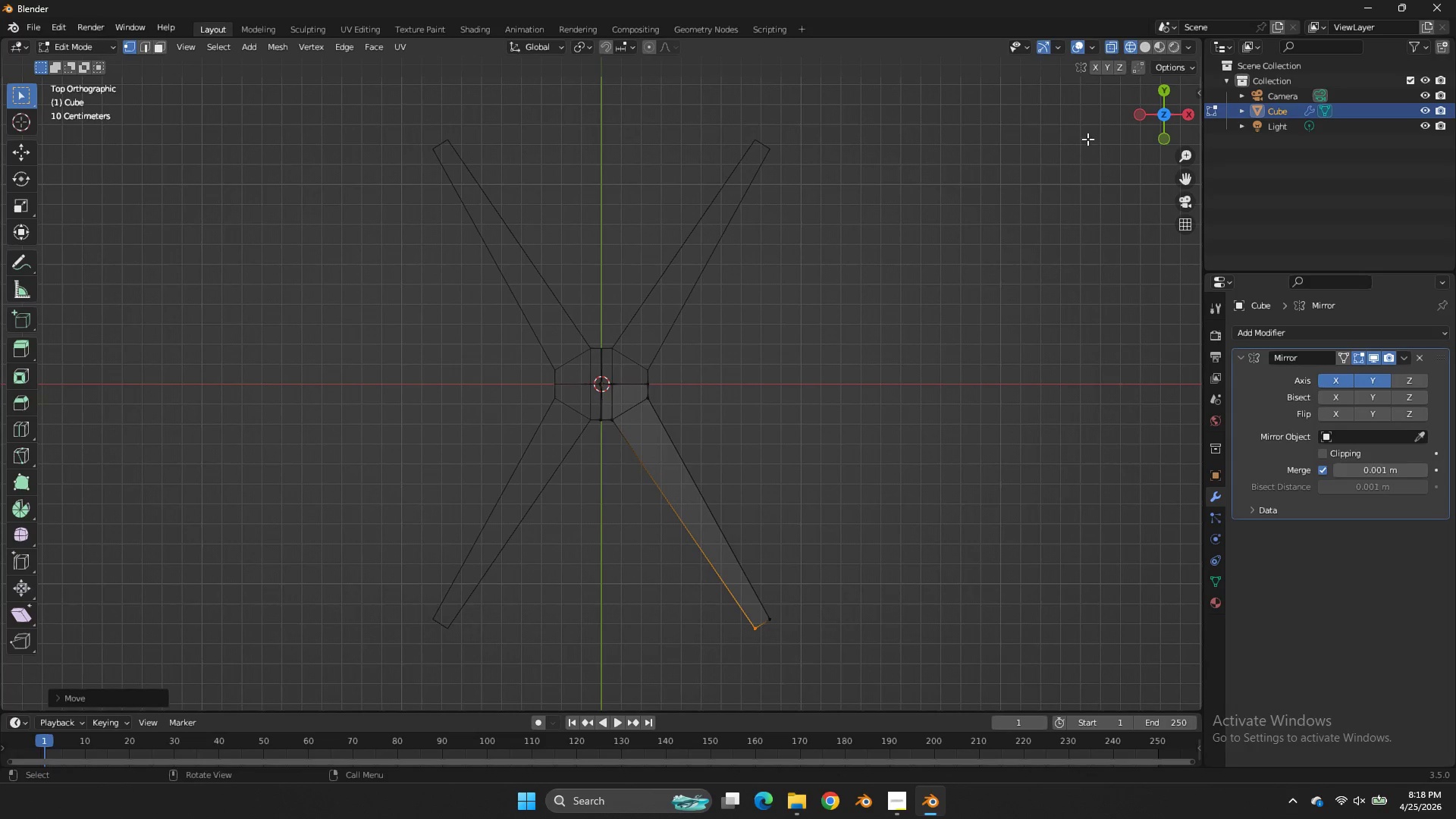 
left_click_drag(start_coordinate=[1160, 111], to_coordinate=[1194, 621])
 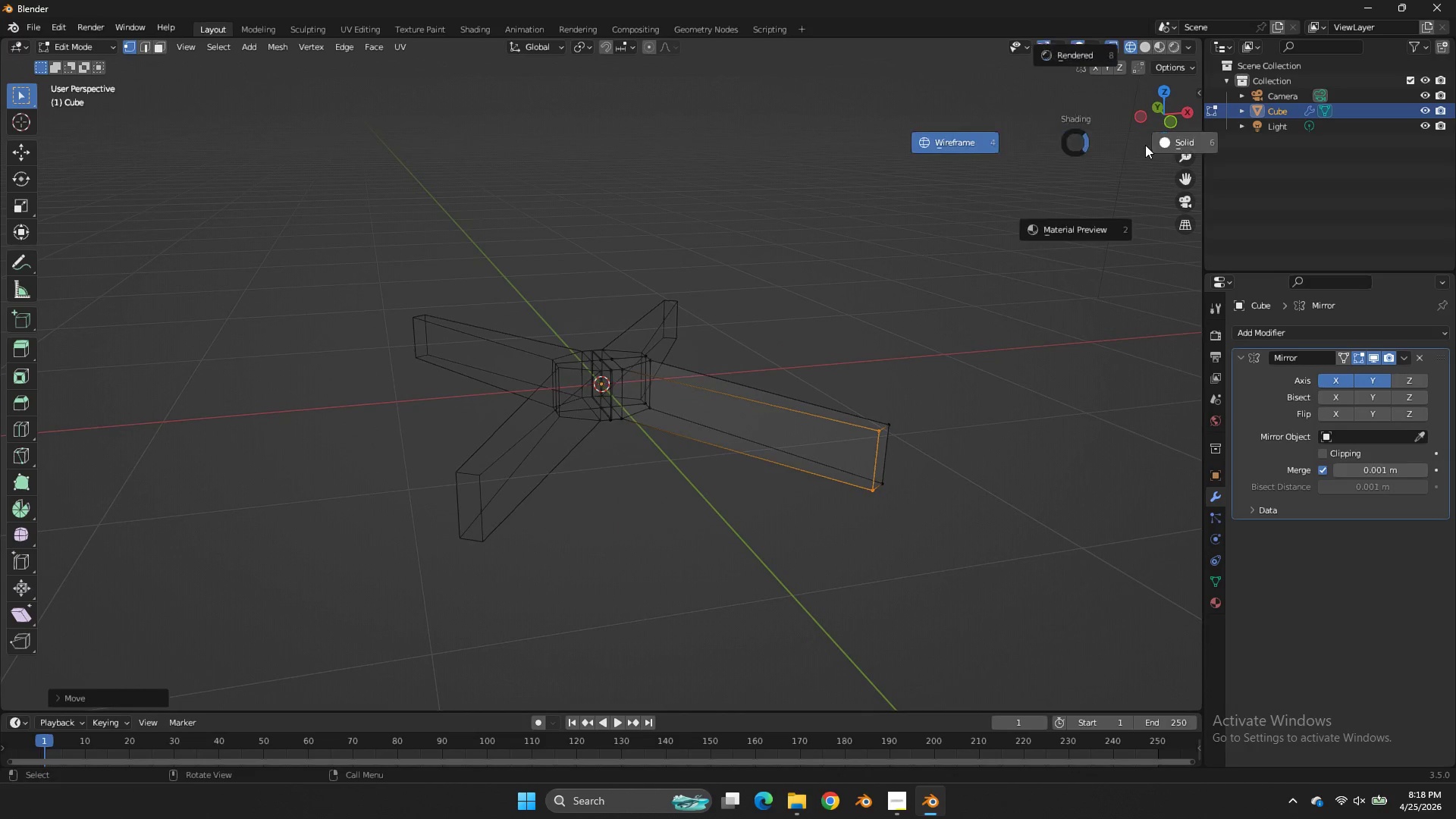 
type(zzzgz)
 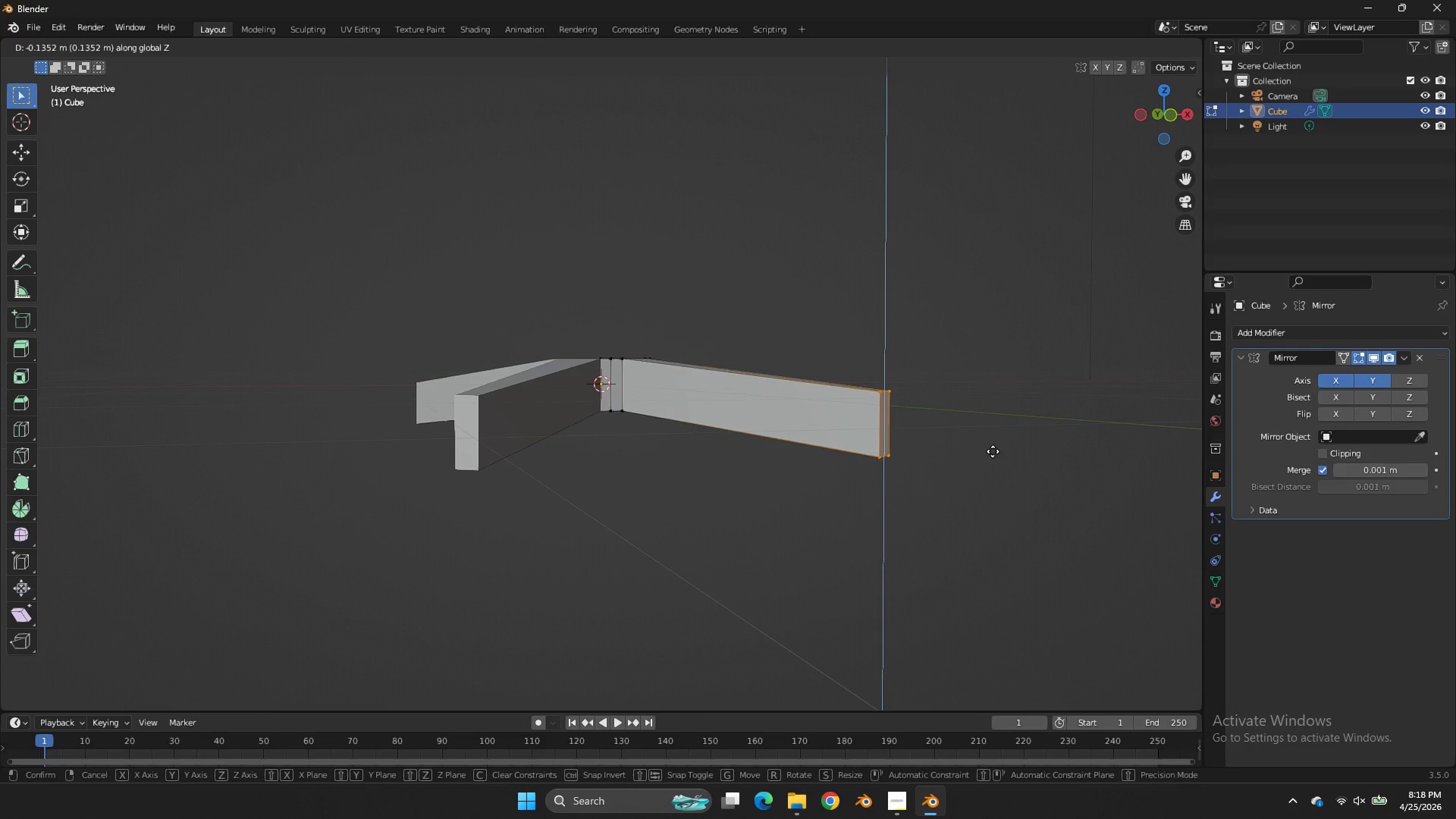 
left_click_drag(start_coordinate=[1154, 121], to_coordinate=[1155, 86])
 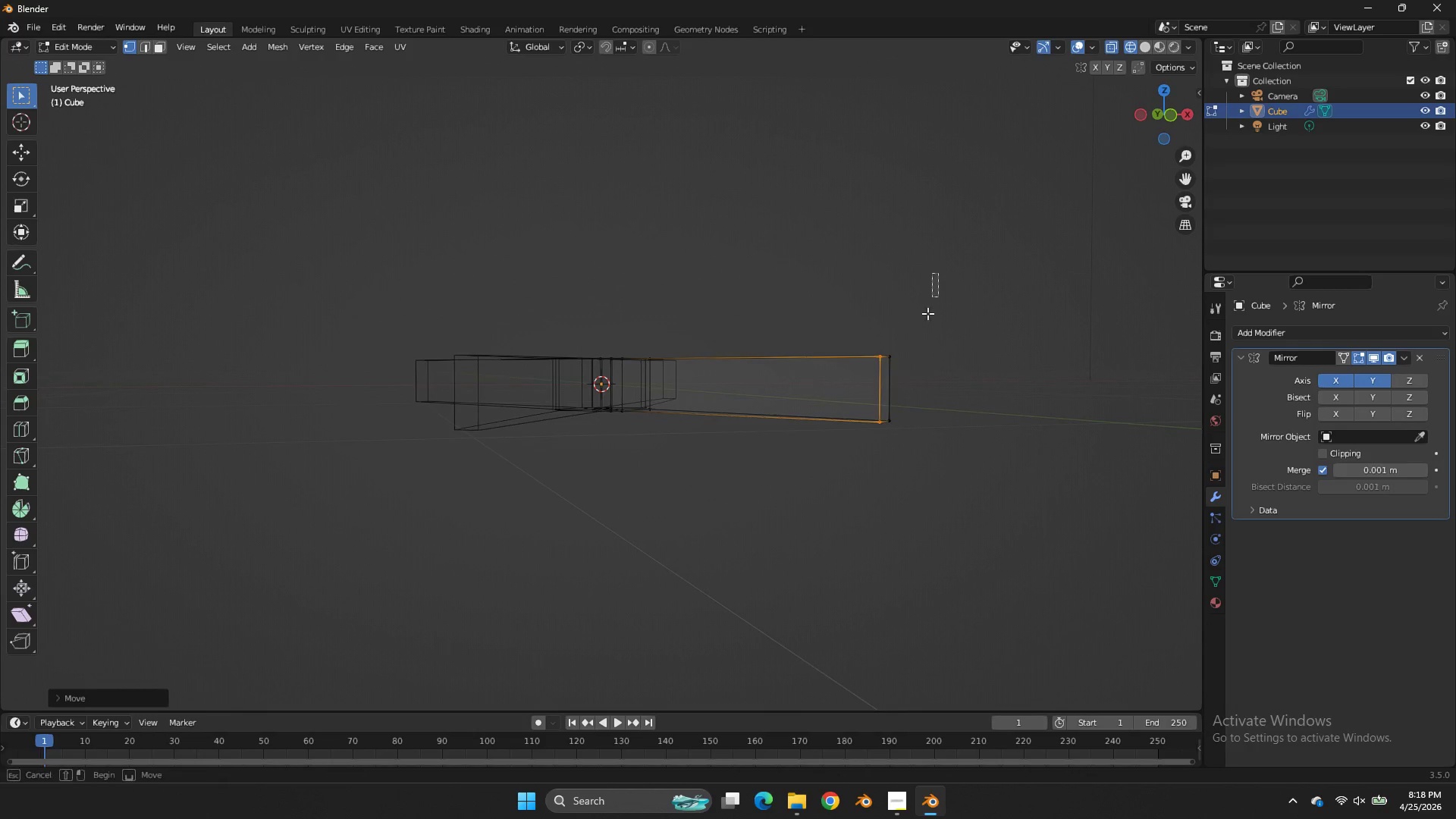 
left_click_drag(start_coordinate=[938, 273], to_coordinate=[827, 487])
 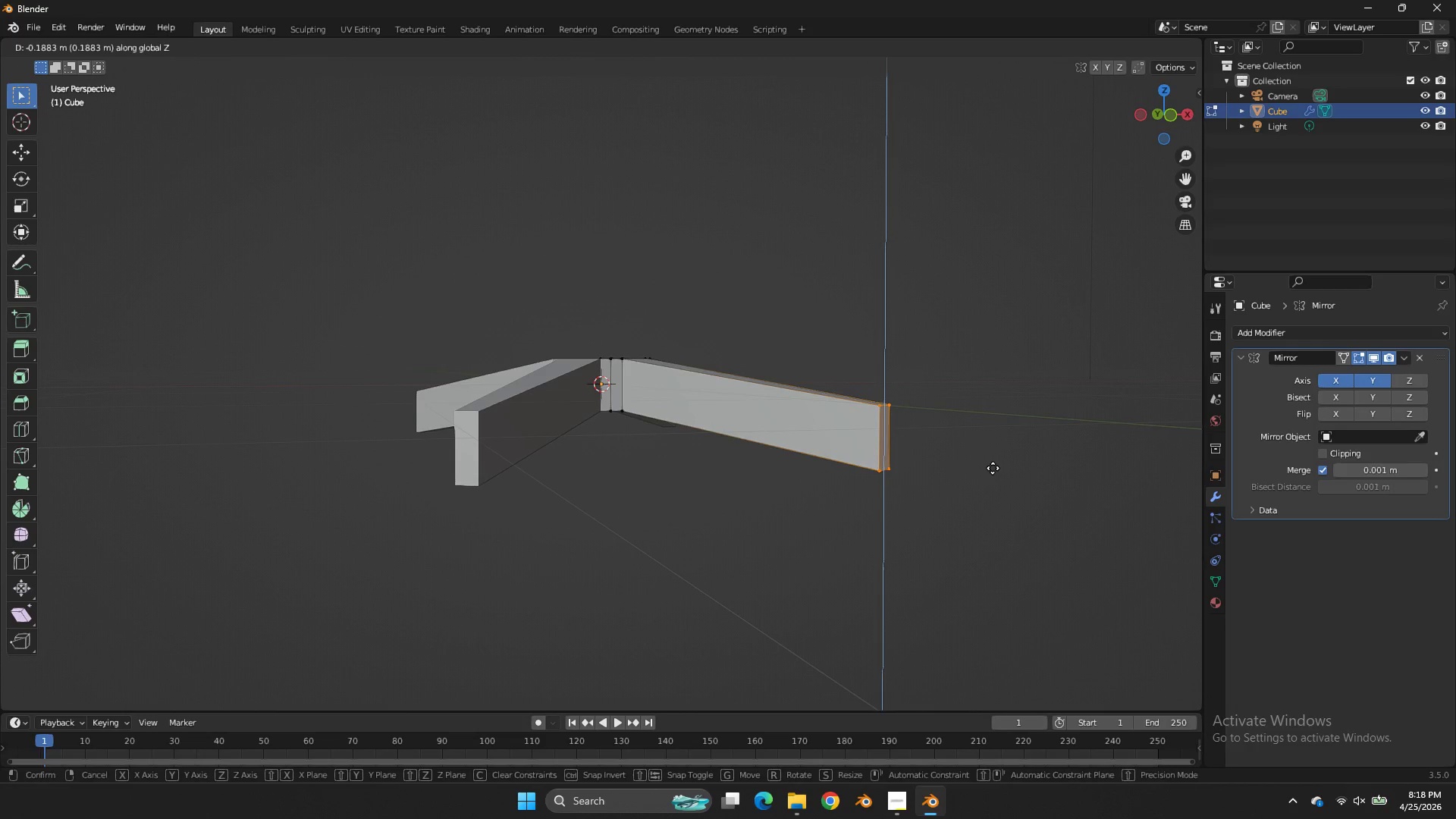 
left_click([993, 470])
 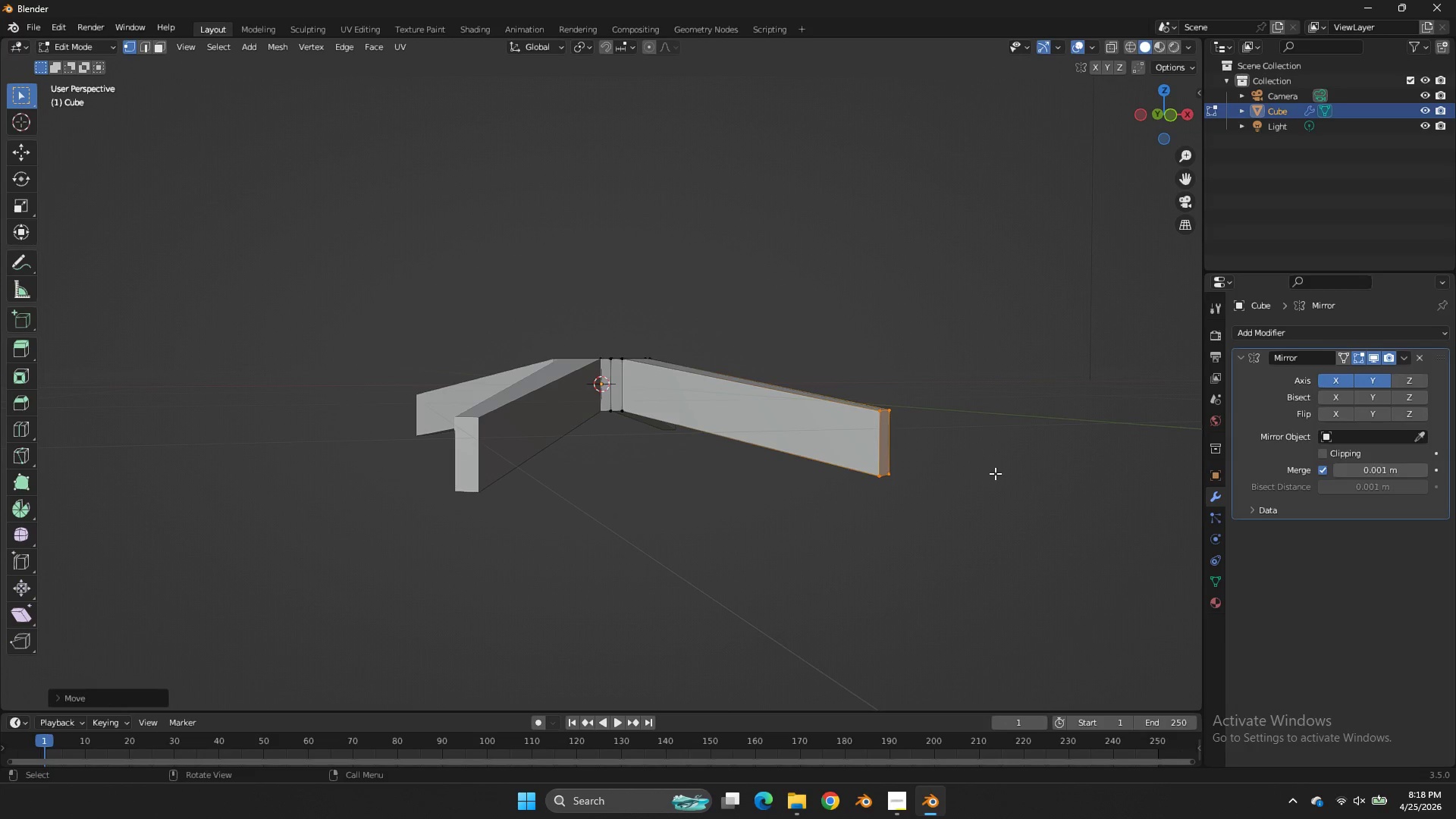 
key(Tab)
 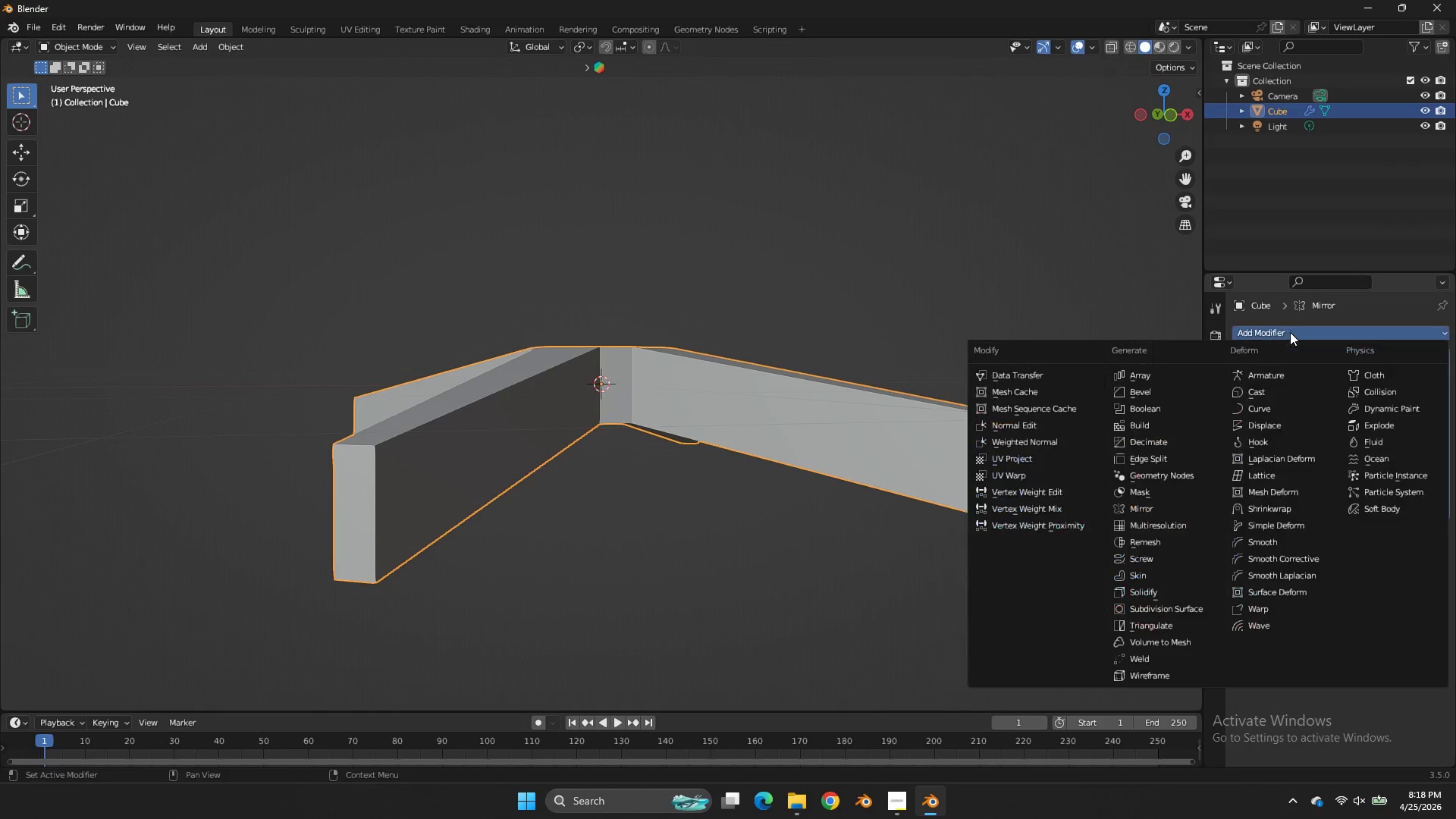 
scroll: coordinate [832, 306], scroll_direction: up, amount: 2.0
 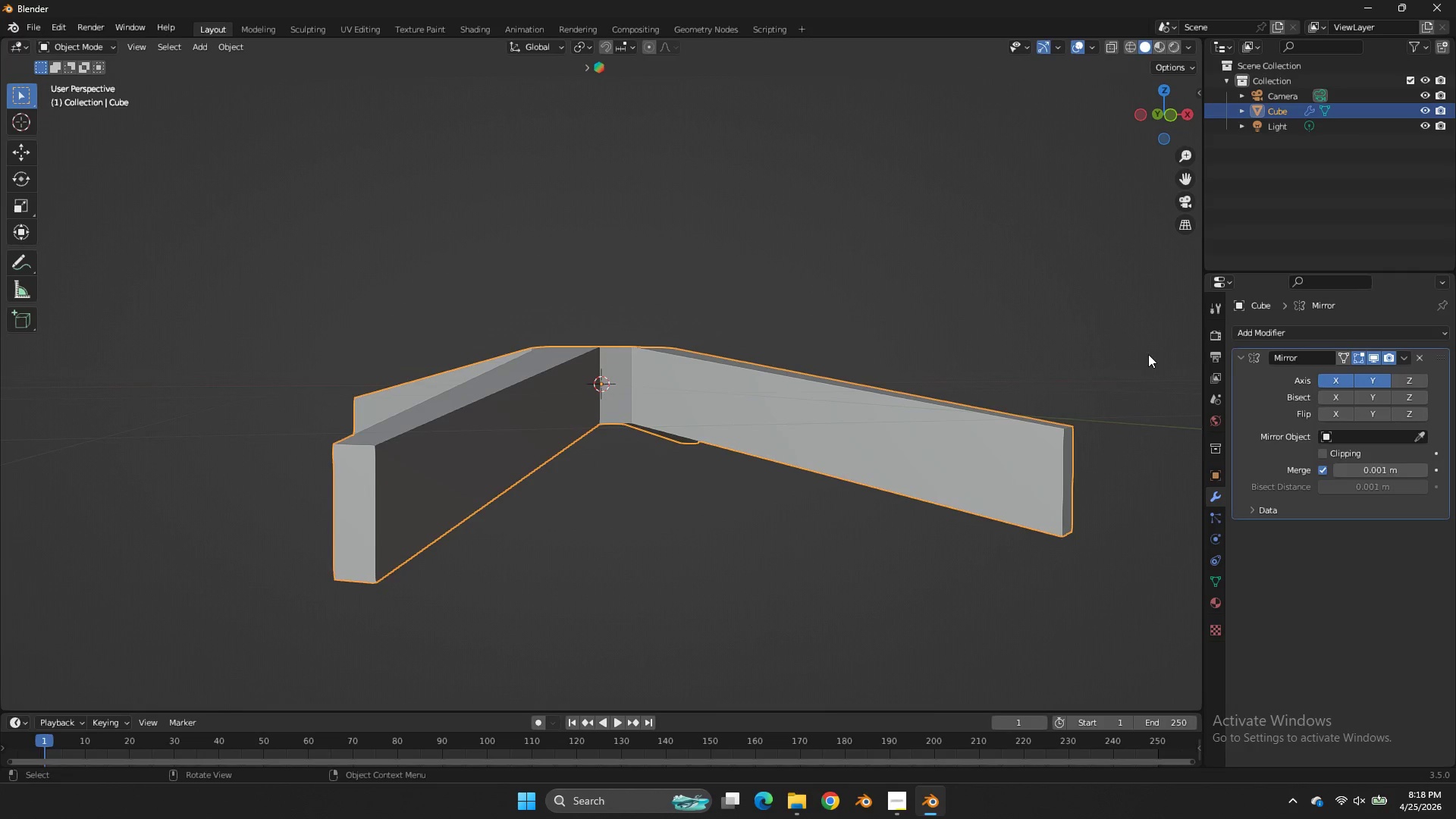 
left_click([1290, 332])
 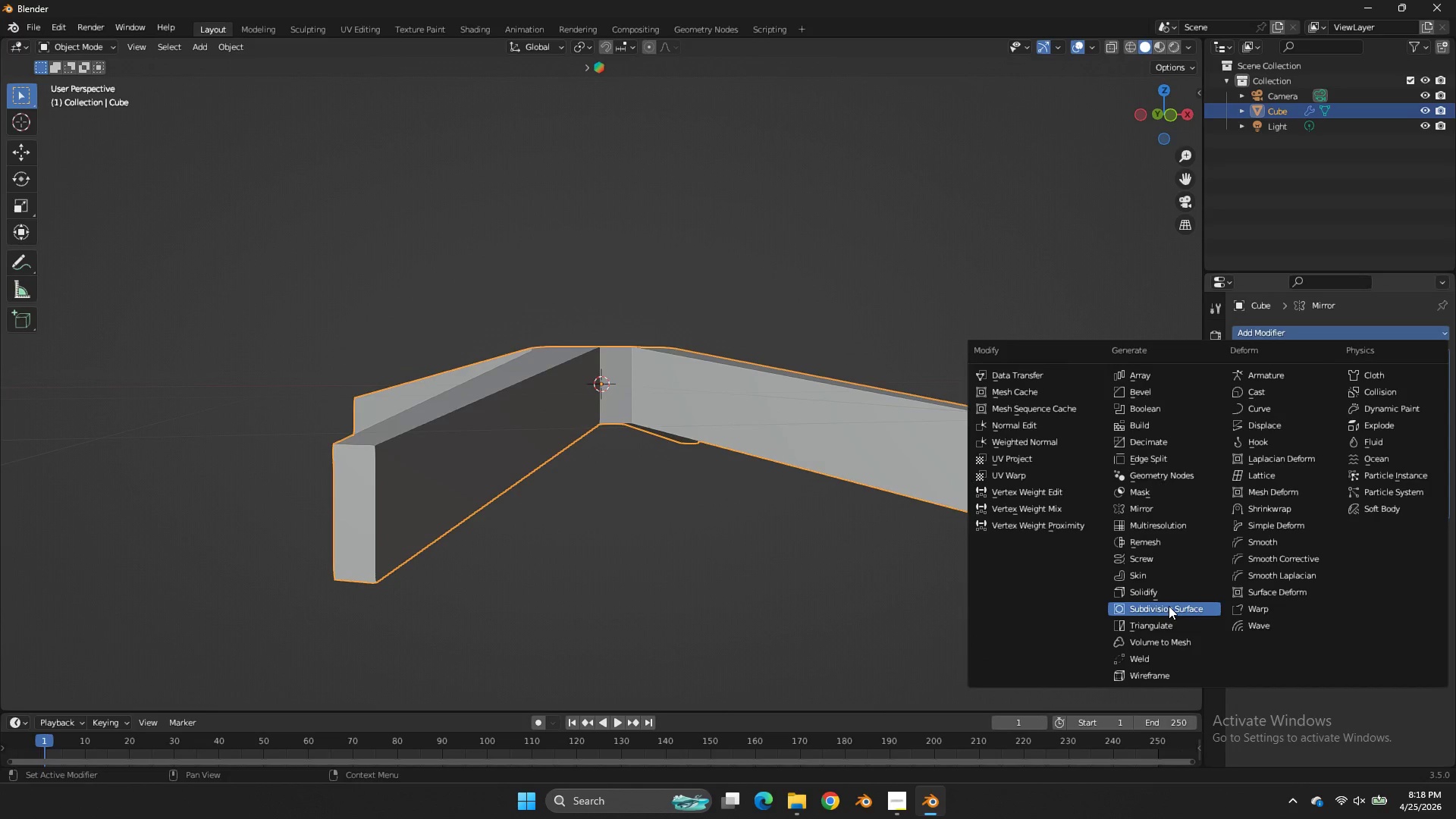 
left_click([1169, 606])
 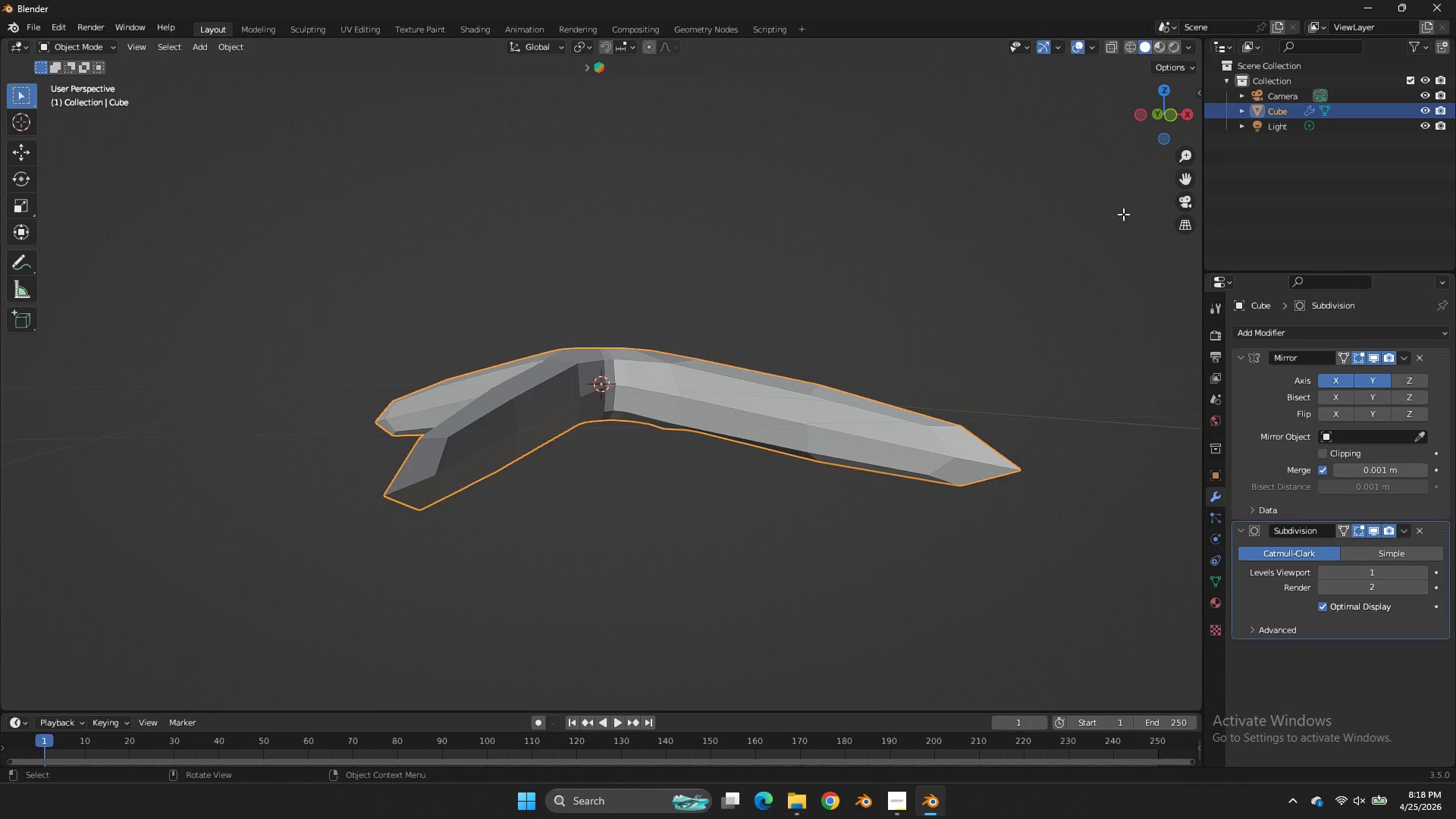 
key(Tab)
 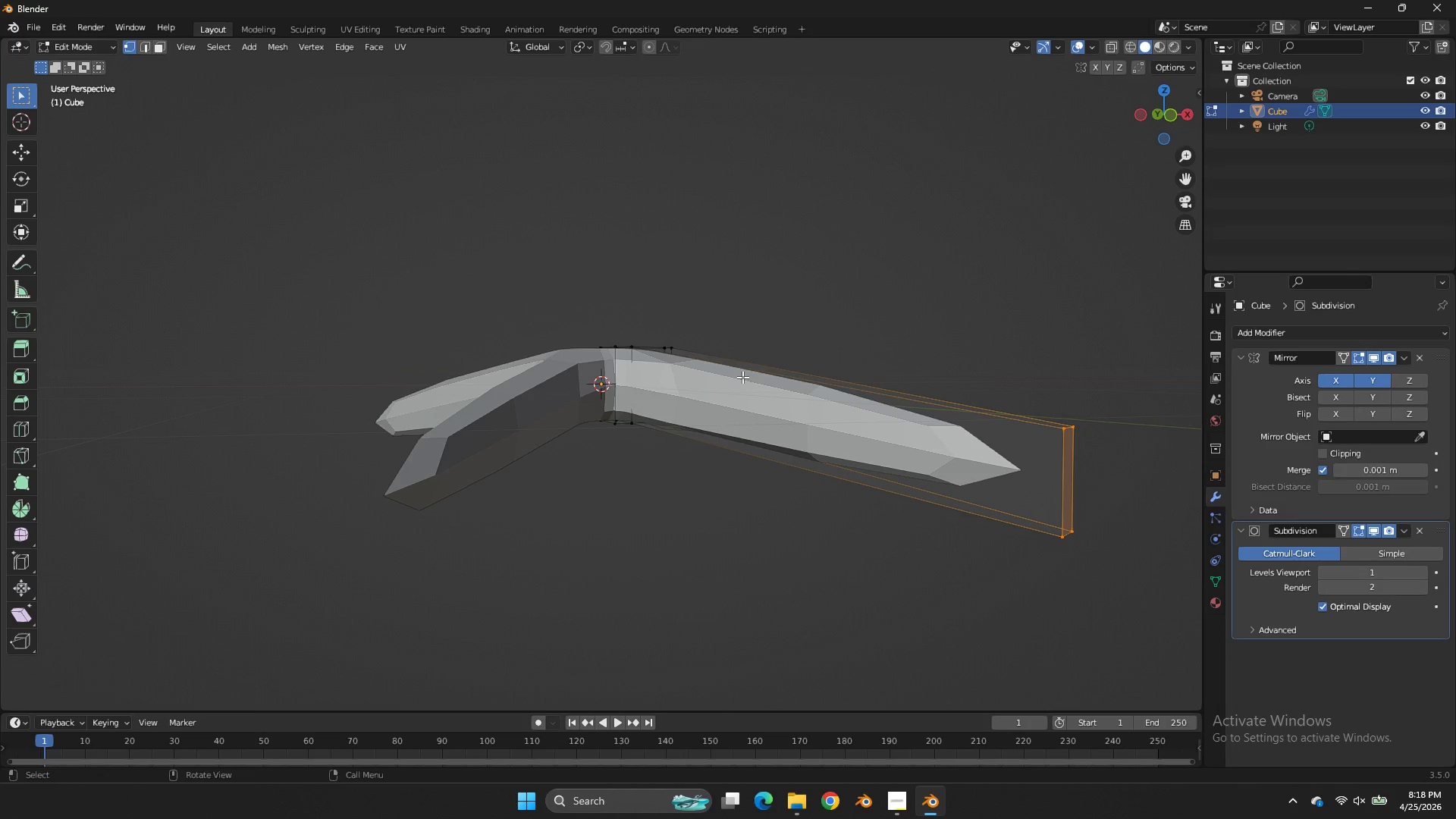 
key(Tab)
 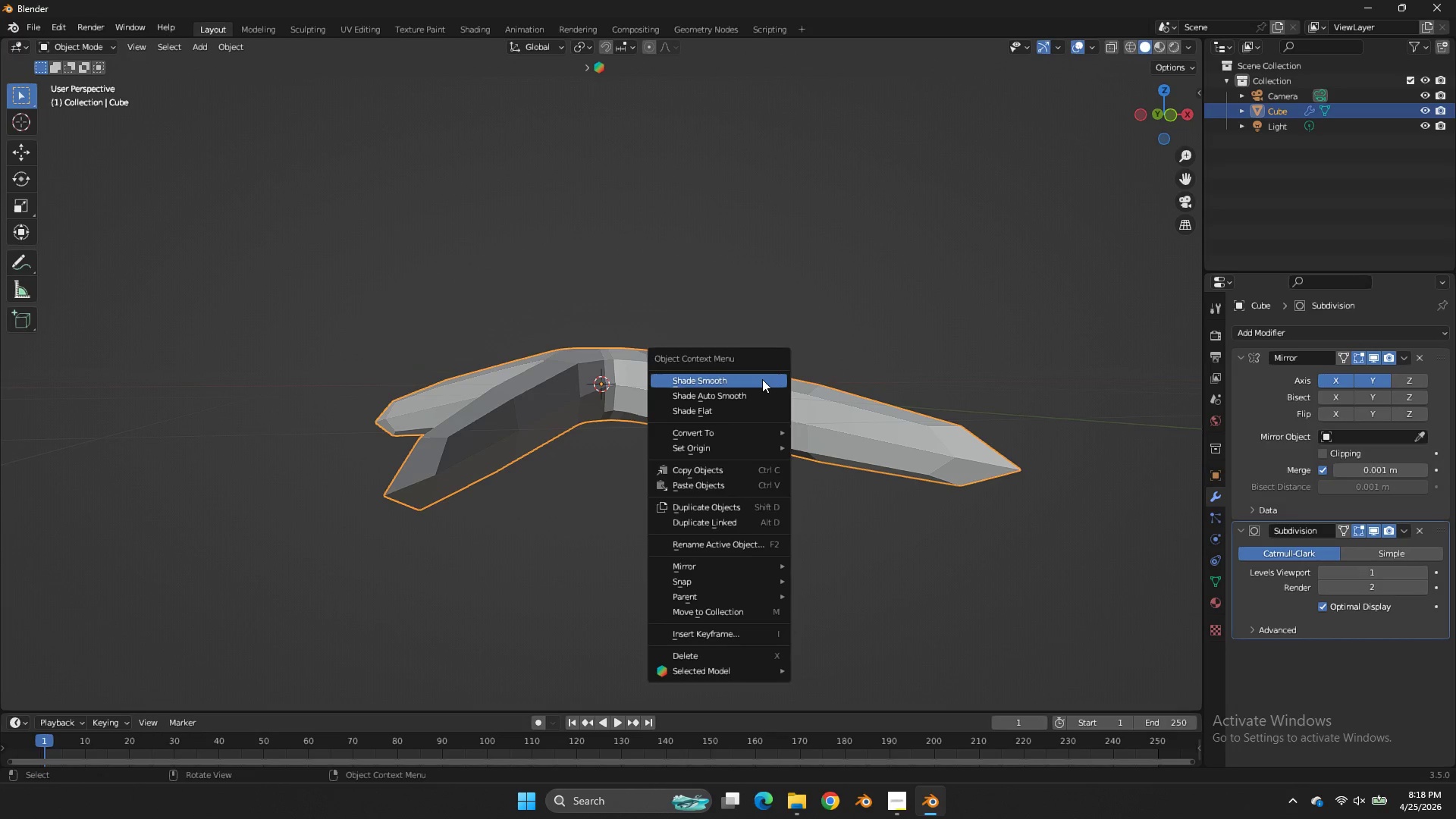 
right_click([762, 379])
 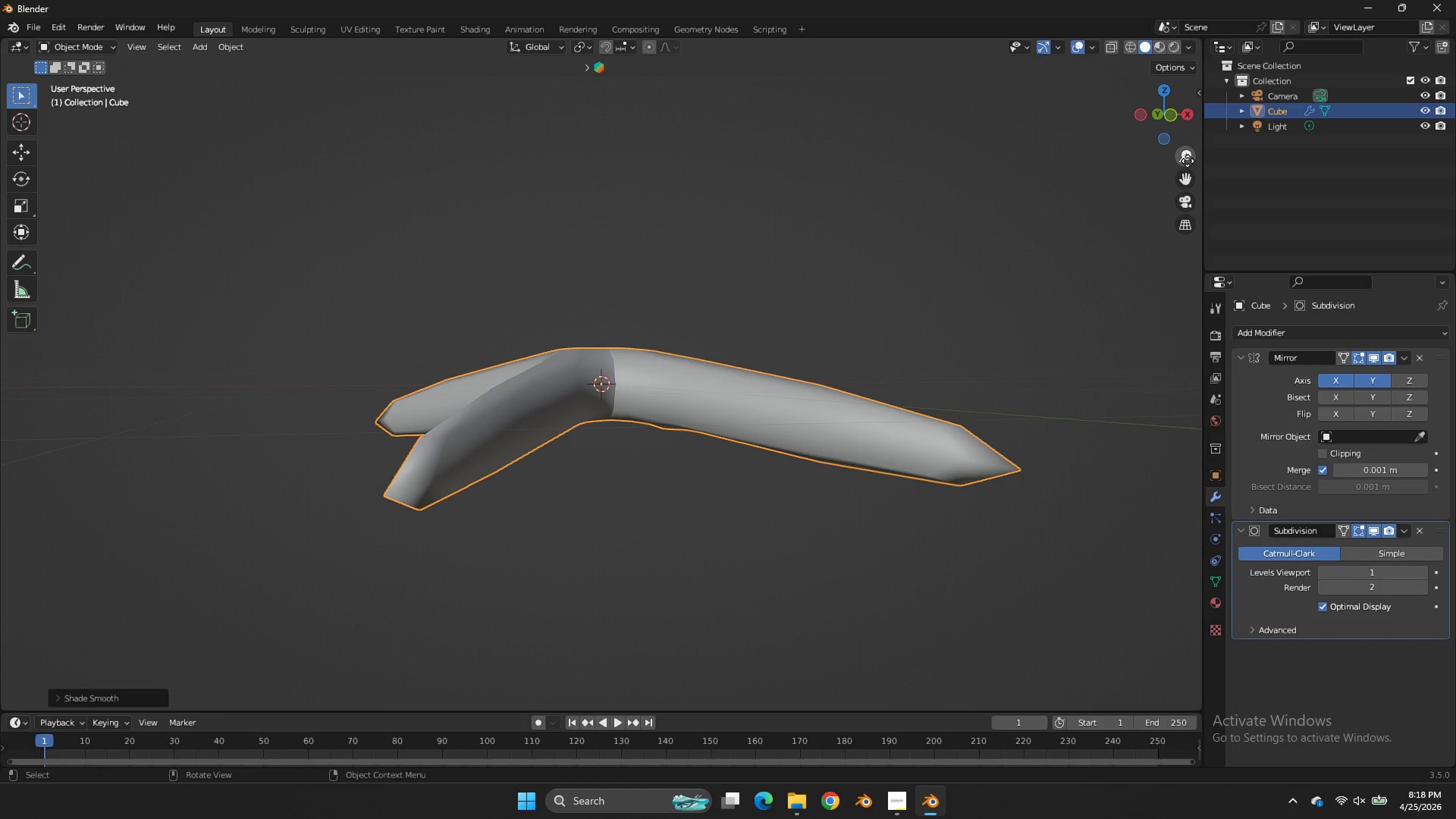 
key(Tab)
 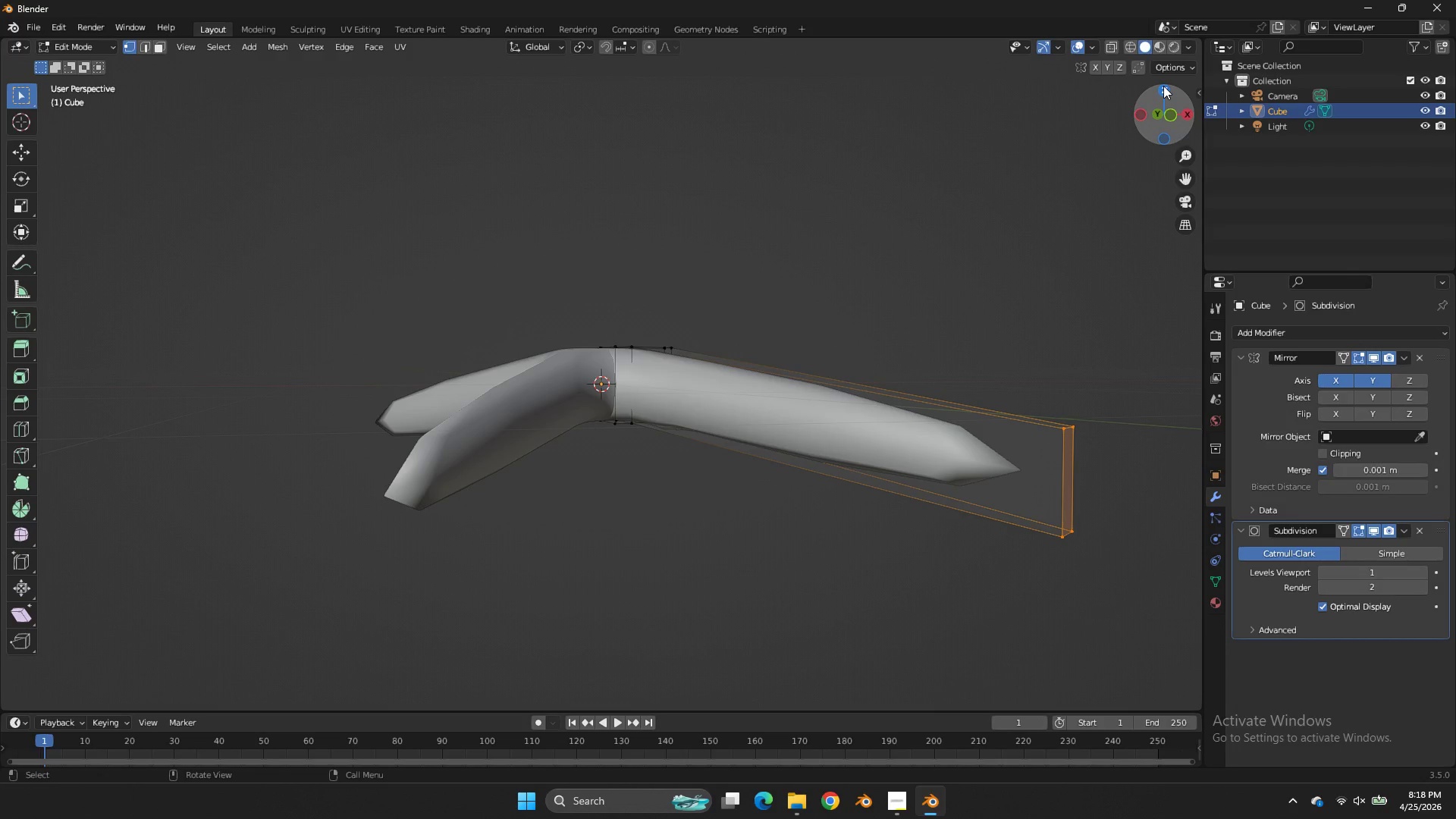 
left_click([1163, 86])
 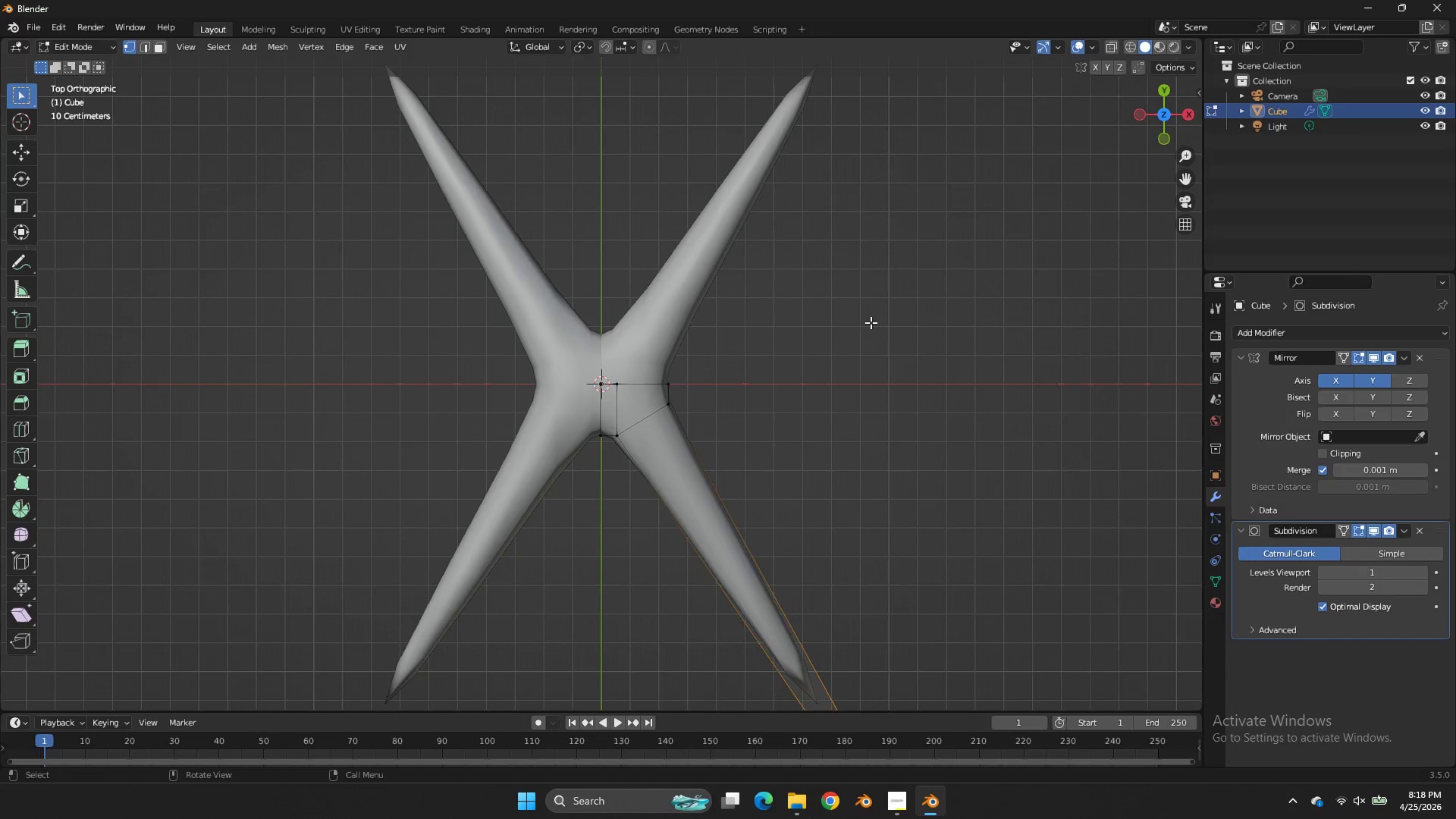 
key(E)
 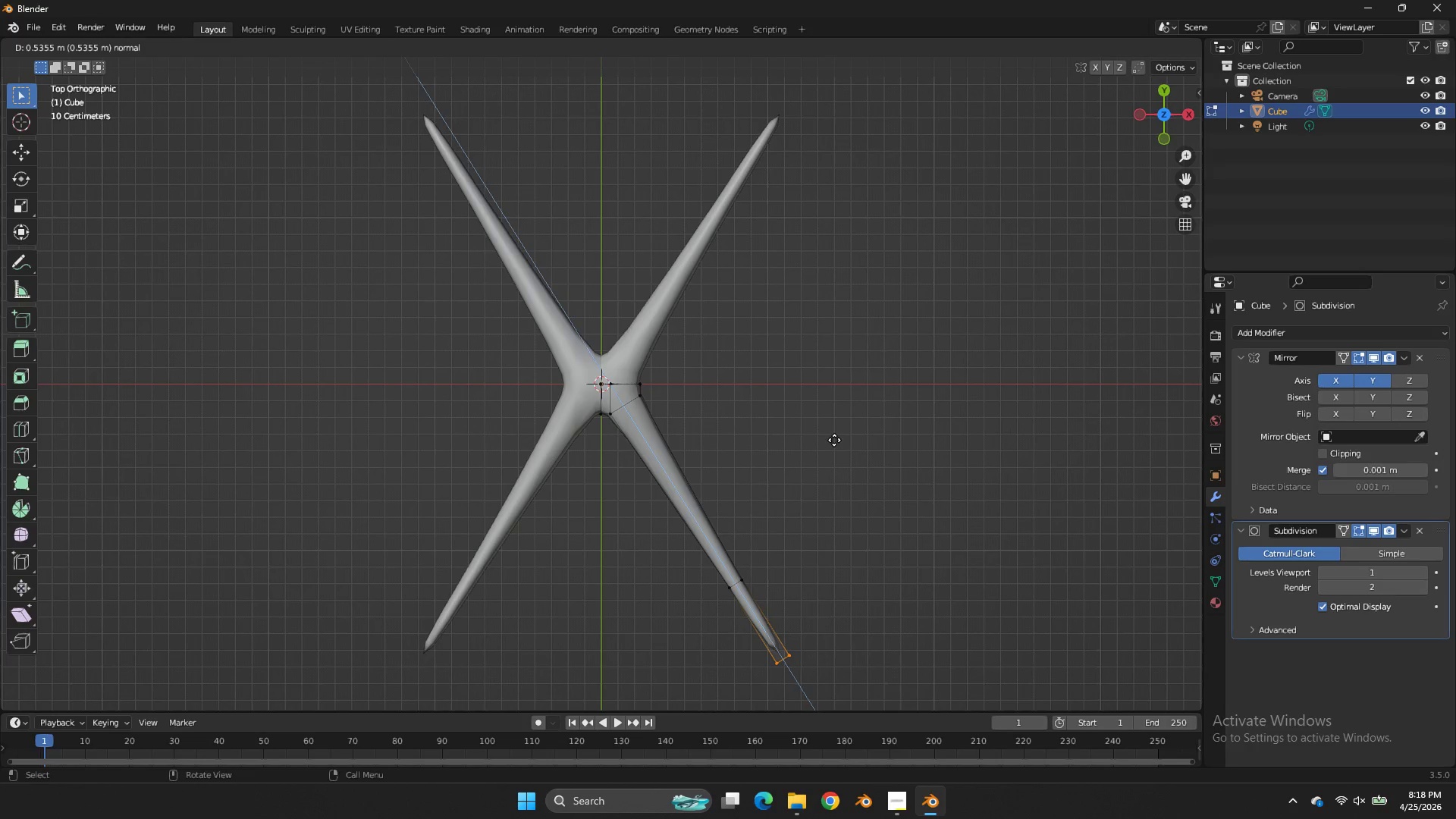 
scroll: coordinate [867, 335], scroll_direction: down, amount: 3.0
 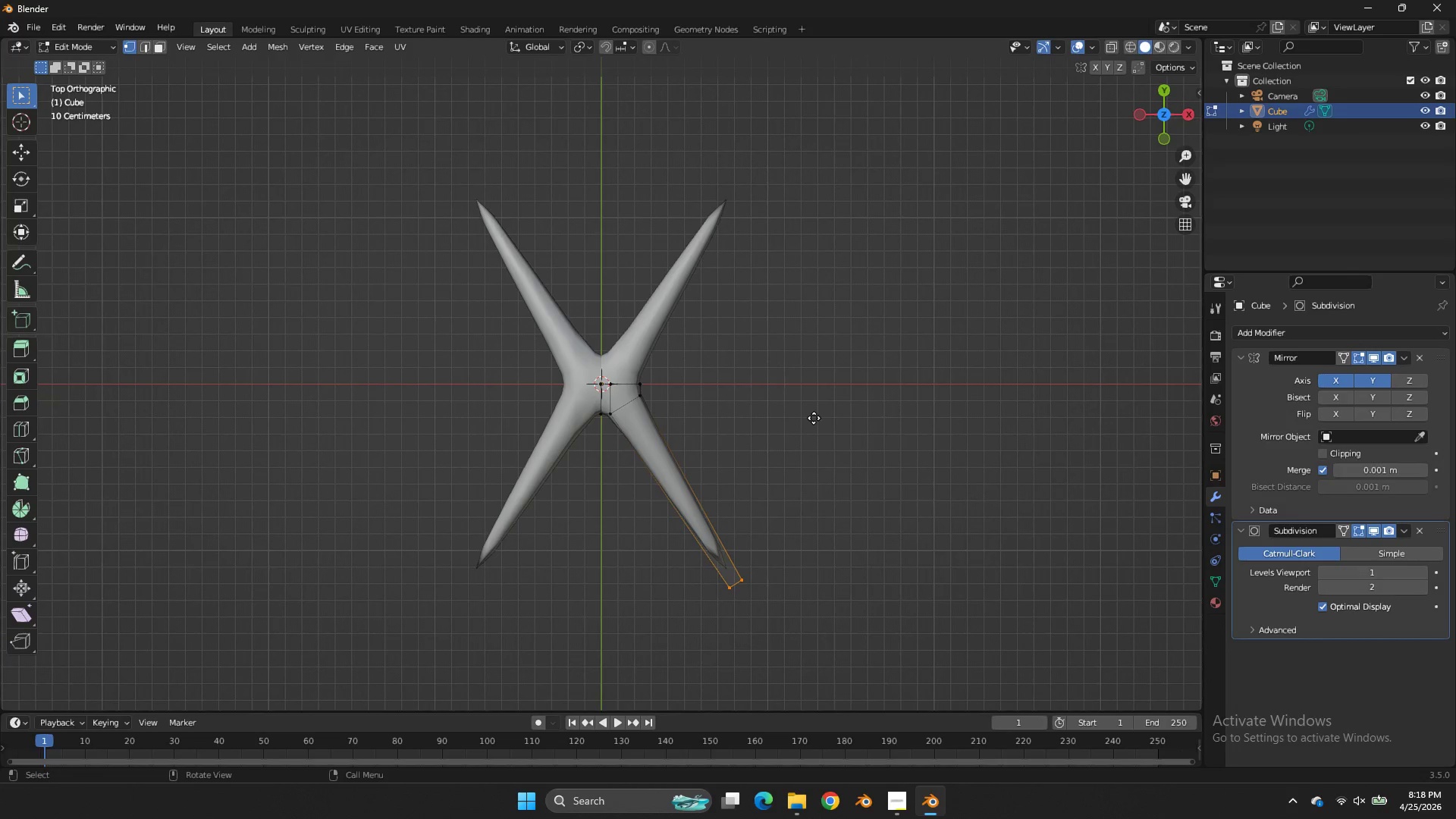 
left_click([834, 440])
 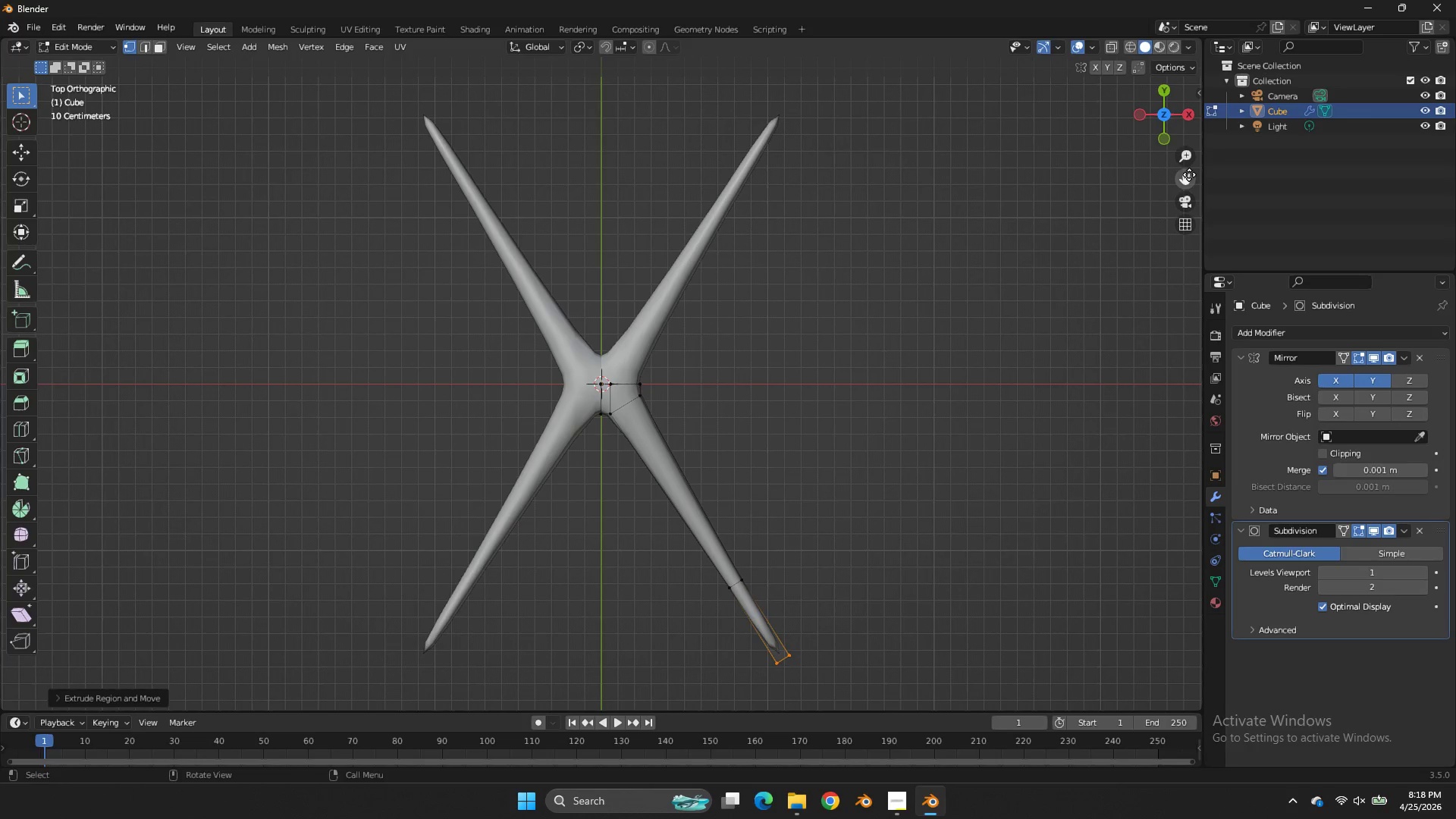 
key(Control+R)
 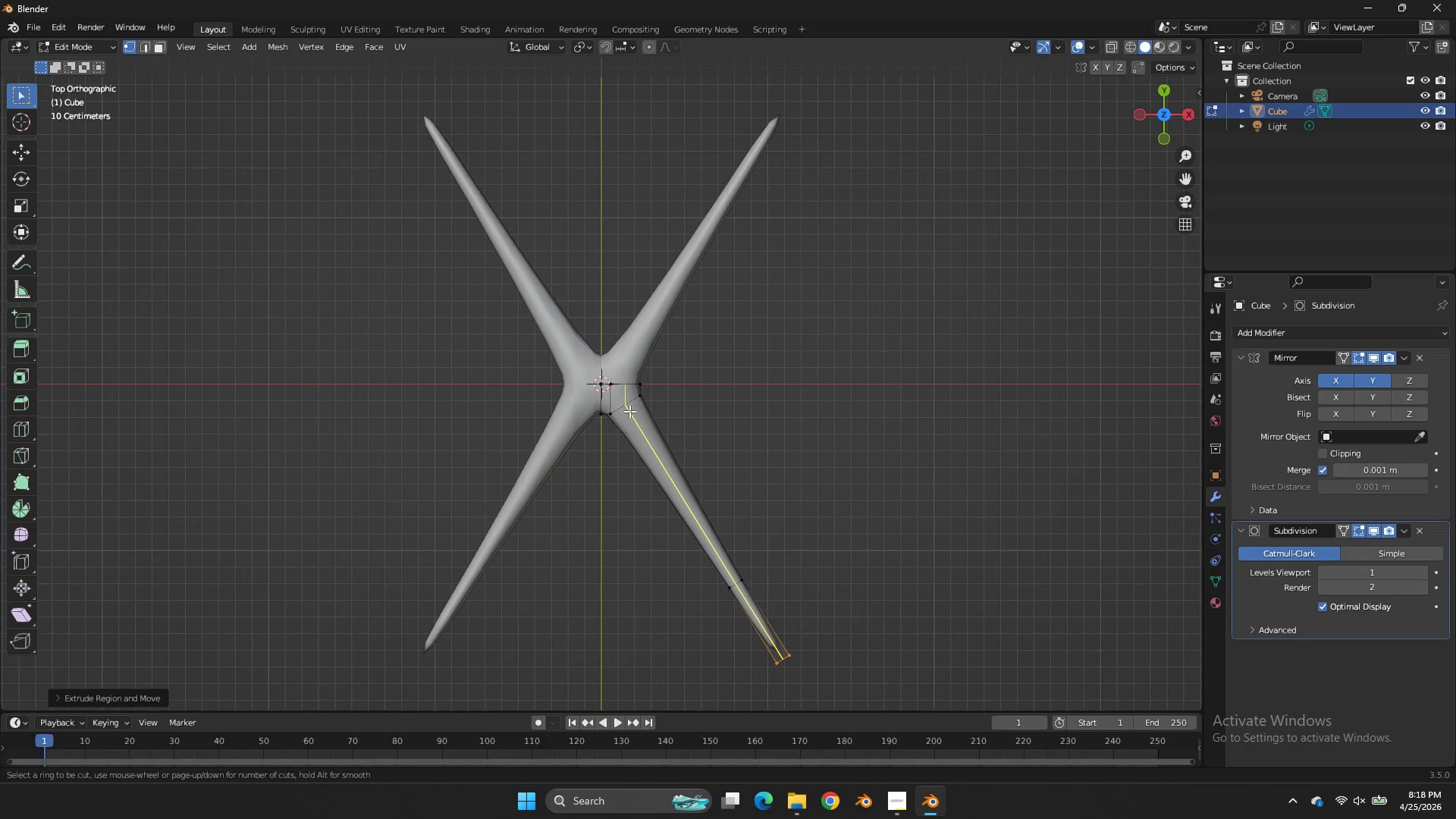 
left_click([629, 411])
 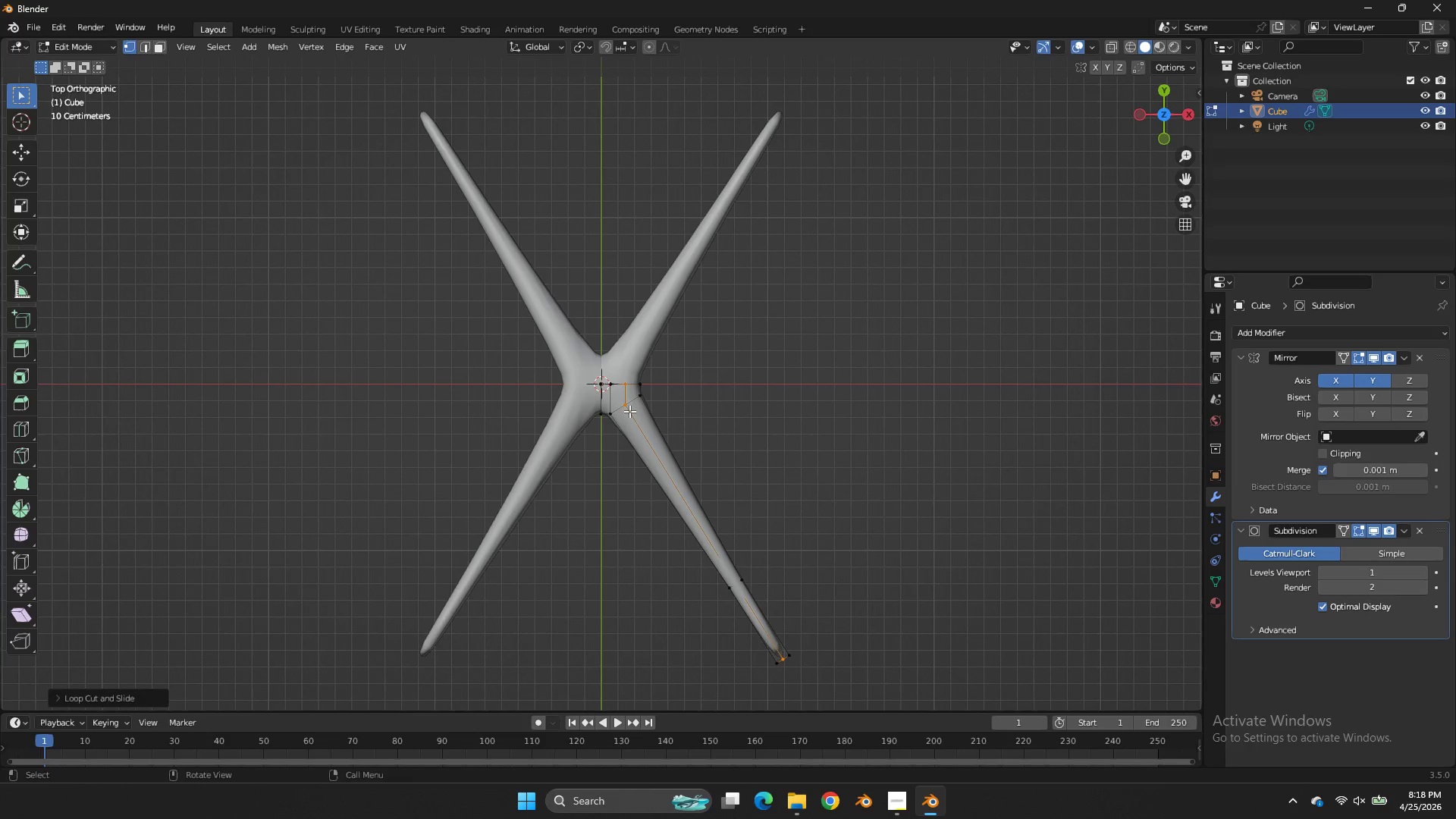 
right_click([629, 411])
 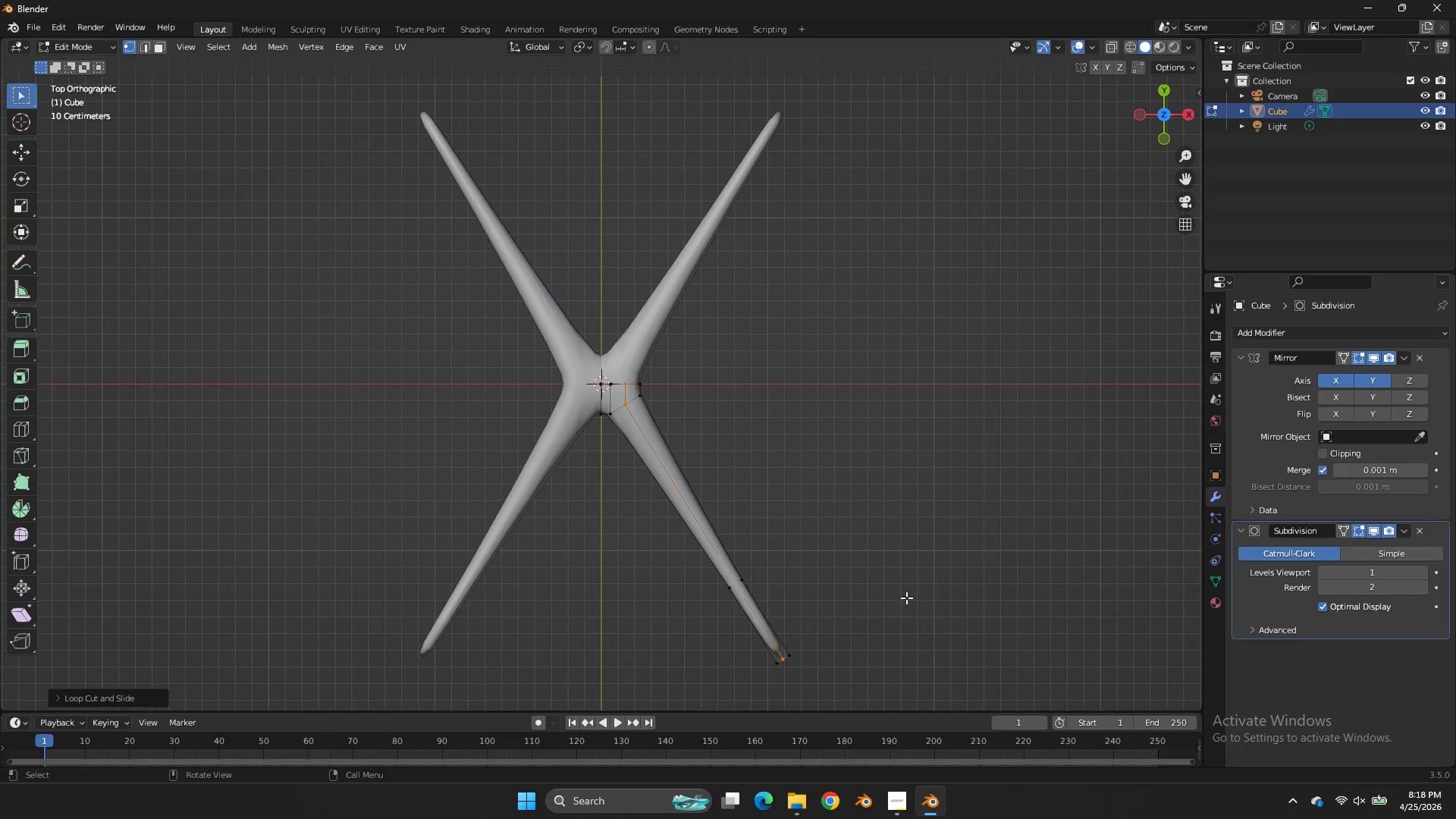 
key(Z)
 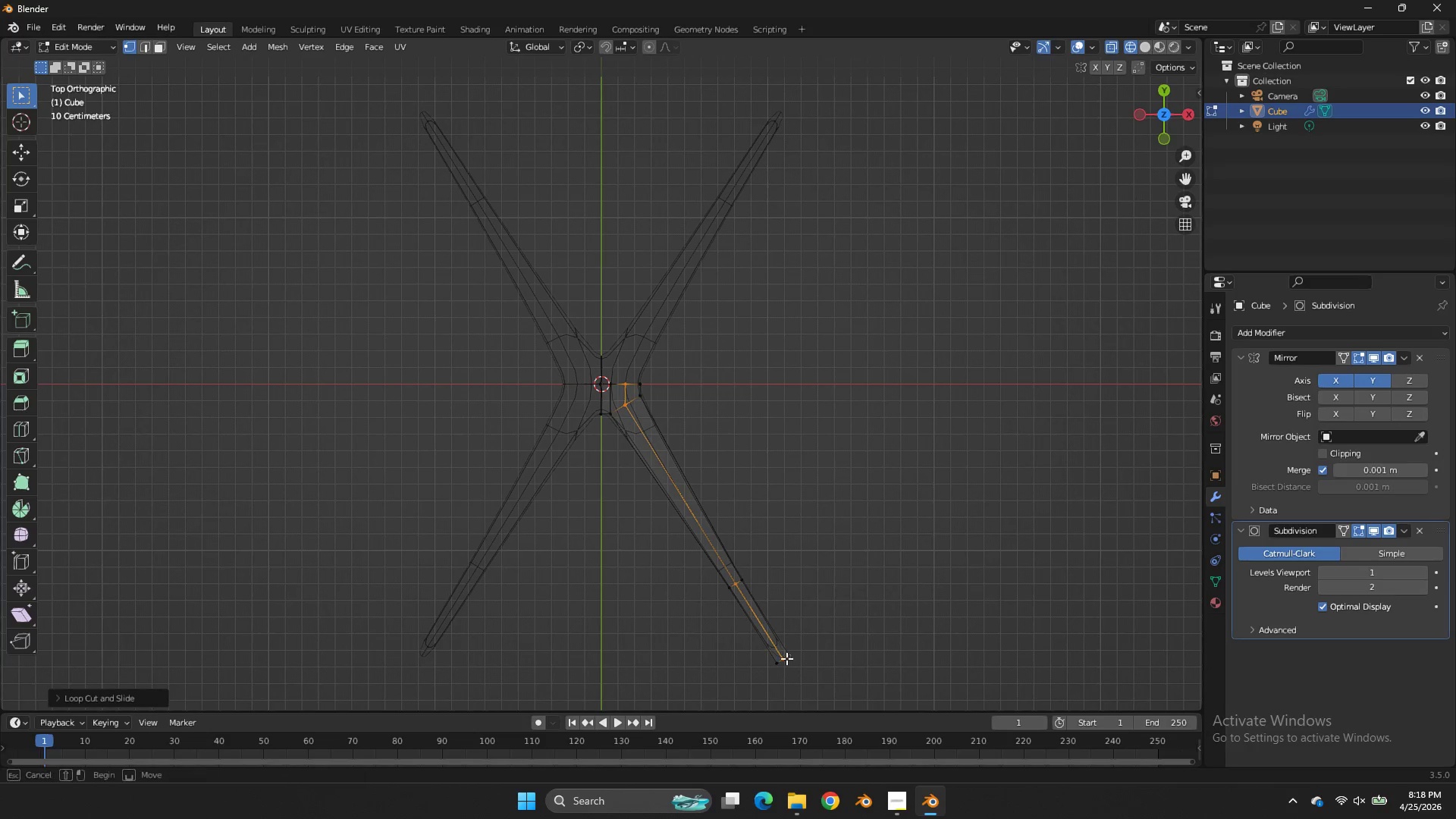 
left_click_drag(start_coordinate=[790, 654], to_coordinate=[779, 665])
 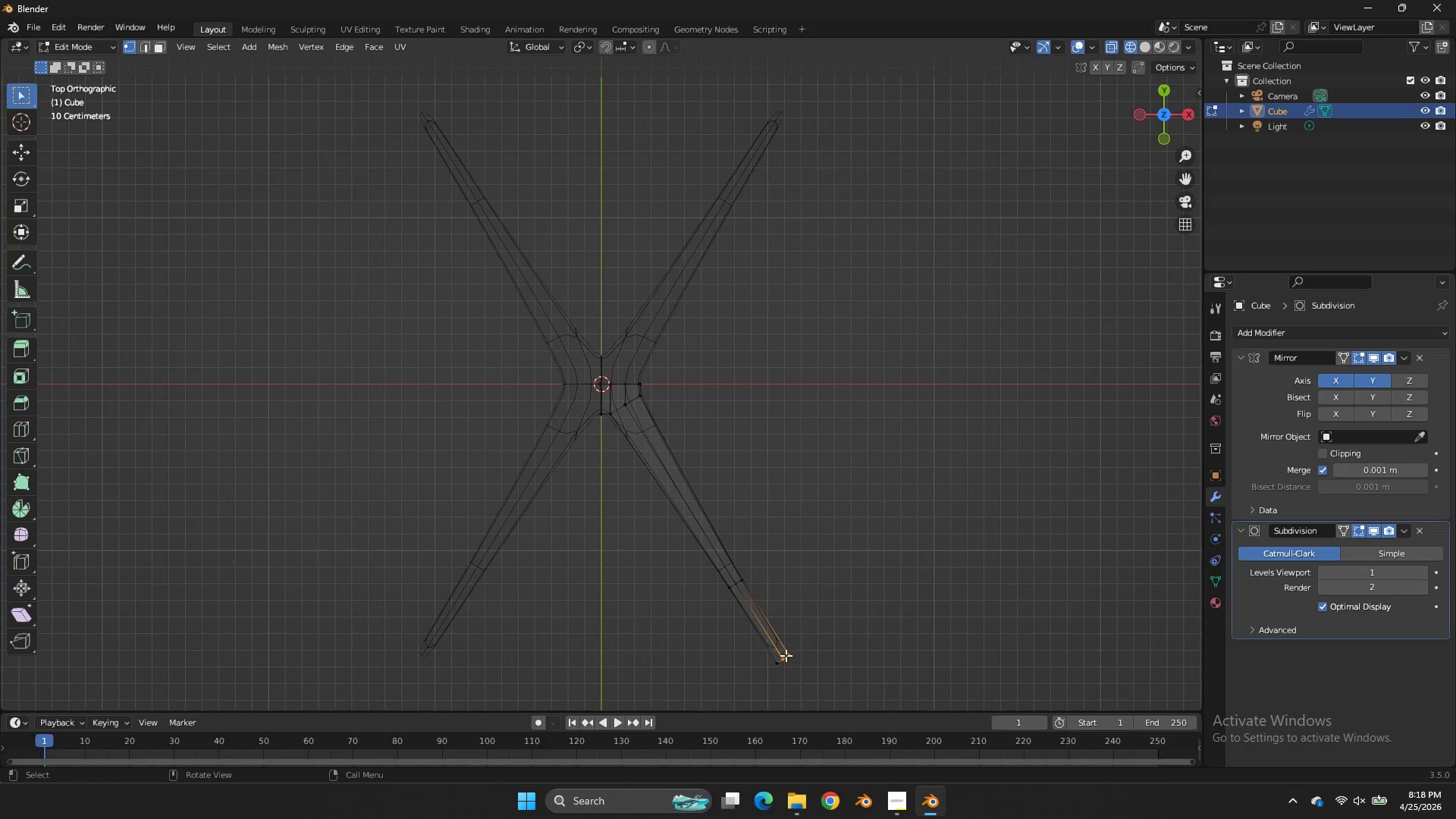 
left_click_drag(start_coordinate=[786, 655], to_coordinate=[778, 666])
 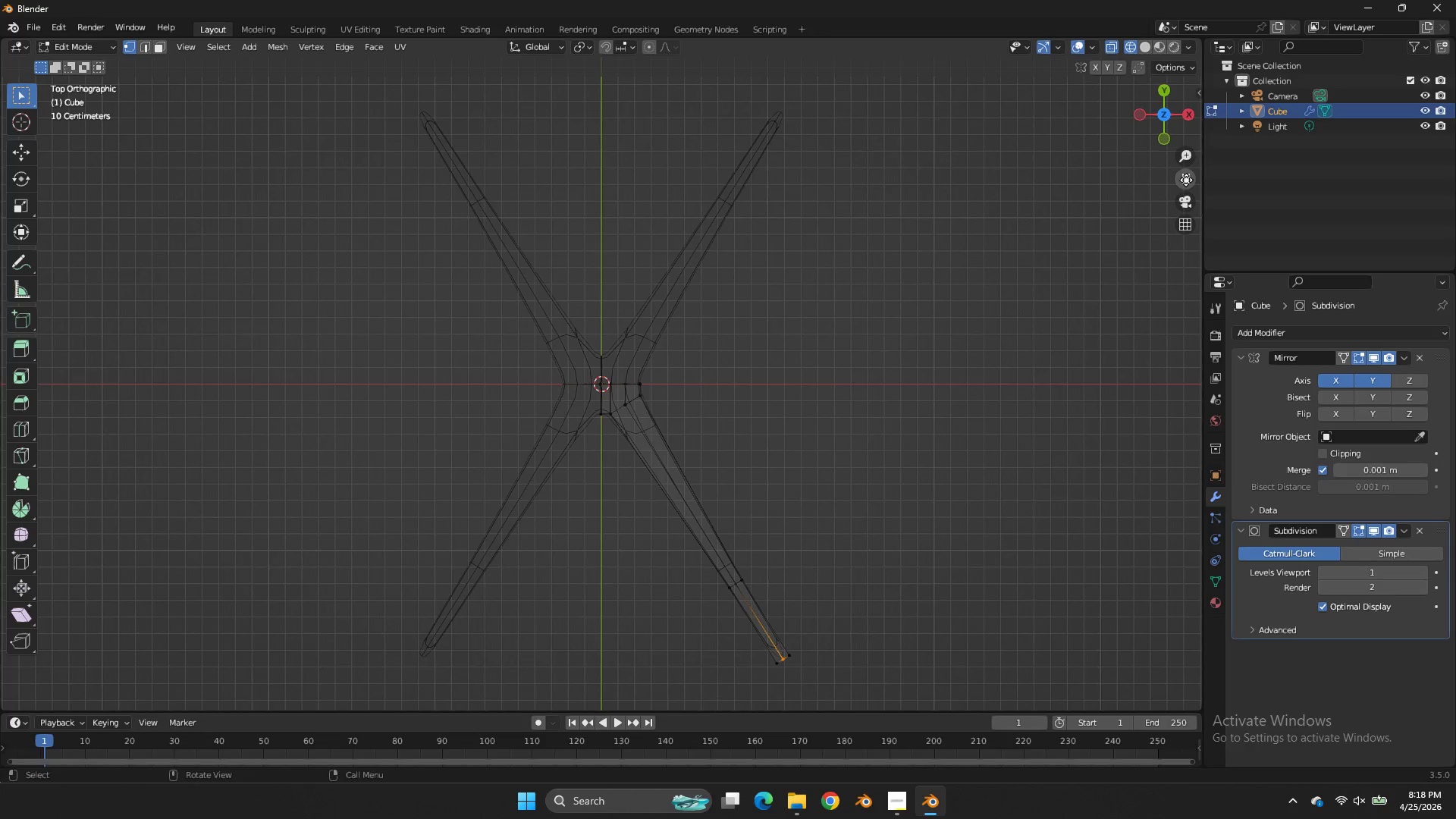 
left_click_drag(start_coordinate=[1187, 178], to_coordinate=[1012, 566])
 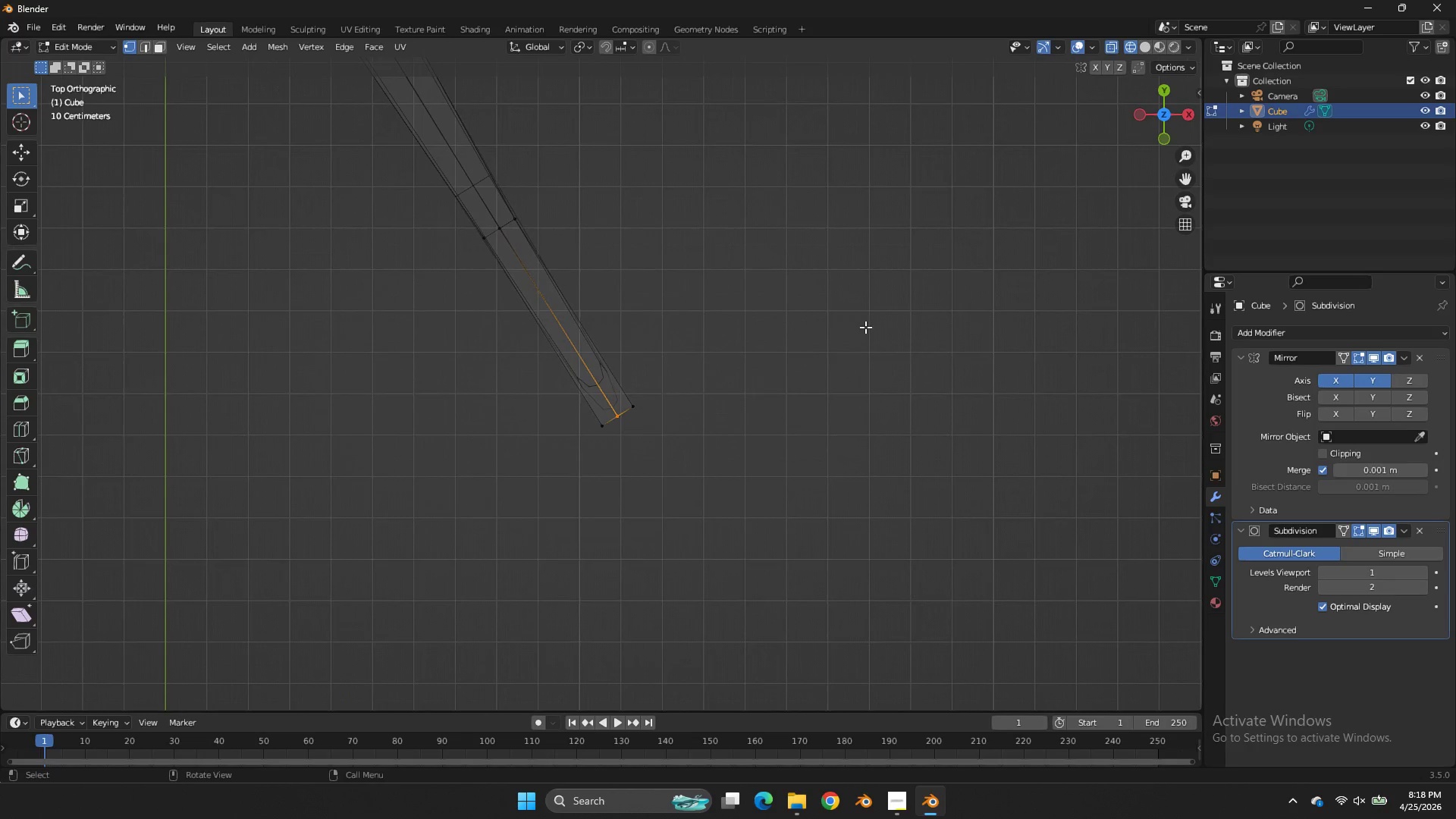 
key(G)
 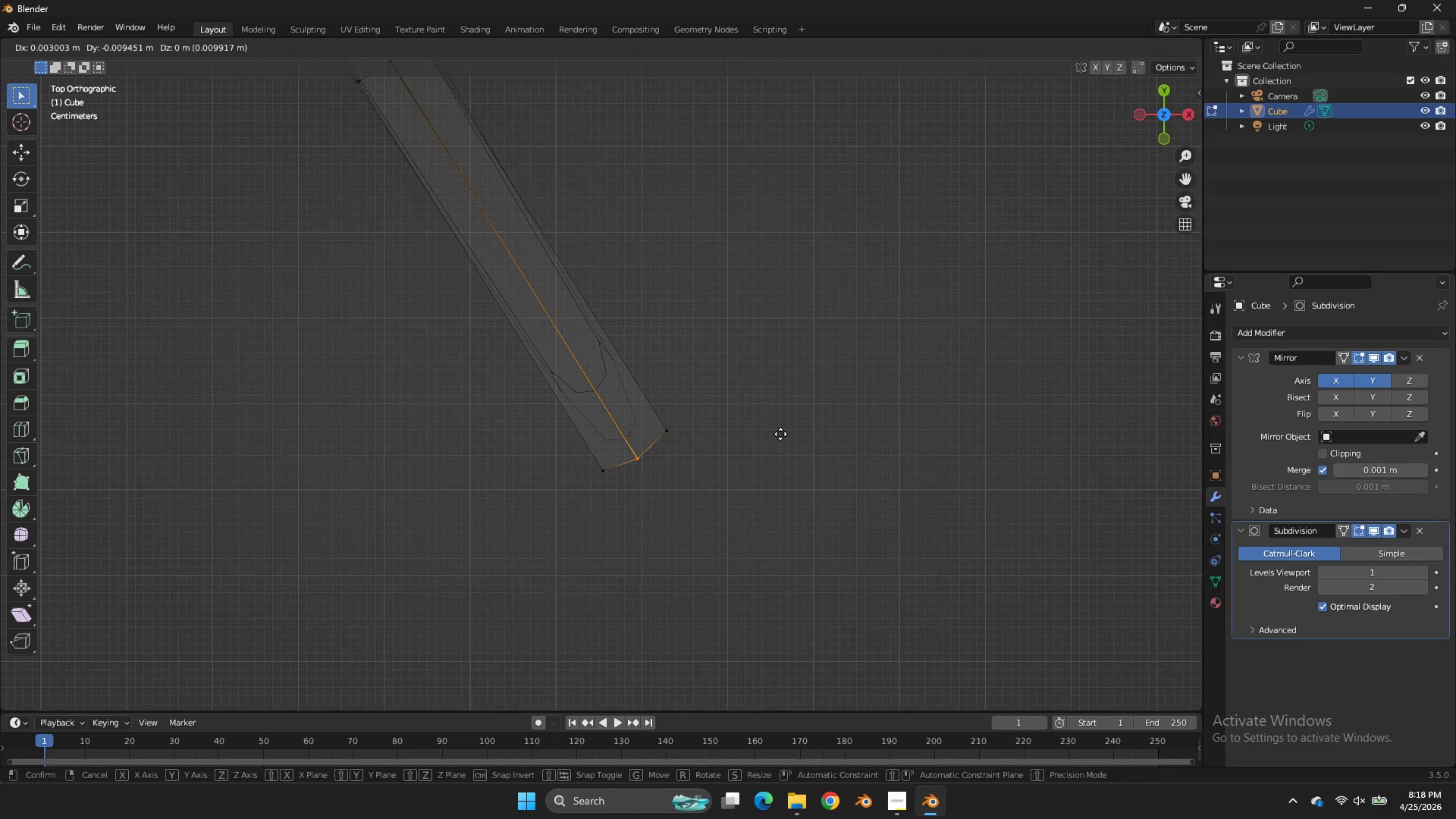 
hold_key(key=ShiftLeft, duration=1.55)
 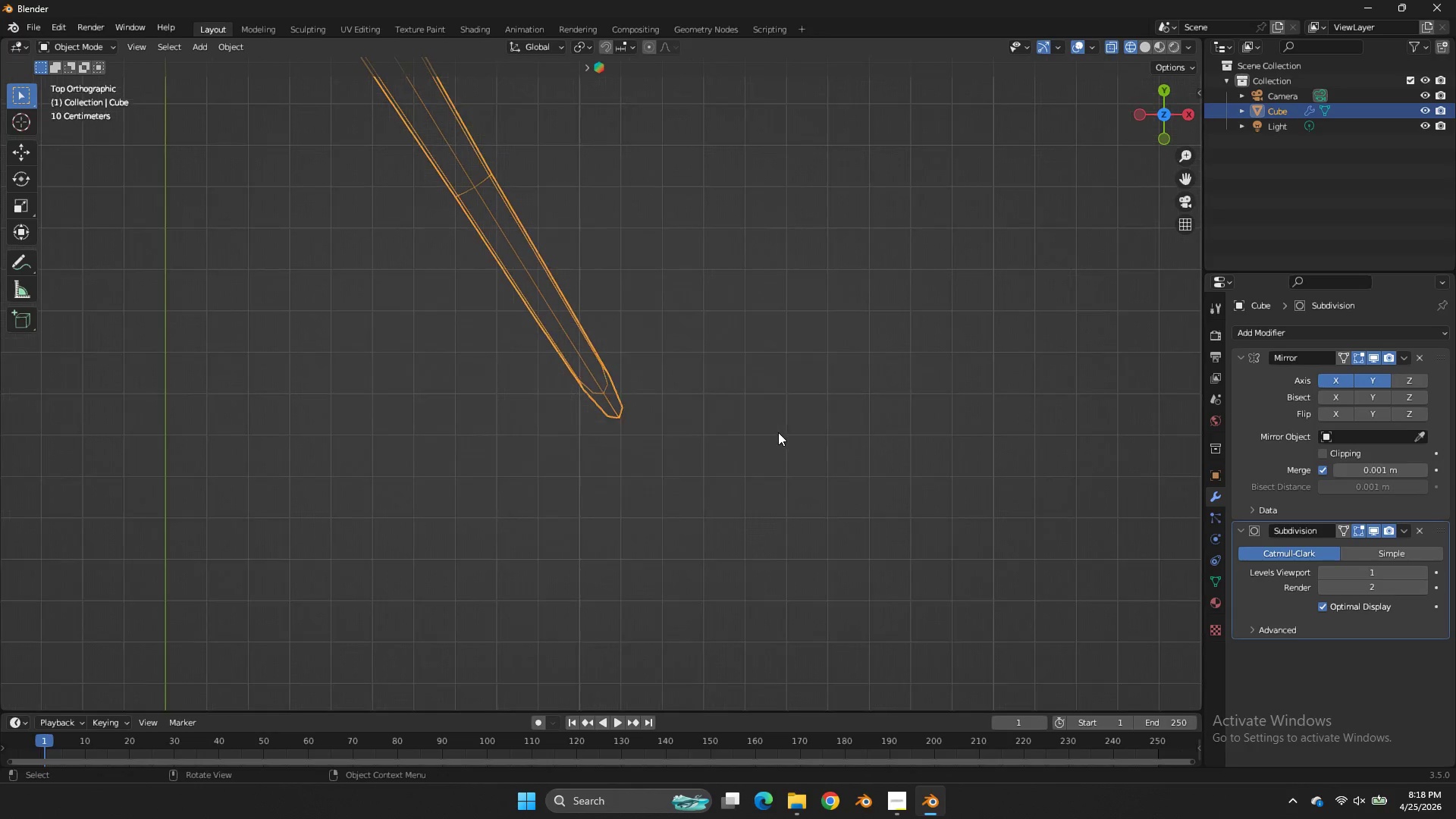 
scroll: coordinate [772, 327], scroll_direction: up, amount: 9.0
 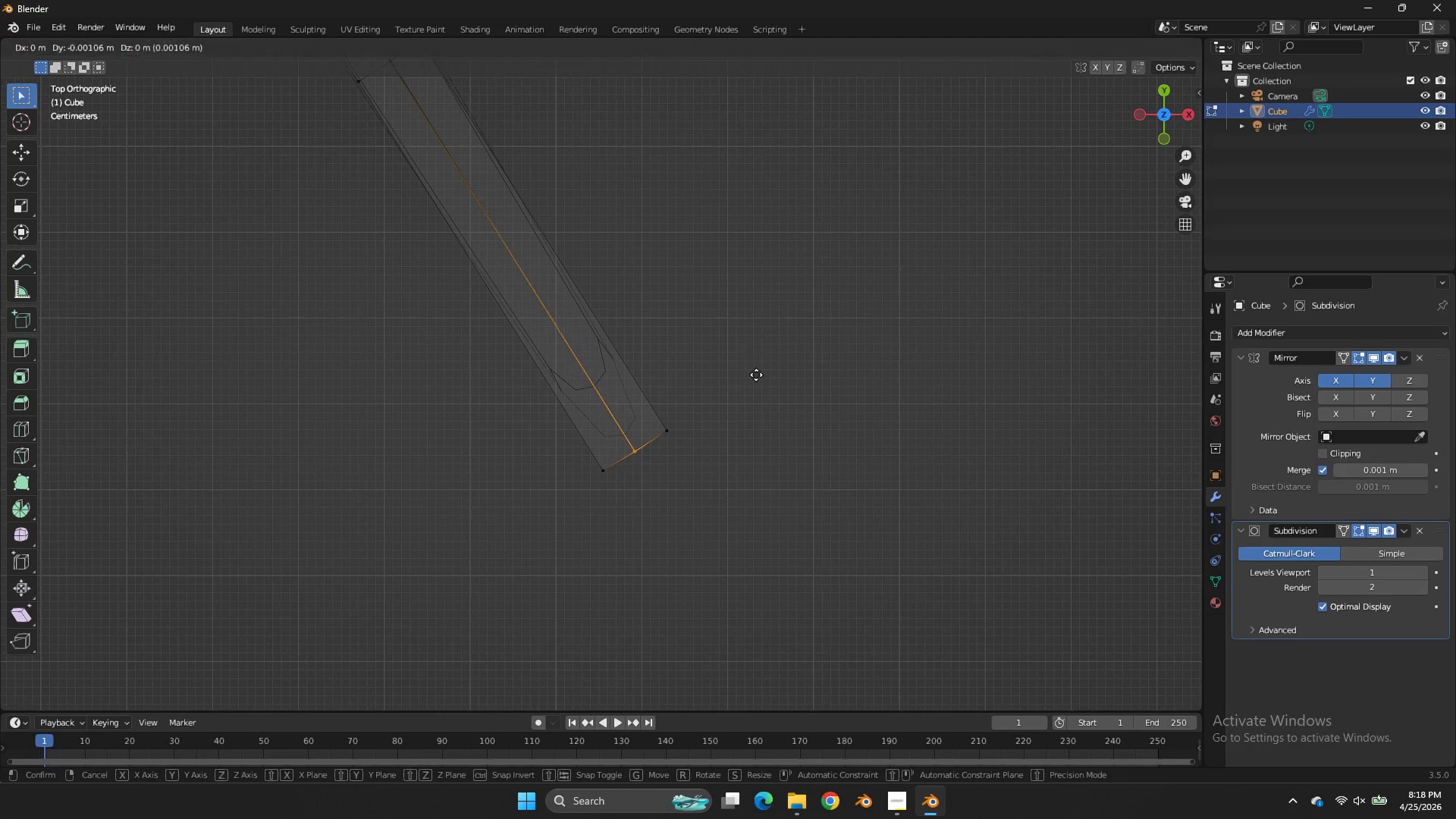 
left_click([963, 663])
 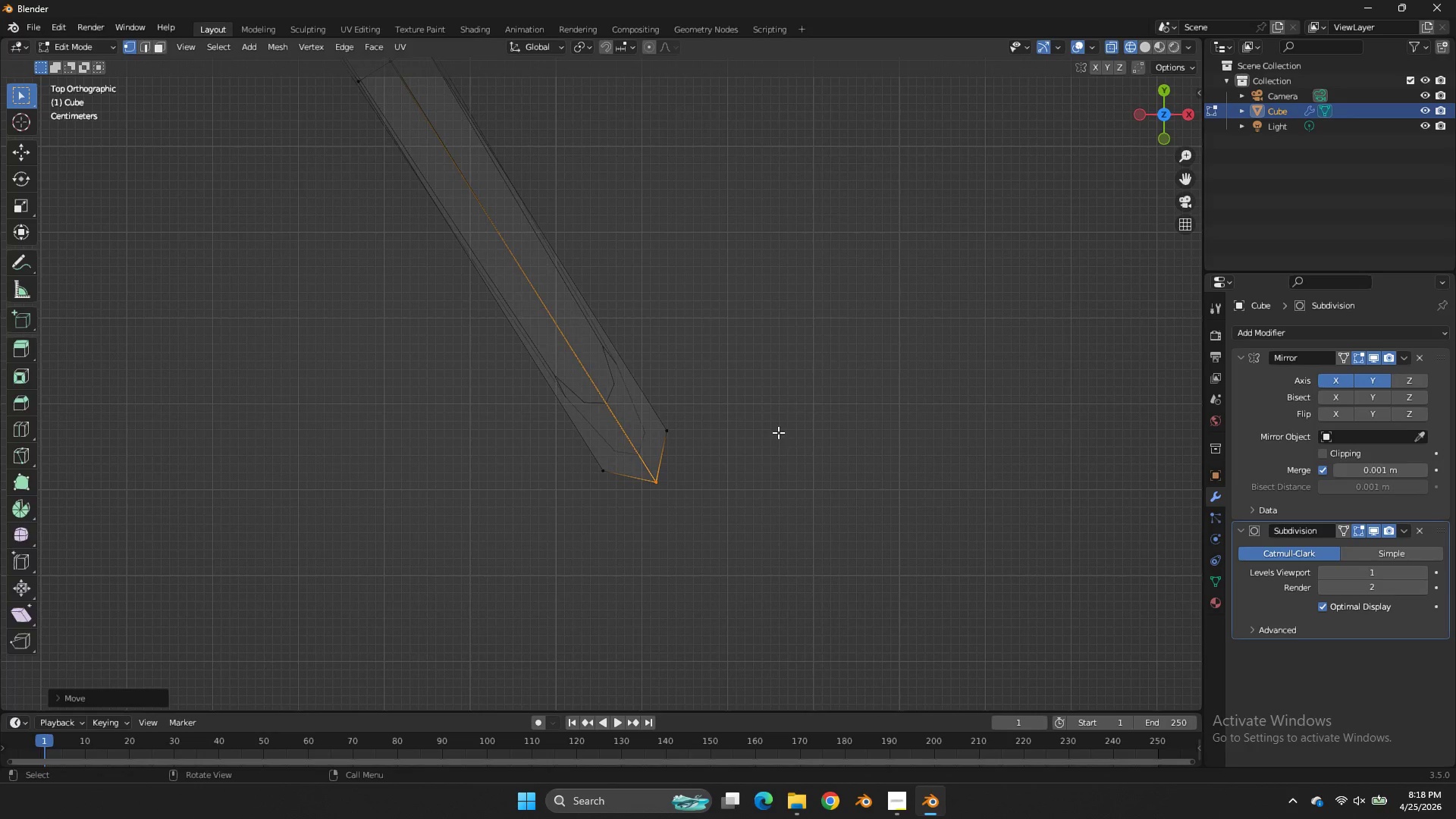 
key(Tab)
 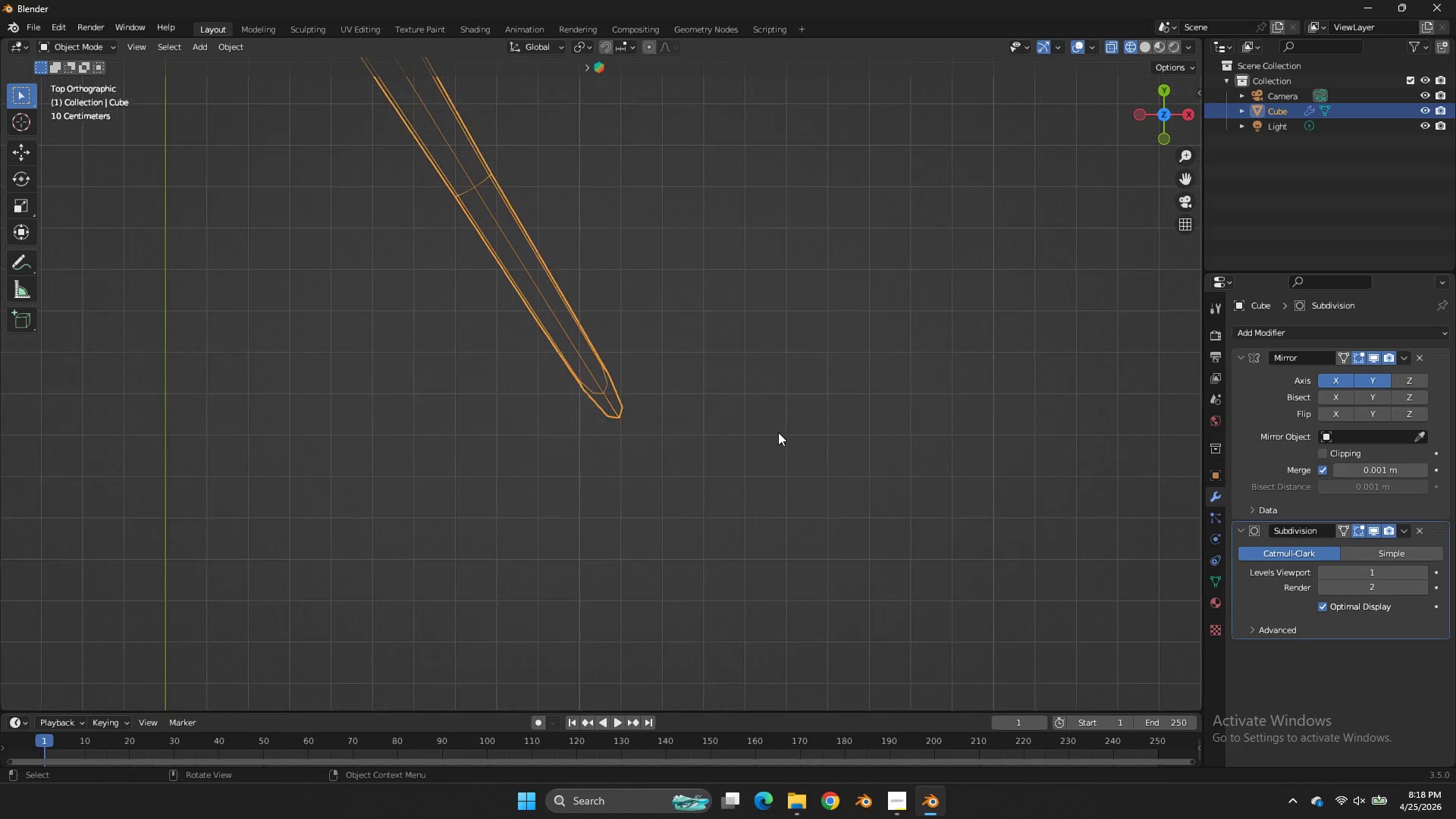 
key(Tab)
 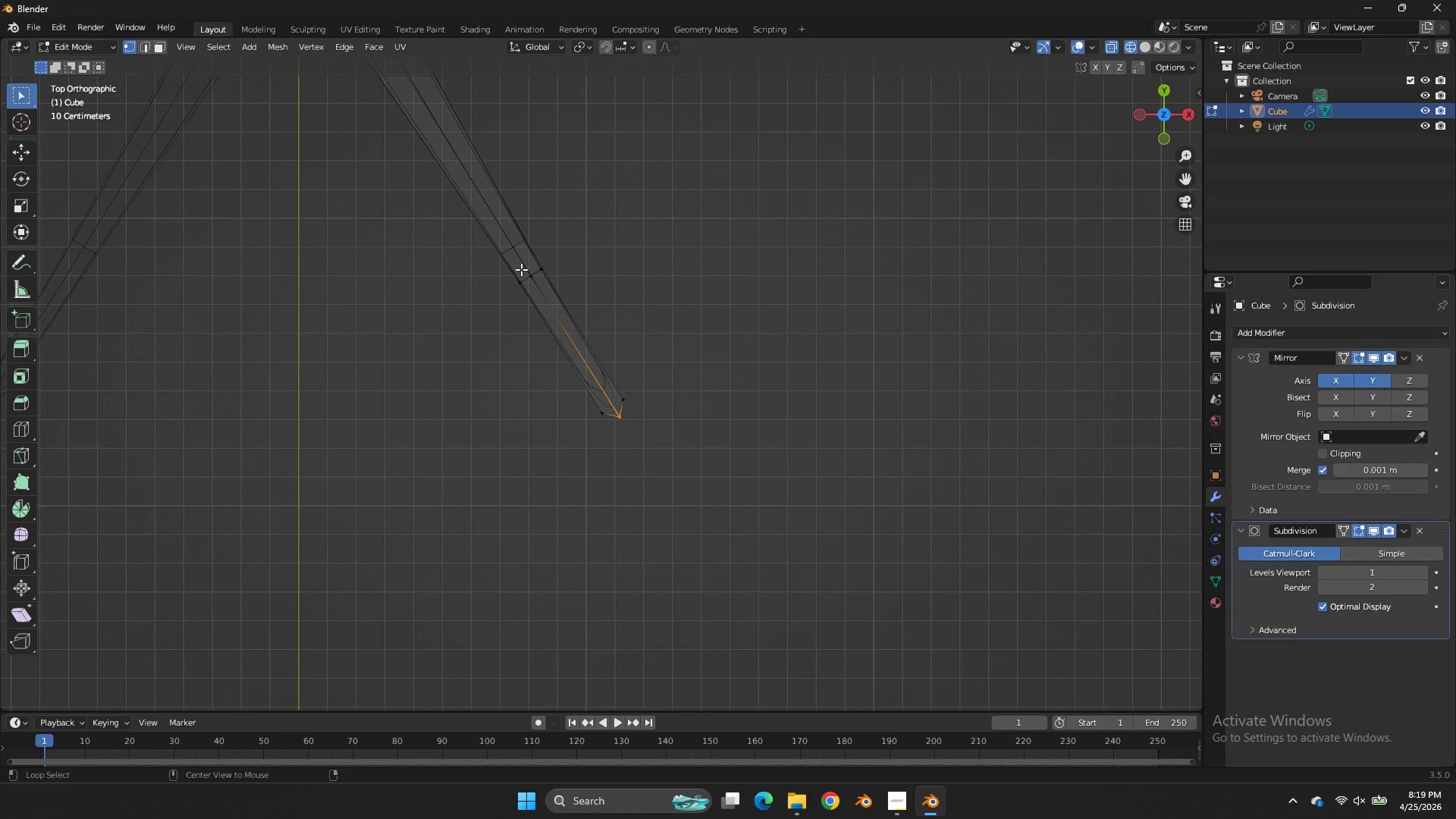 
scroll: coordinate [695, 340], scroll_direction: down, amount: 6.0
 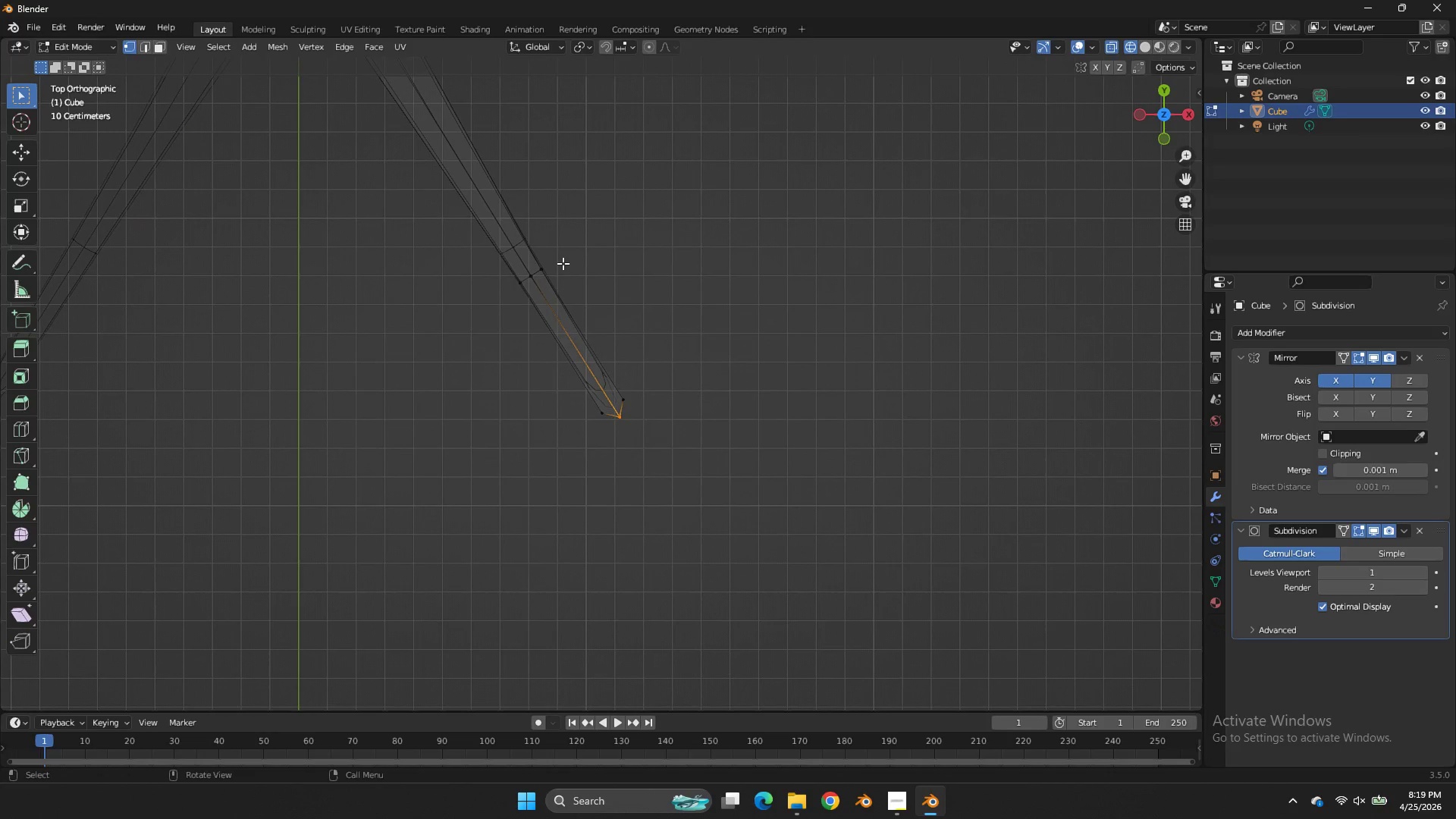 
hold_key(key=AltLeft, duration=1.26)
left_click([521, 275])
 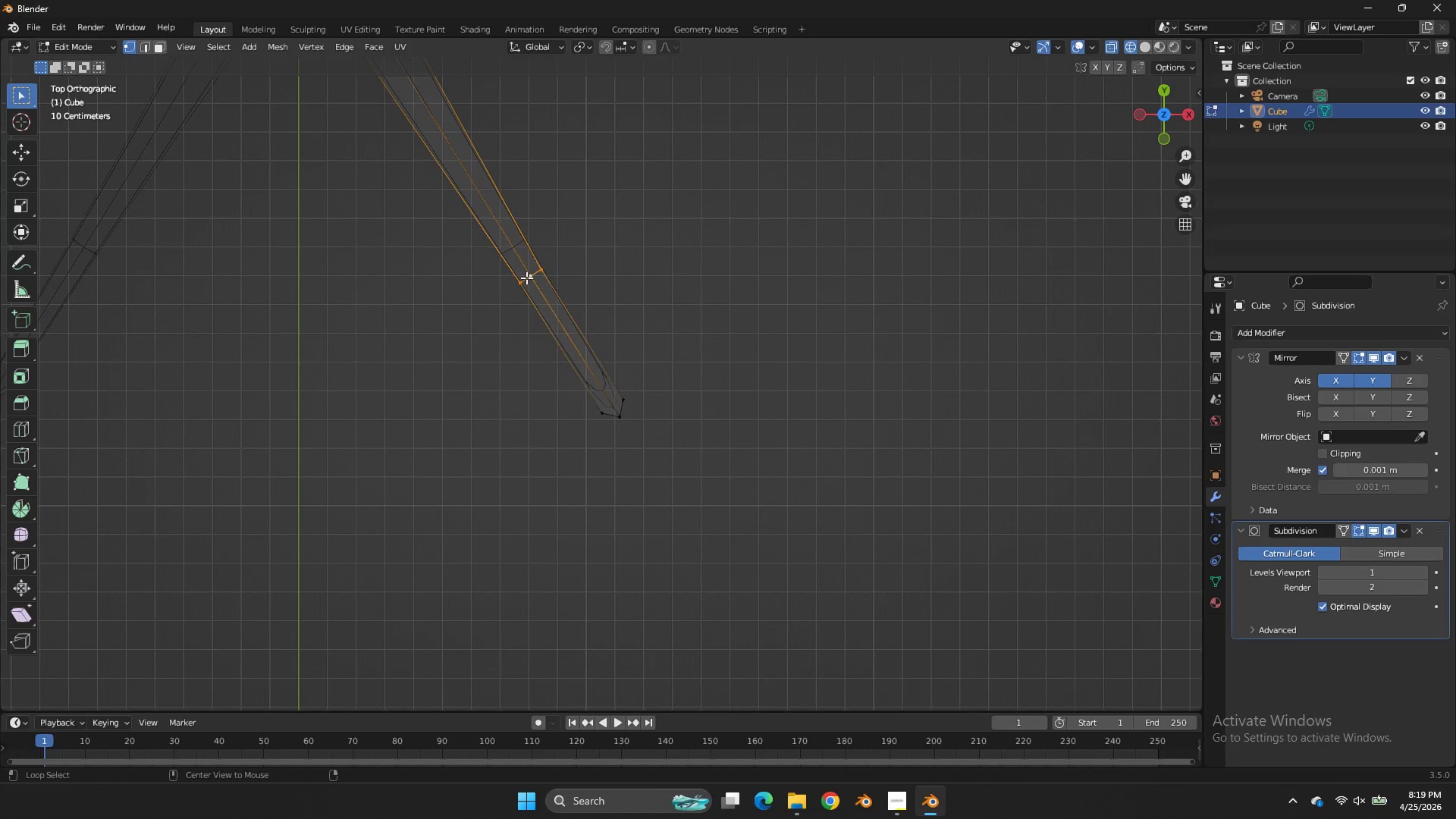 
left_click([526, 278])
 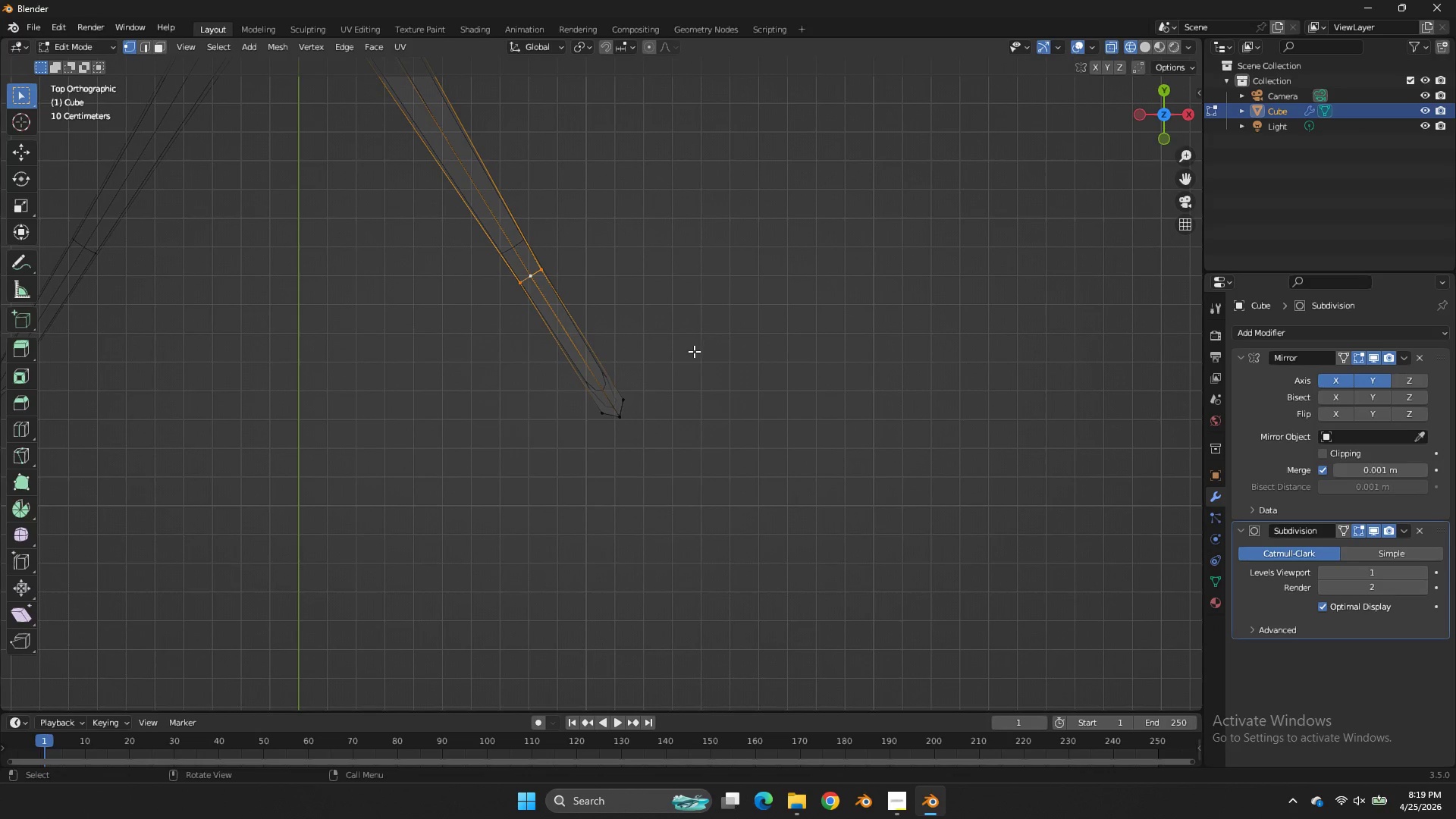 
key(Shift+E)
 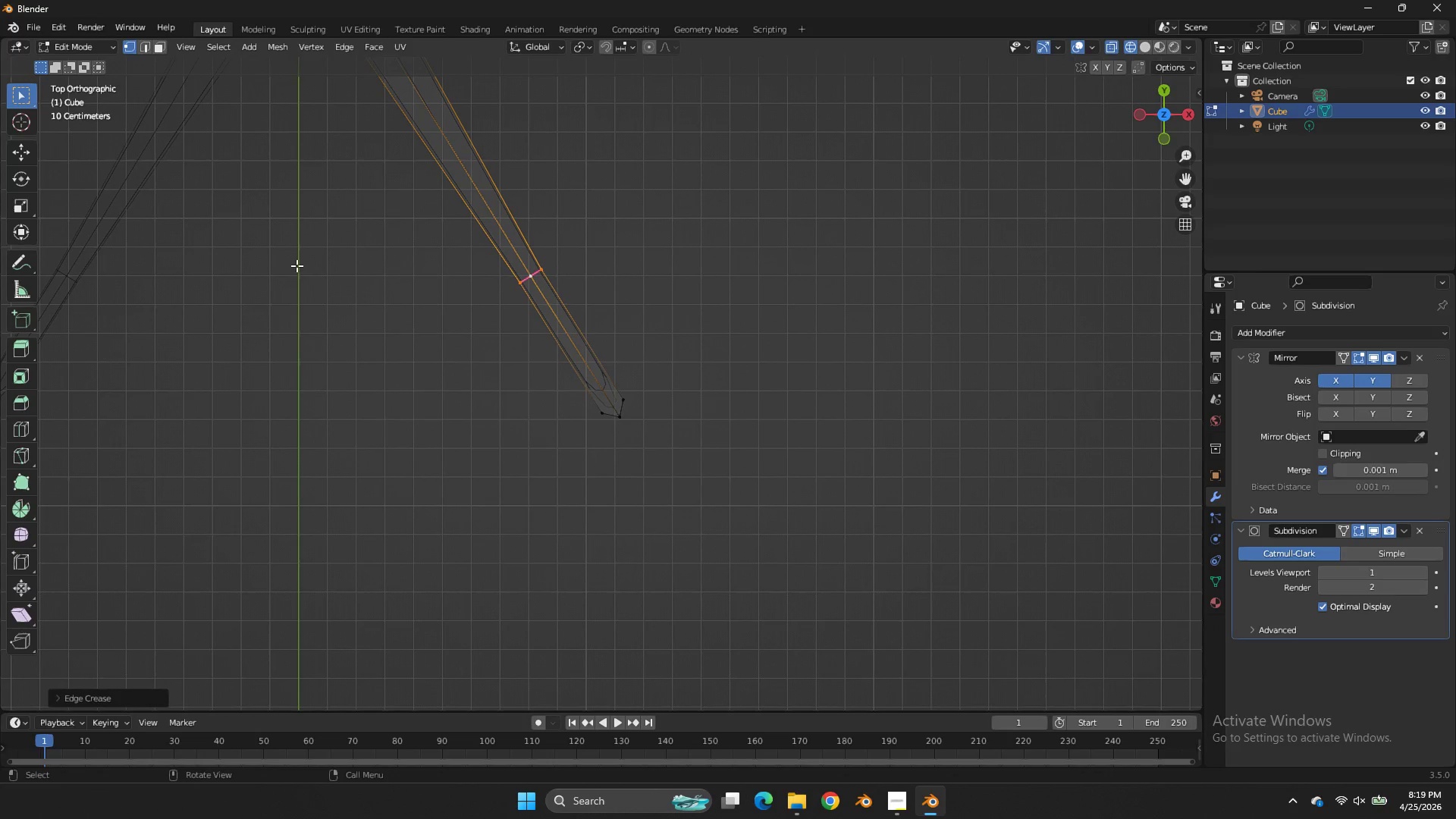 
left_click_drag(start_coordinate=[189, 270], to_coordinate=[212, 269])
 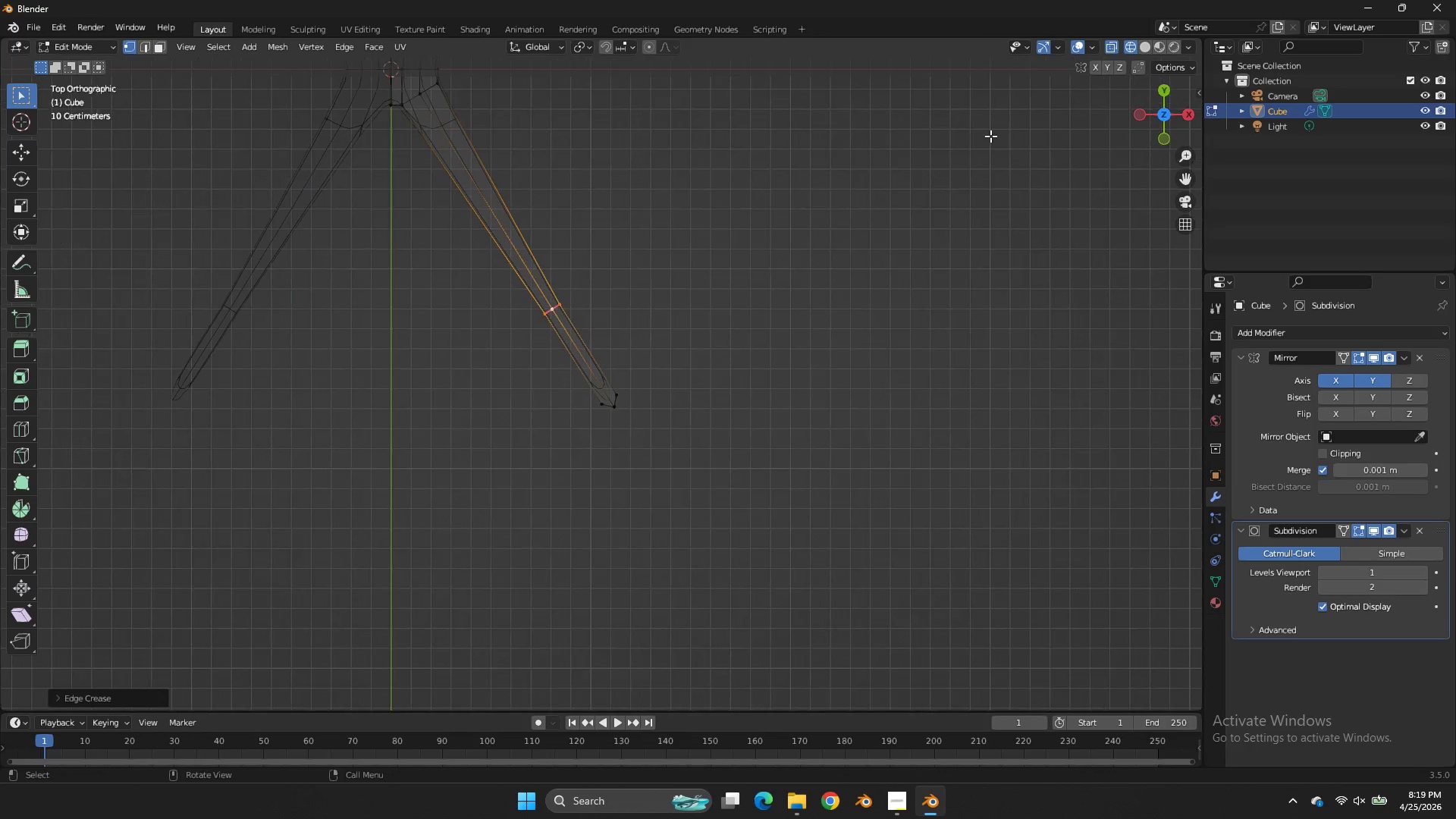 
scroll: coordinate [663, 204], scroll_direction: down, amount: 2.0
 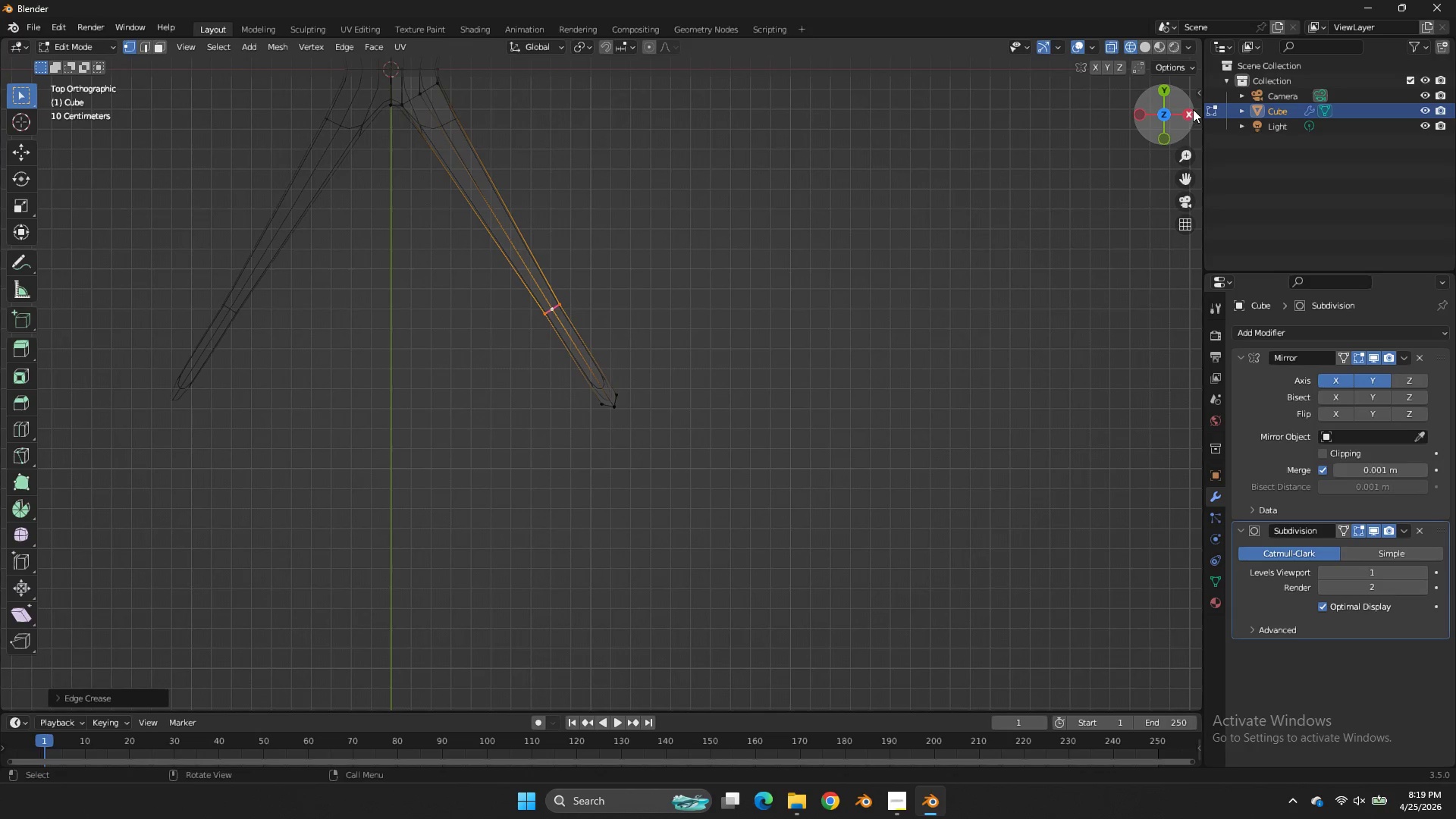 
left_click_drag(start_coordinate=[1190, 113], to_coordinate=[103, 607])
 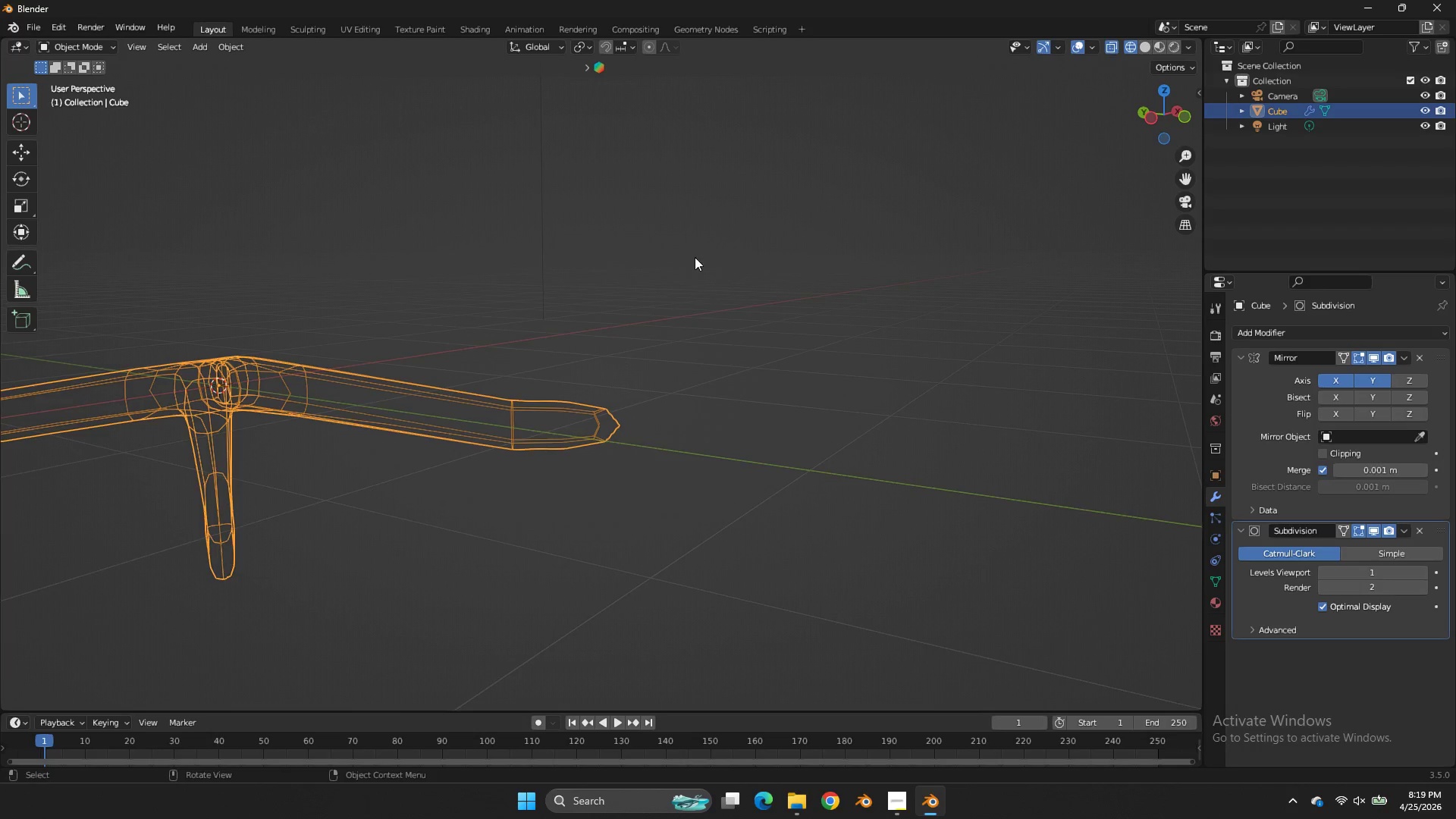 
key(Tab)
 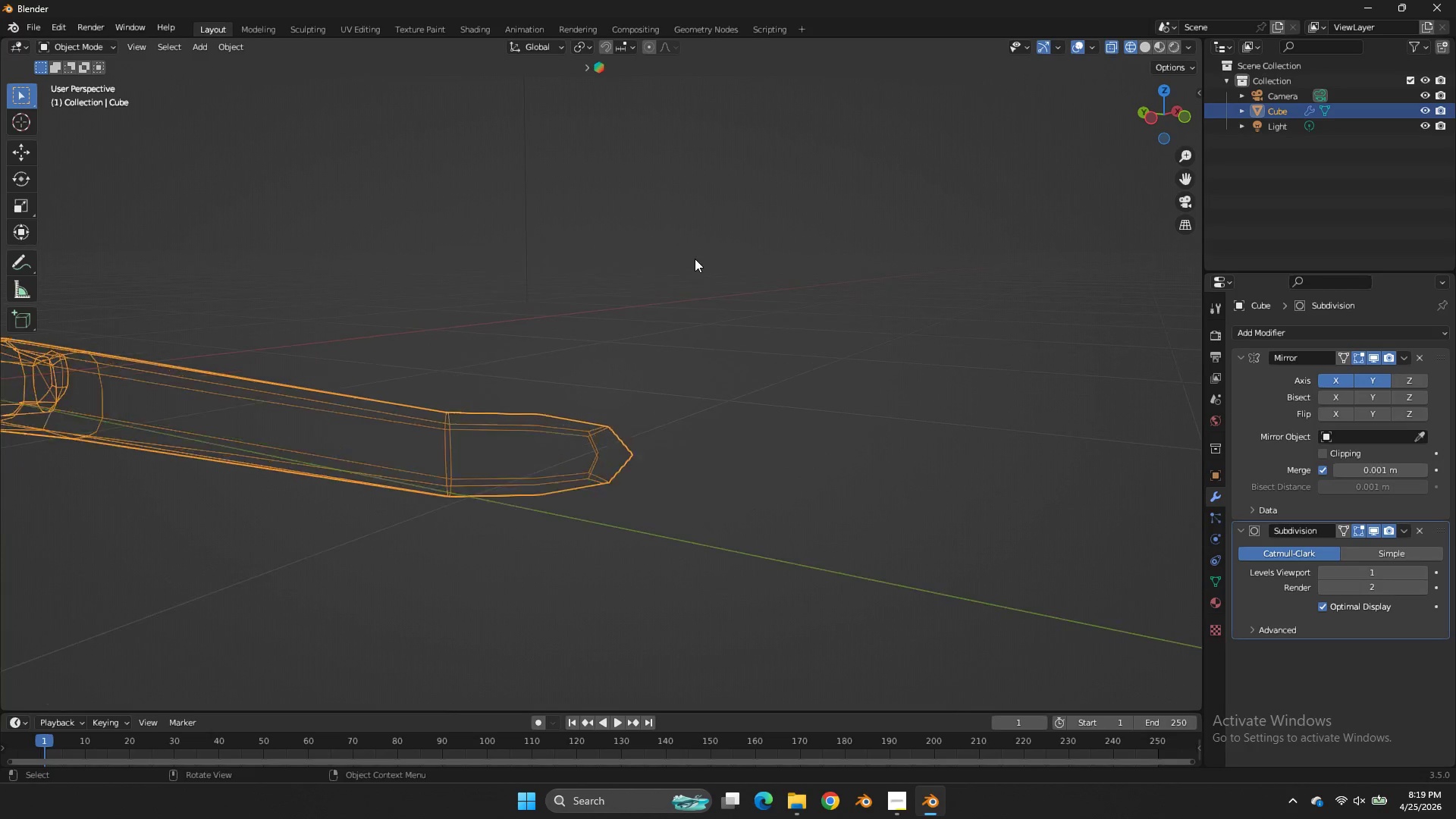 
key(Tab)
 